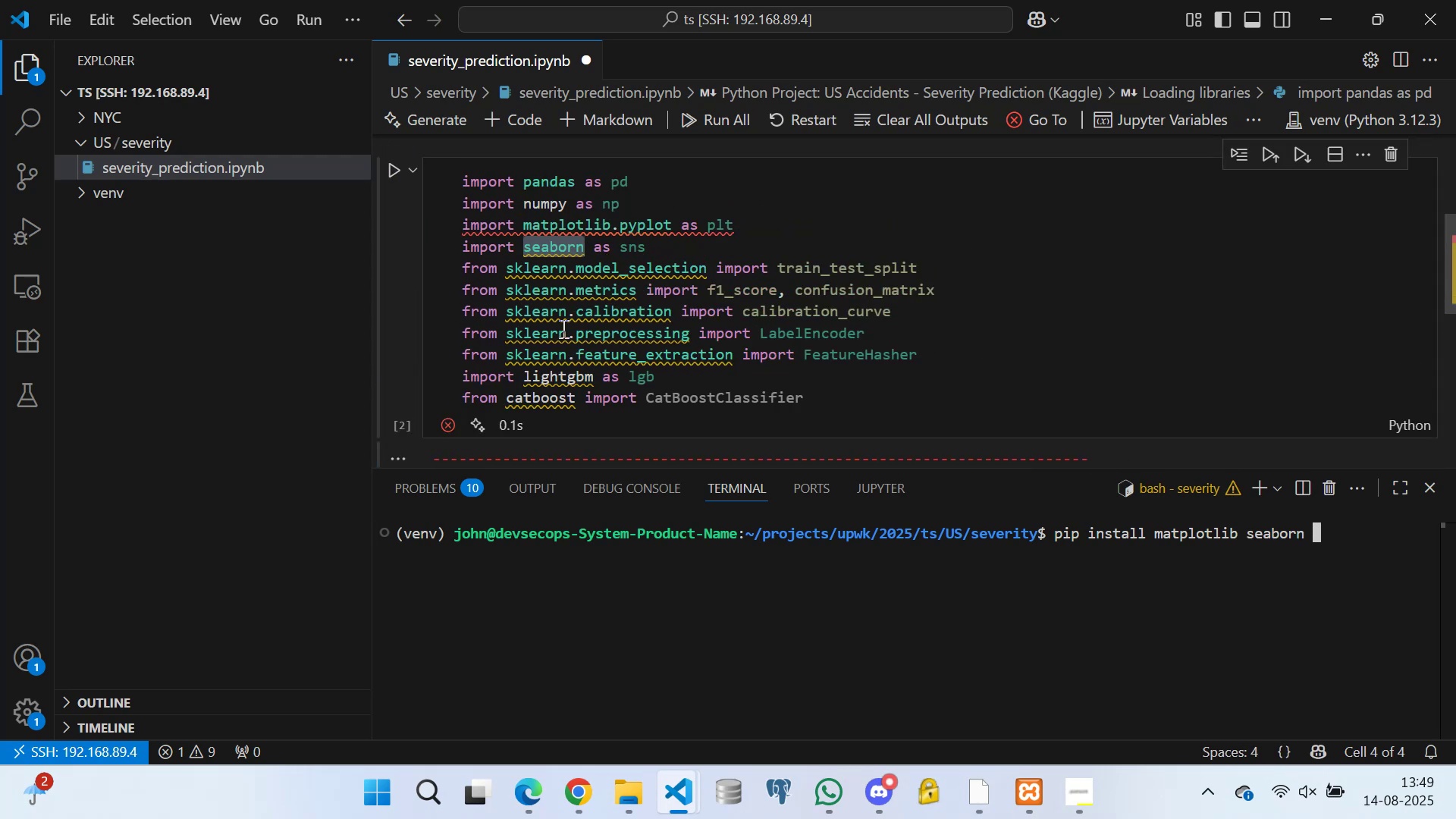 
scroll: coordinate [648, 359], scroll_direction: down, amount: 1.0
 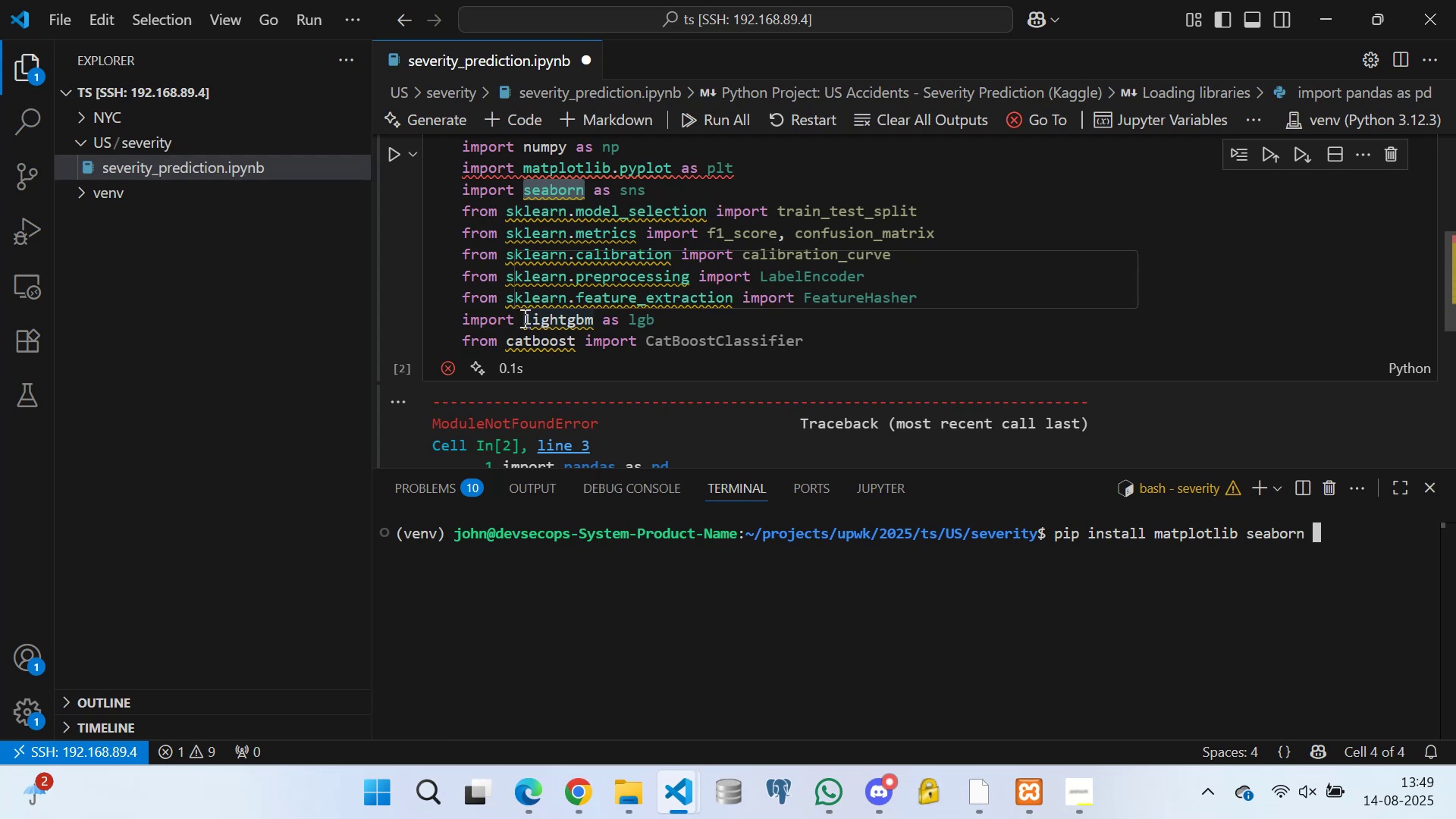 
left_click_drag(start_coordinate=[524, 318], to_coordinate=[593, 322])
 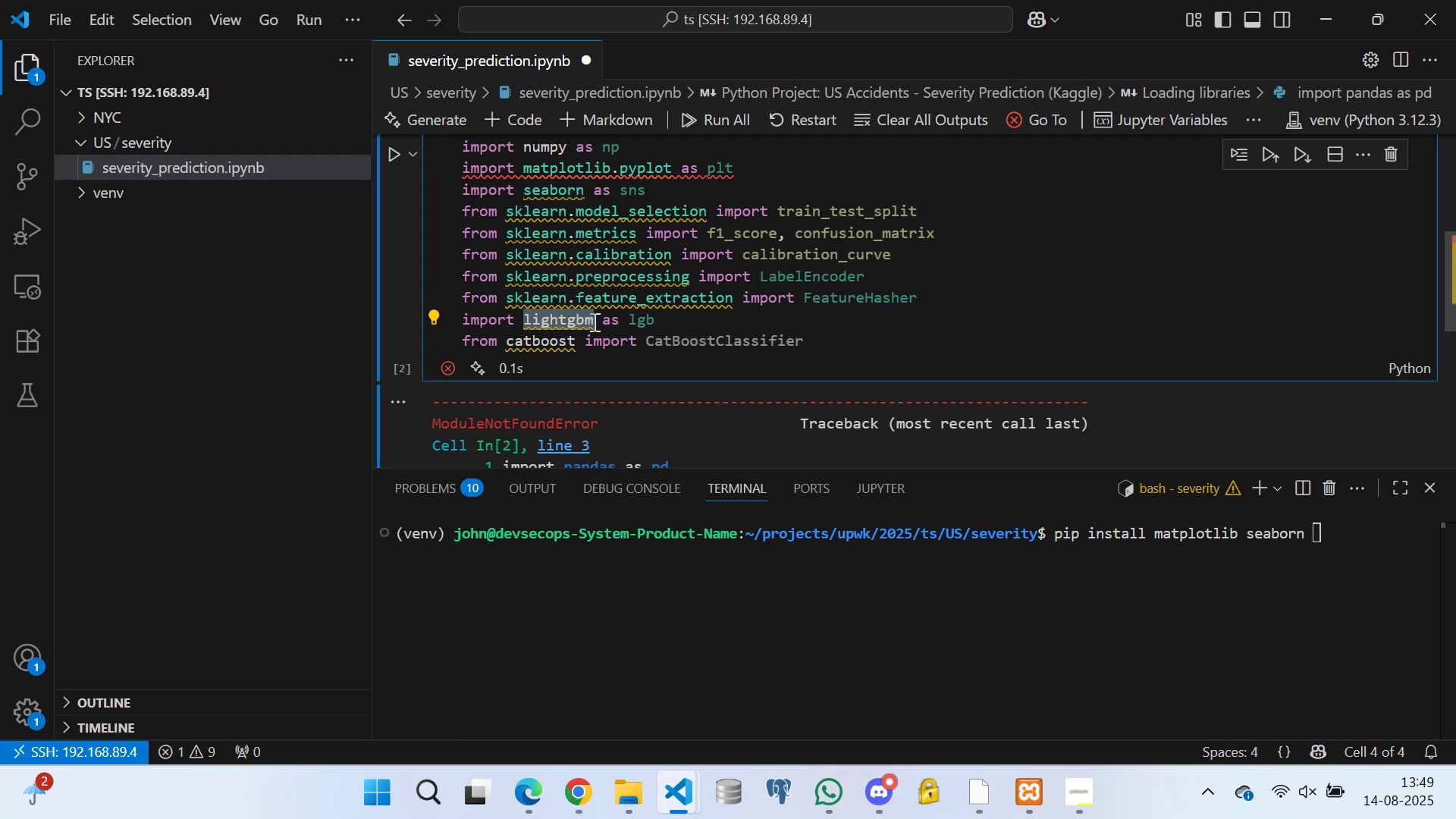 
key(Control+C)
 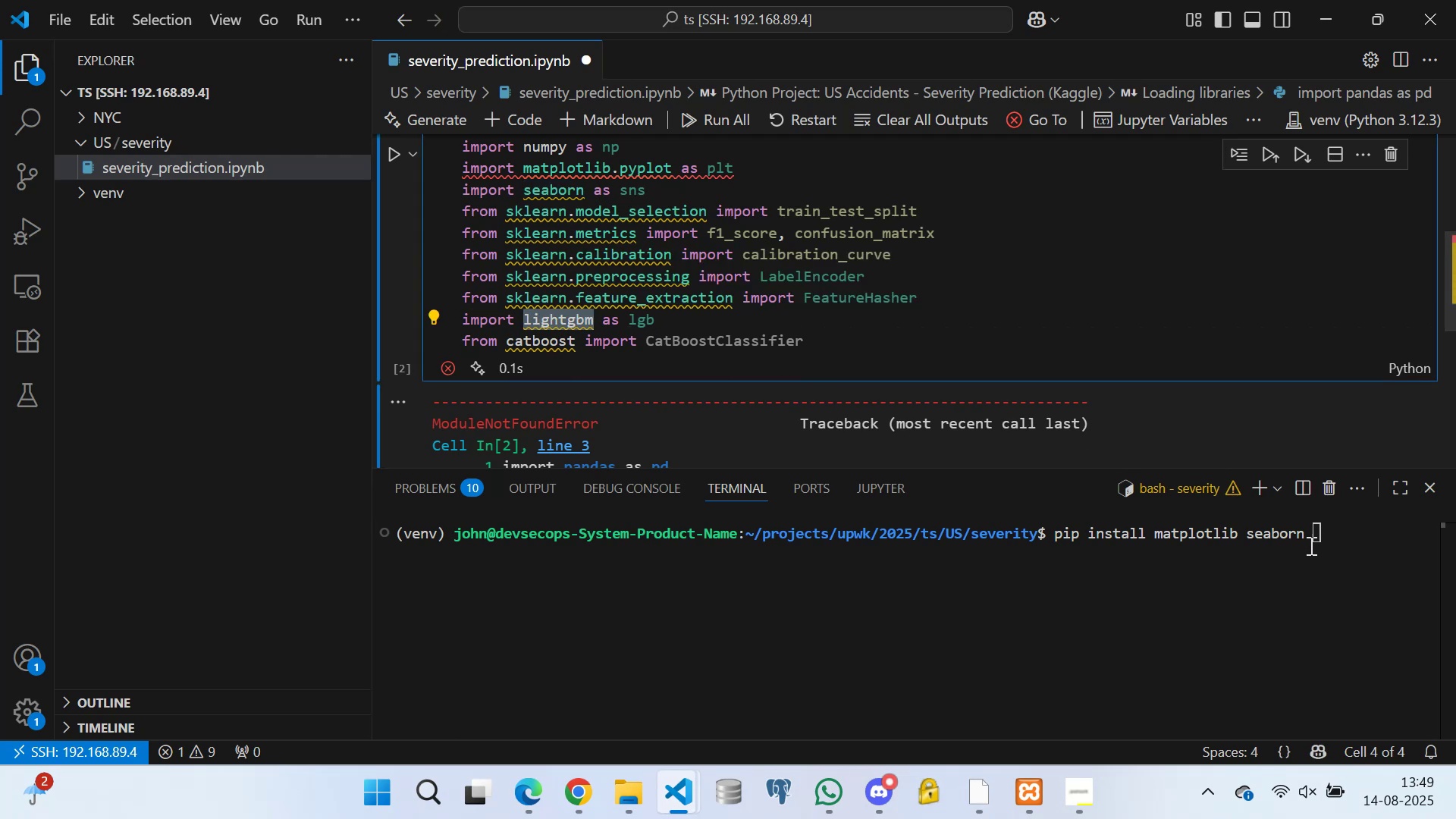 
left_click([1320, 530])
 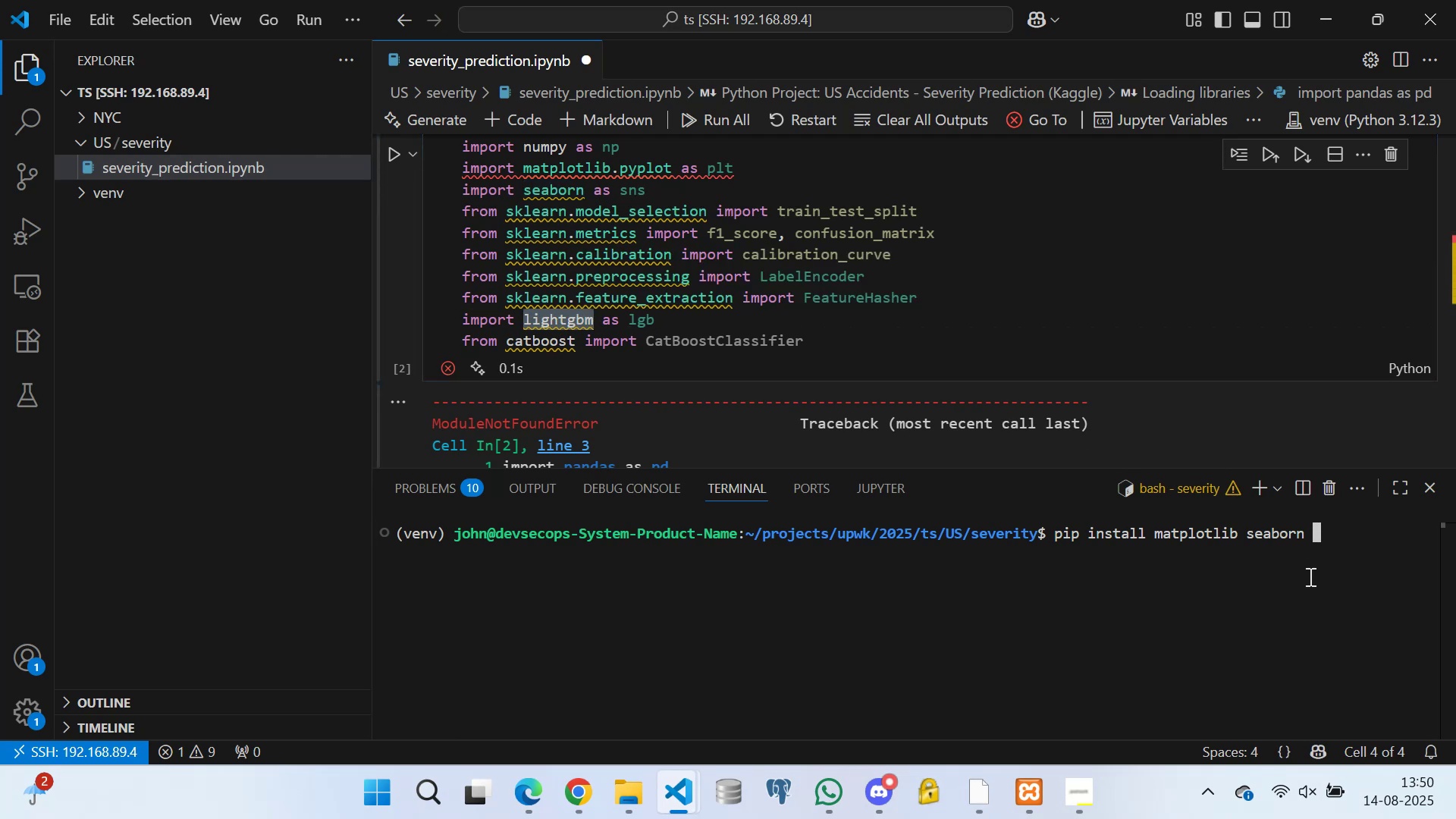 
key(Enter)
 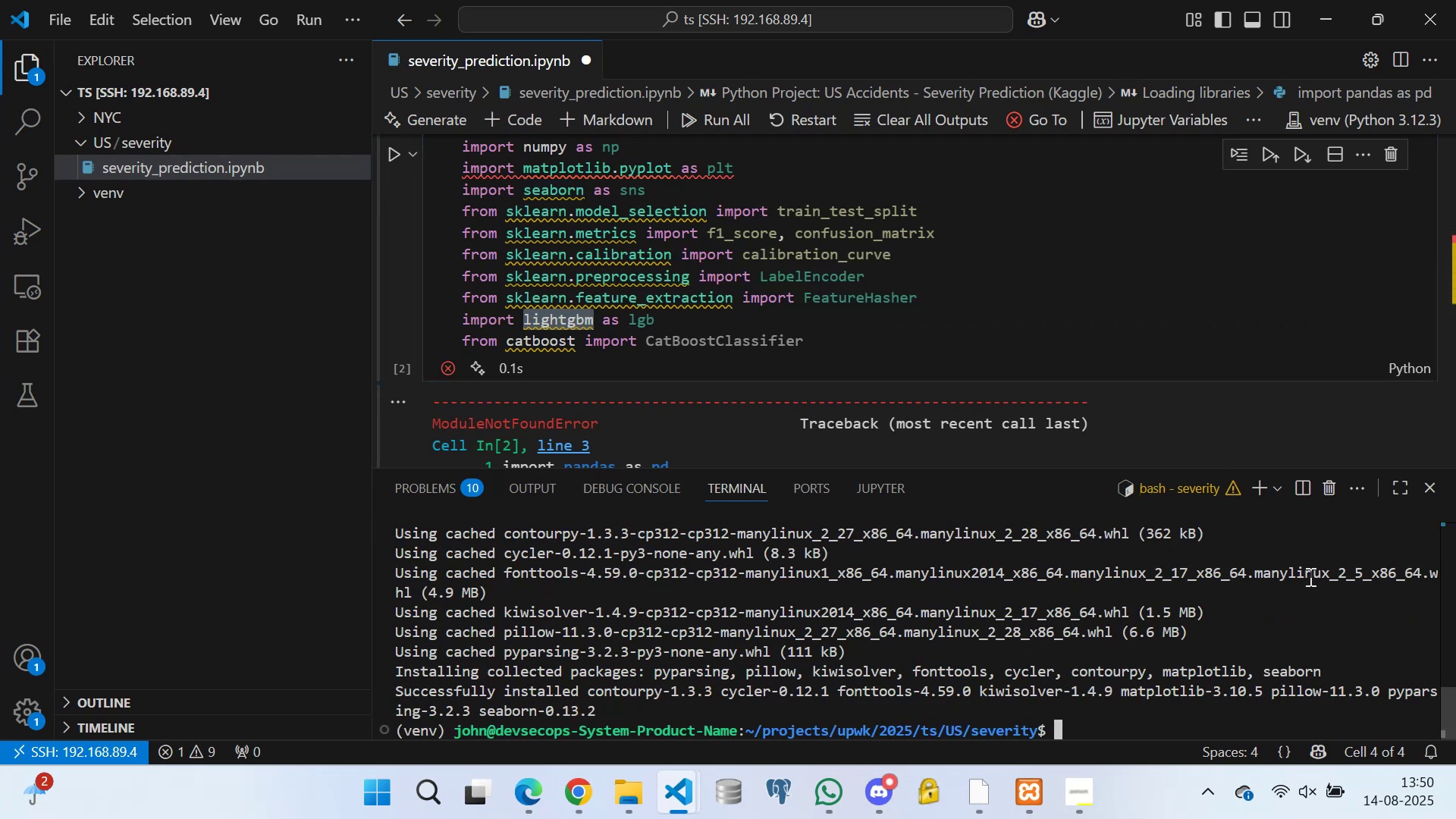 
wait(5.03)
 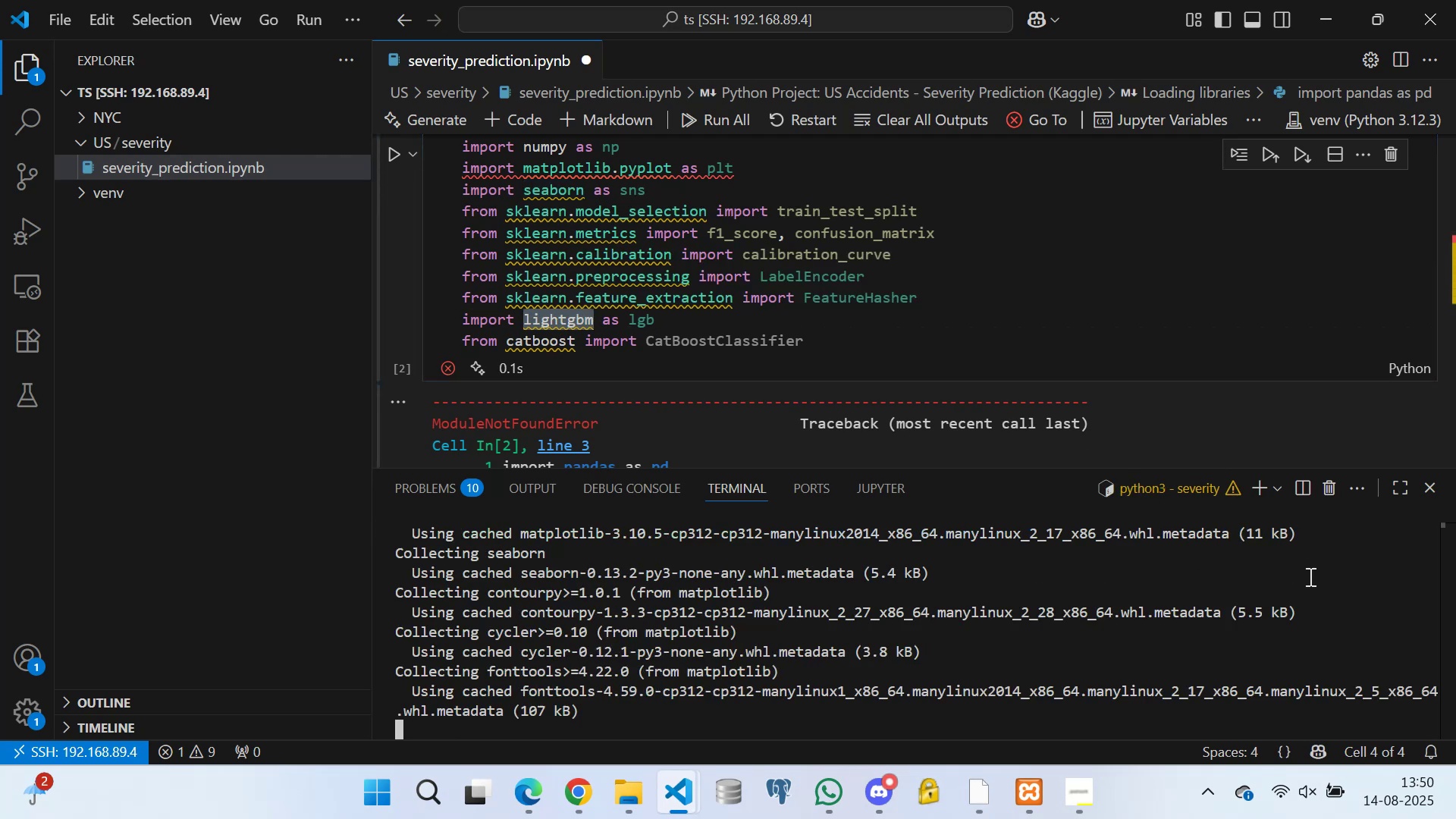 
key(ArrowUp)
 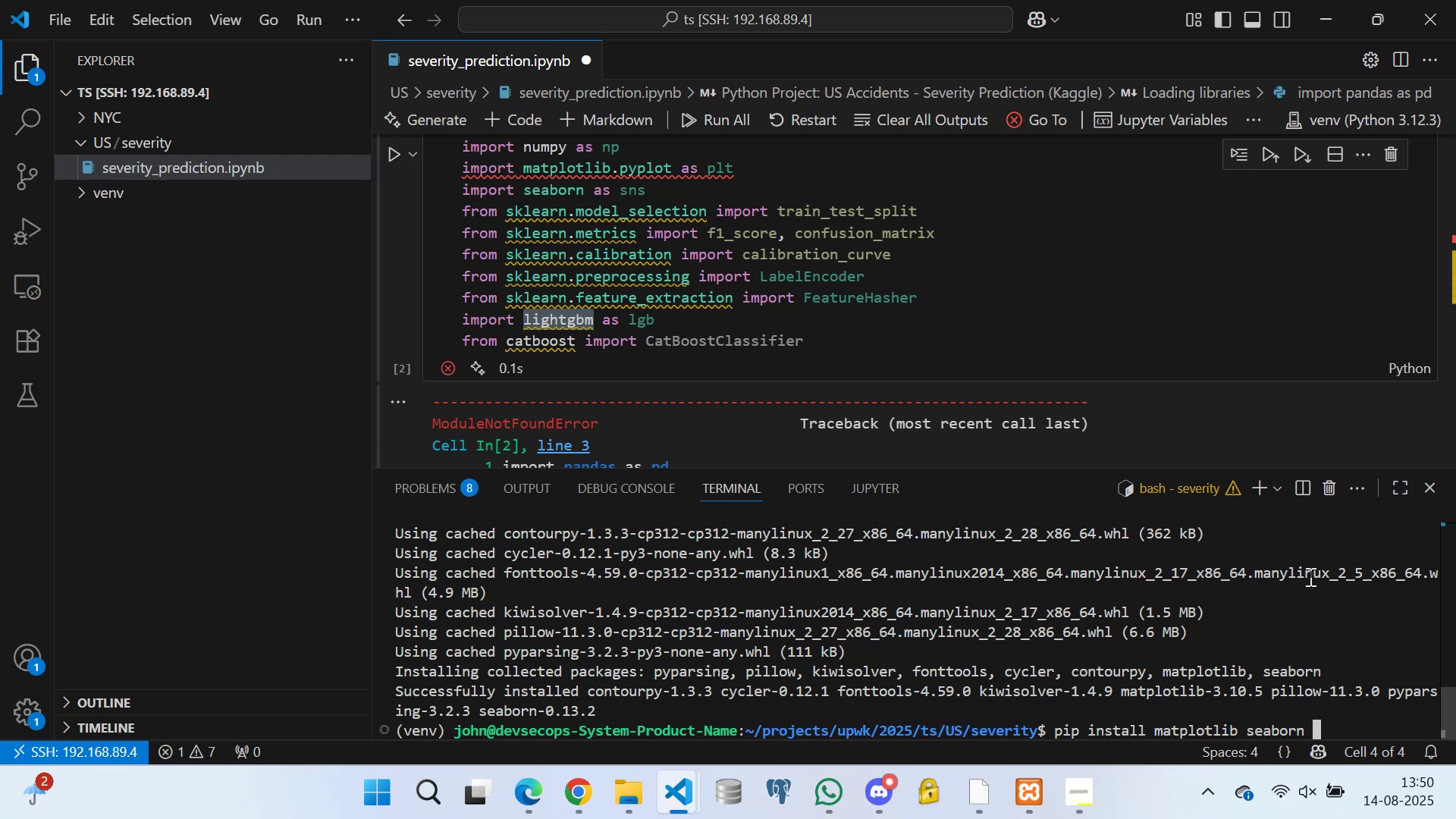 
key(ArrowUp)
 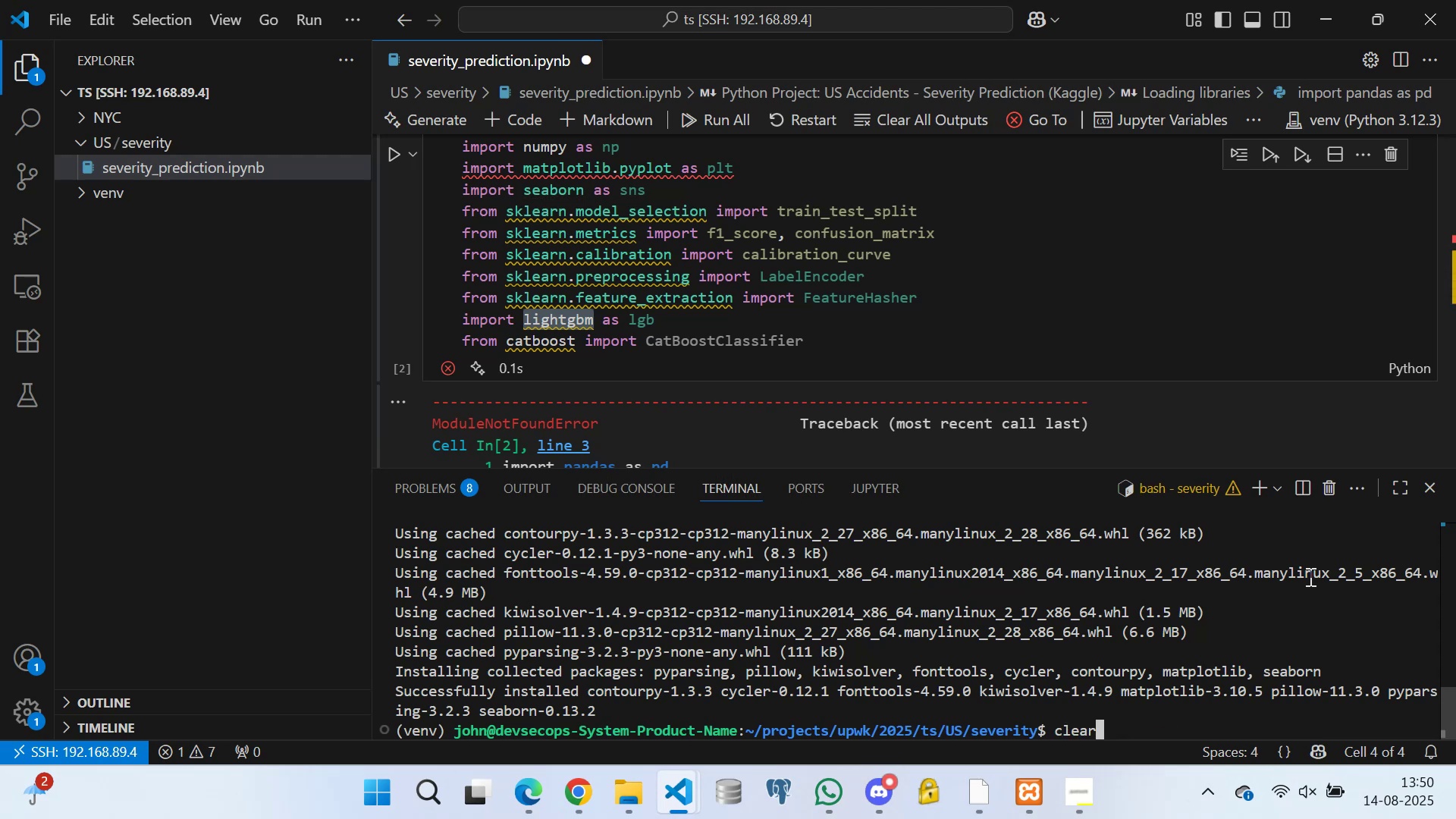 
key(Enter)
 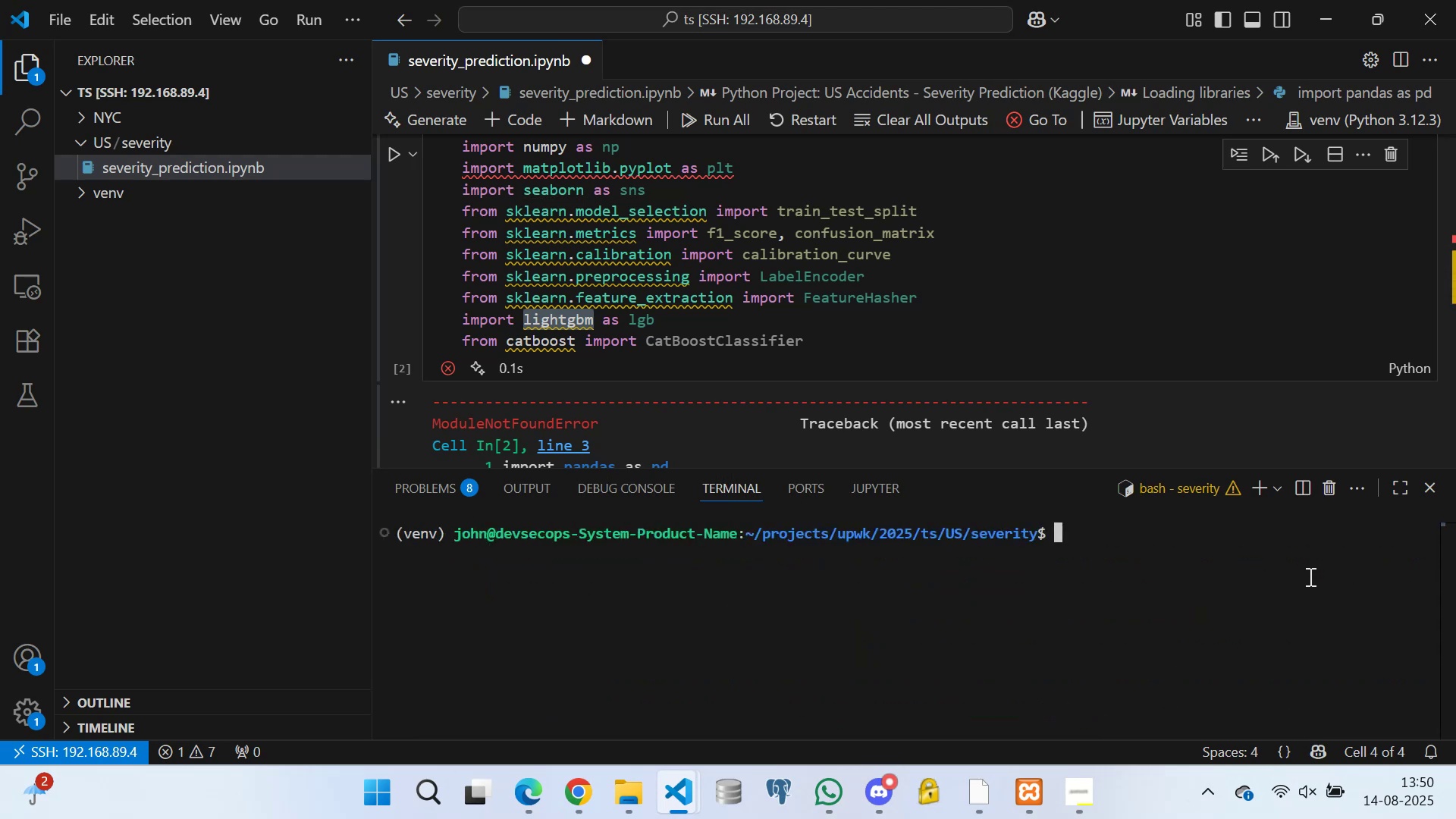 
key(ArrowUp)
 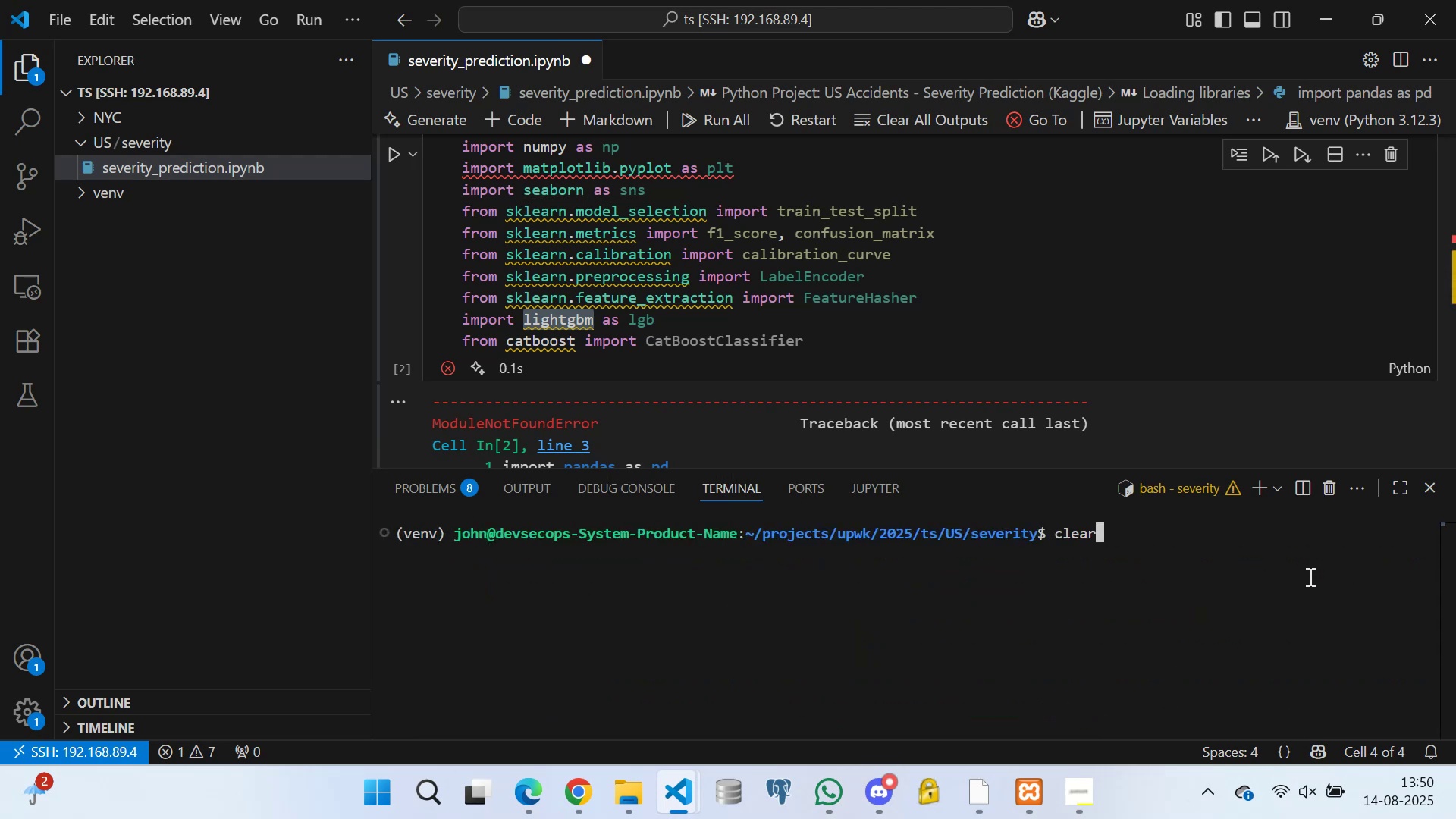 
key(ArrowUp)
 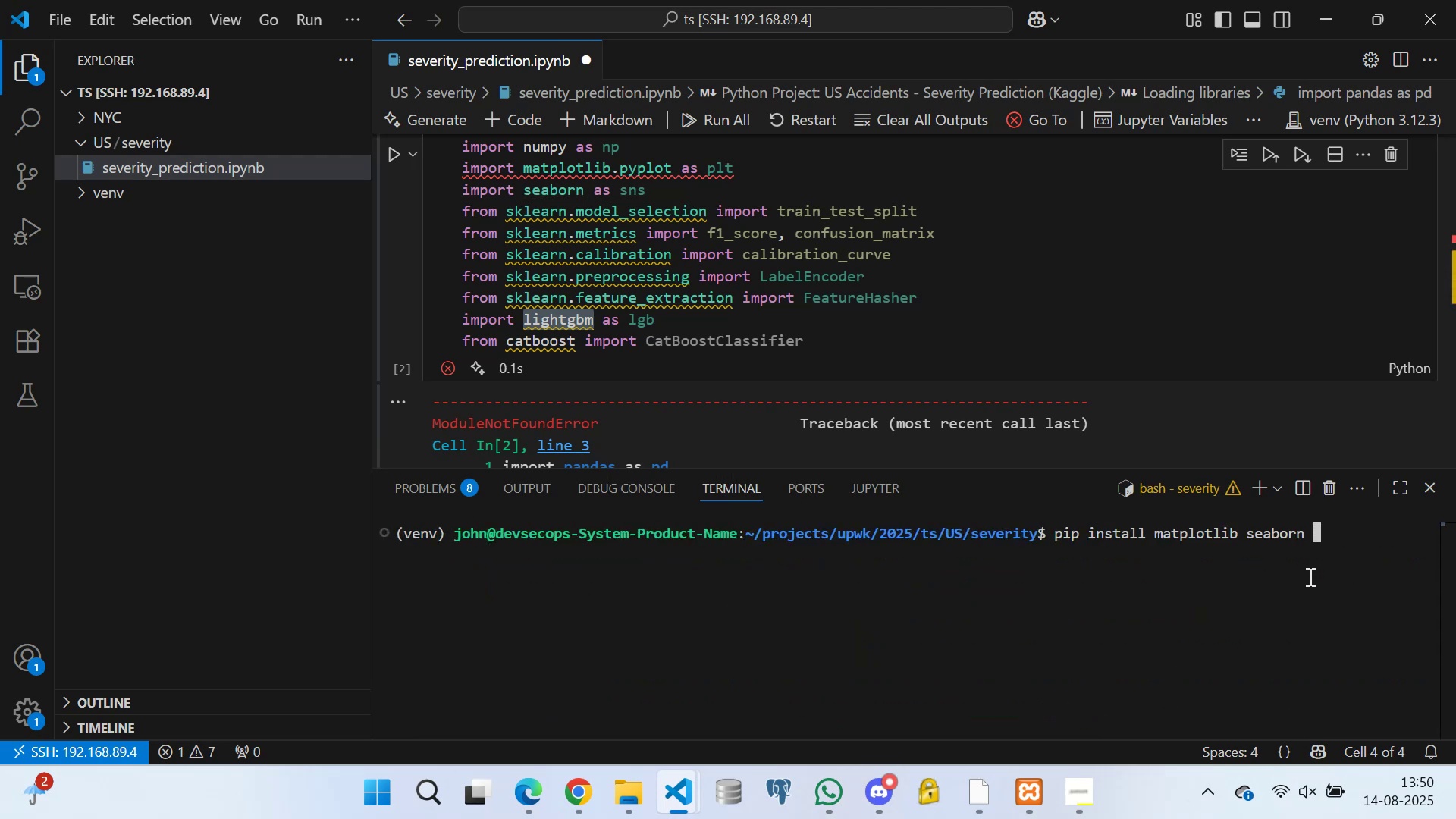 
hold_key(key=Backspace, duration=0.95)
 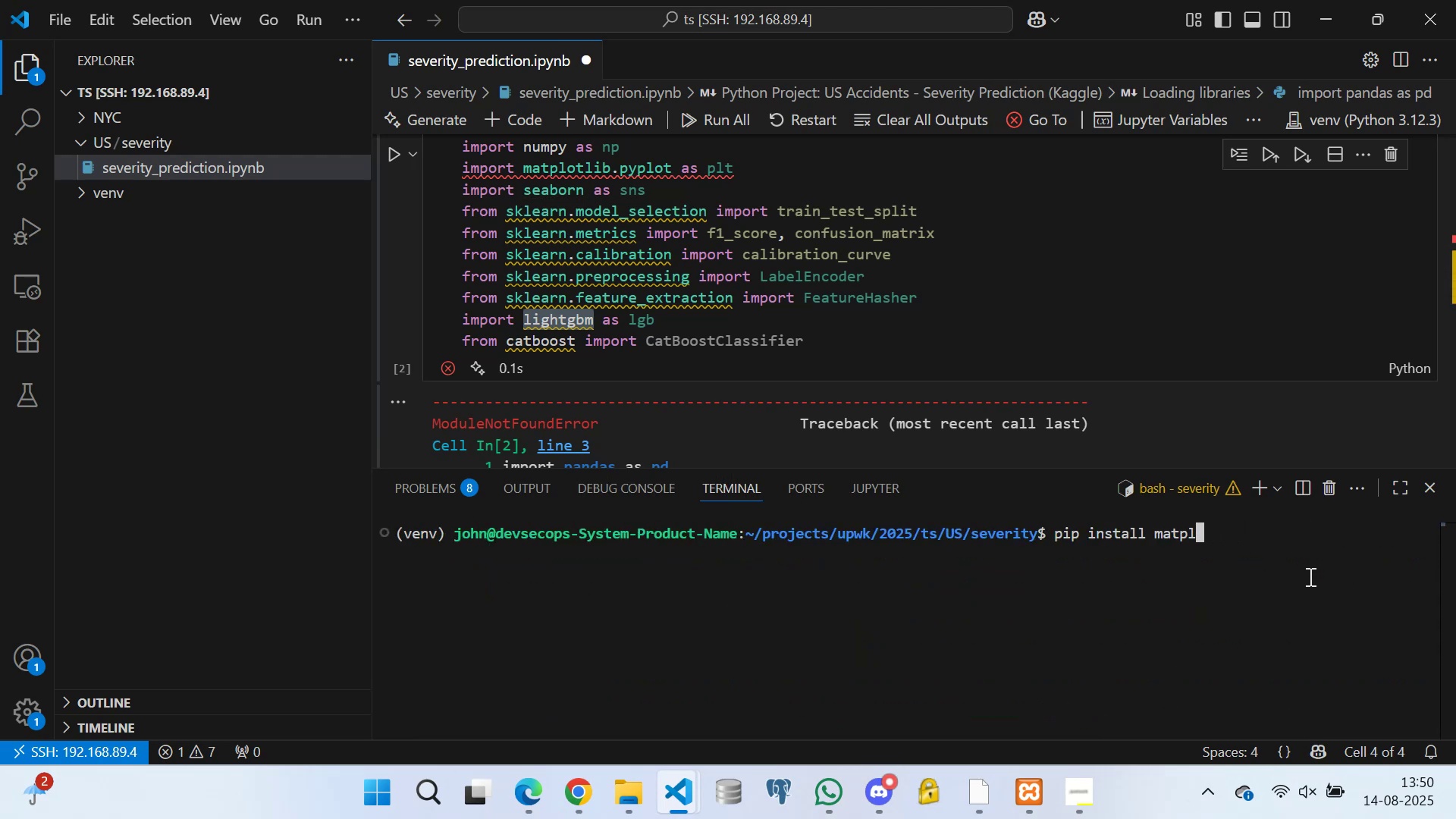 
key(Backspace)
key(Backspace)
key(Backspace)
type(scikit-learn)
 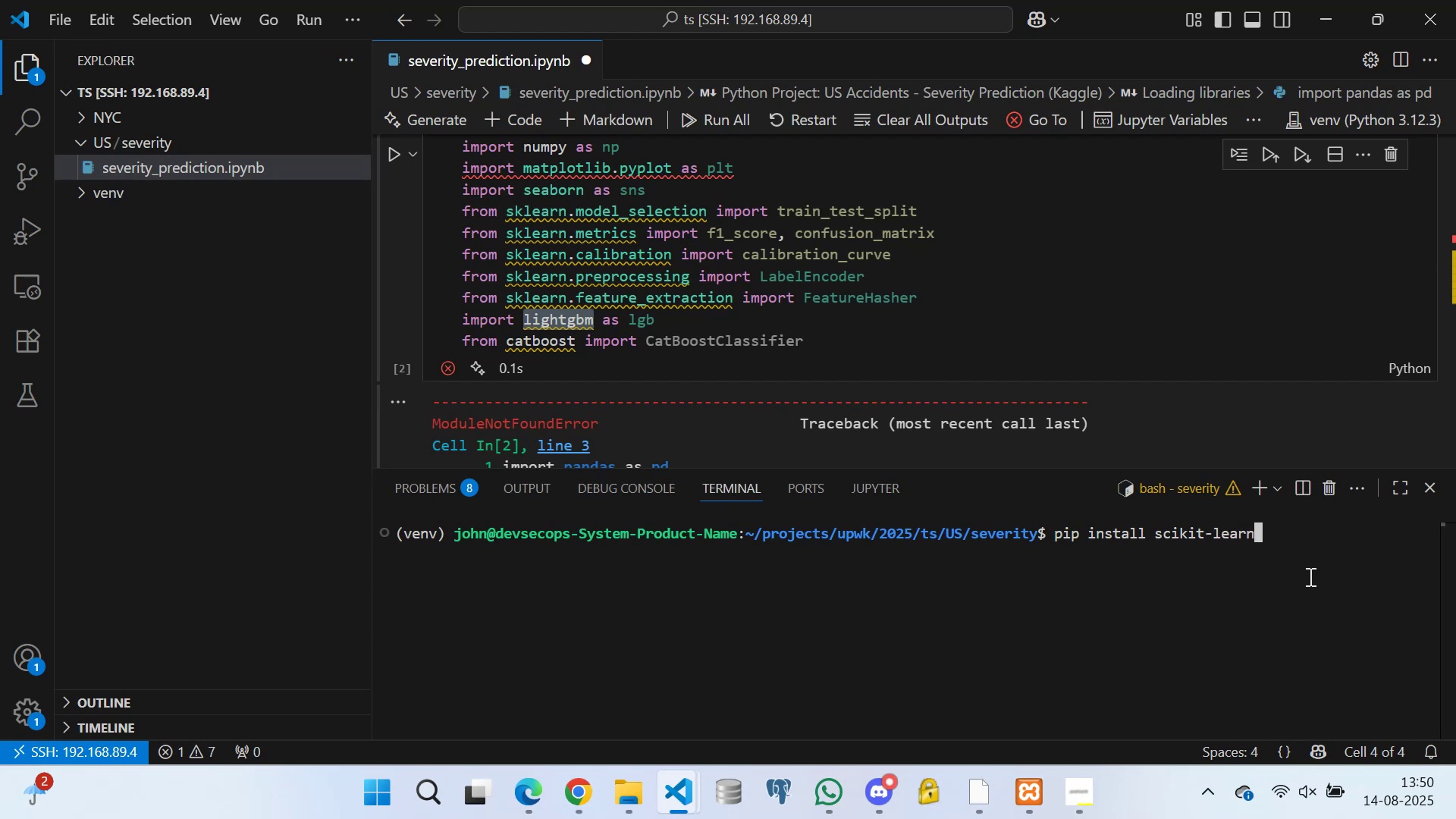 
key(Enter)
 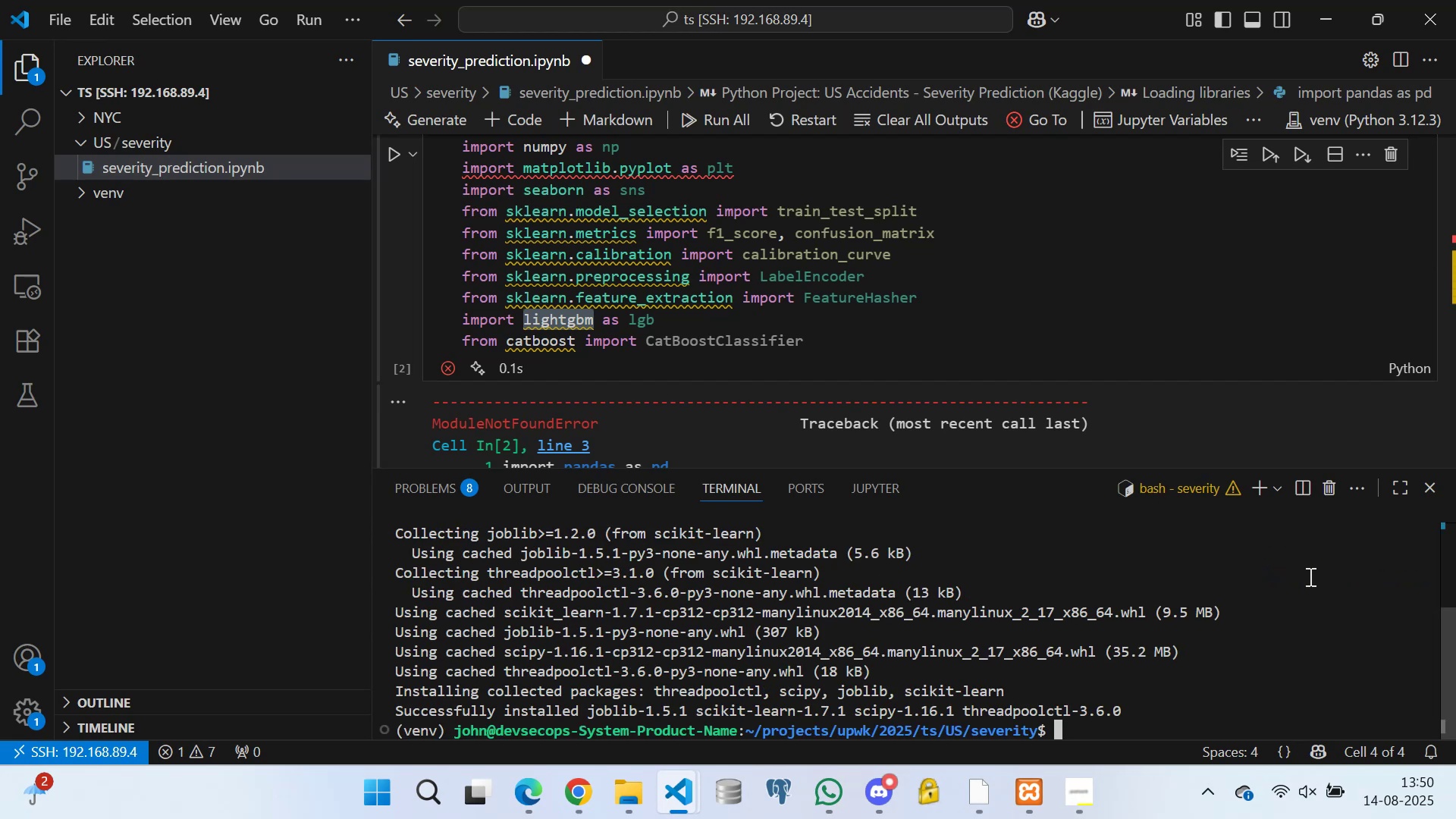 
wait(5.61)
 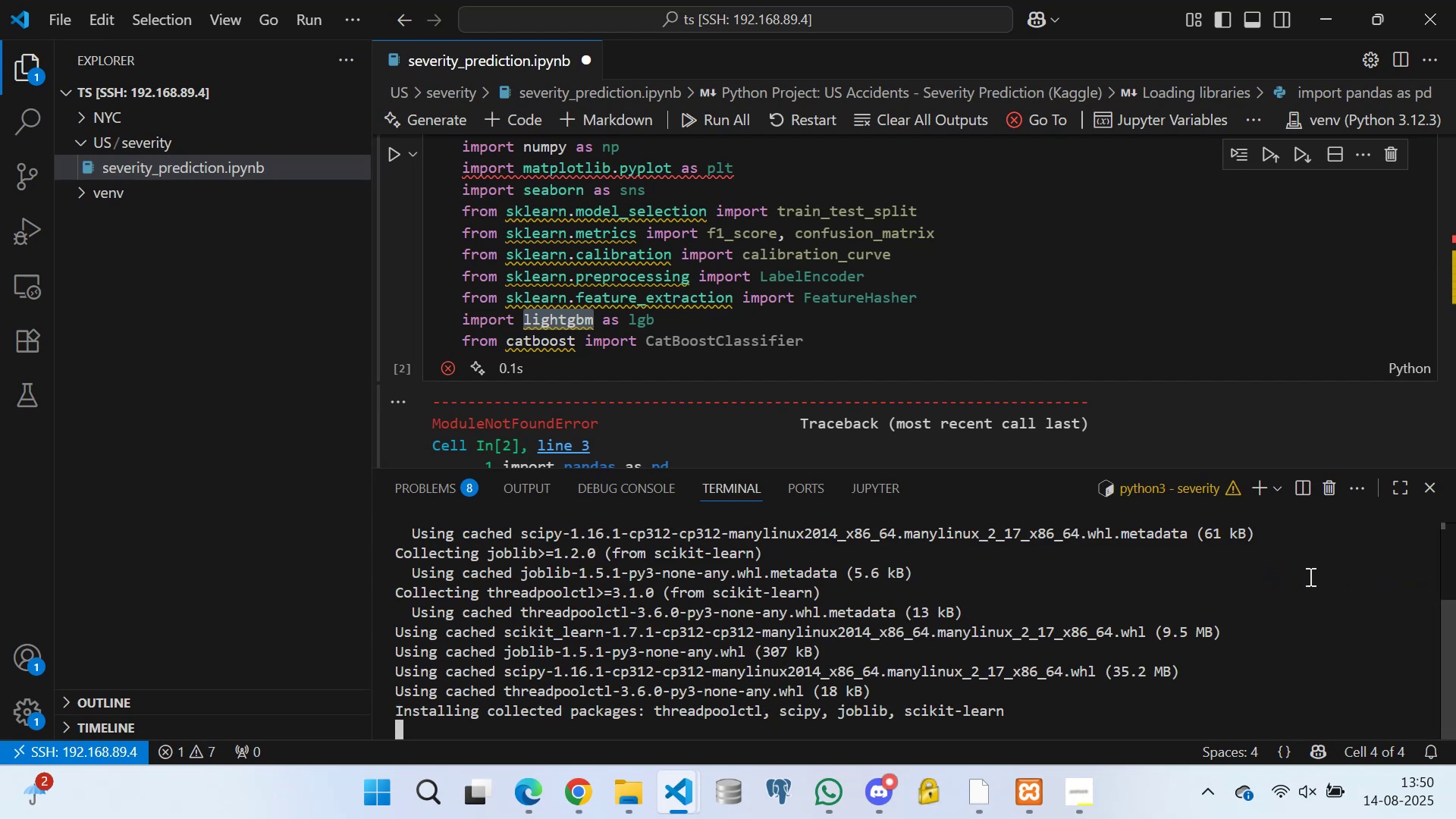 
key(ArrowUp)
 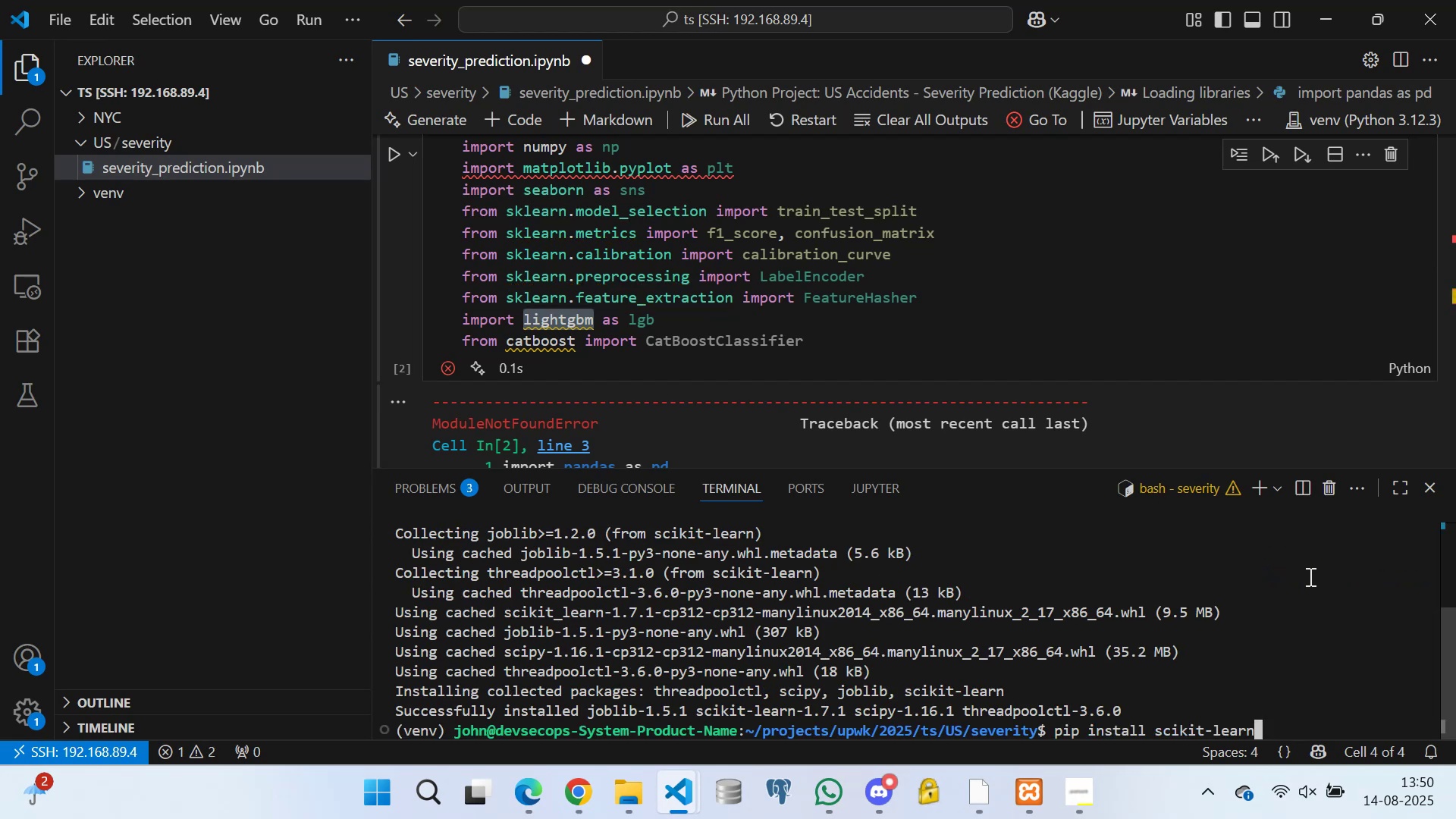 
key(ArrowUp)
 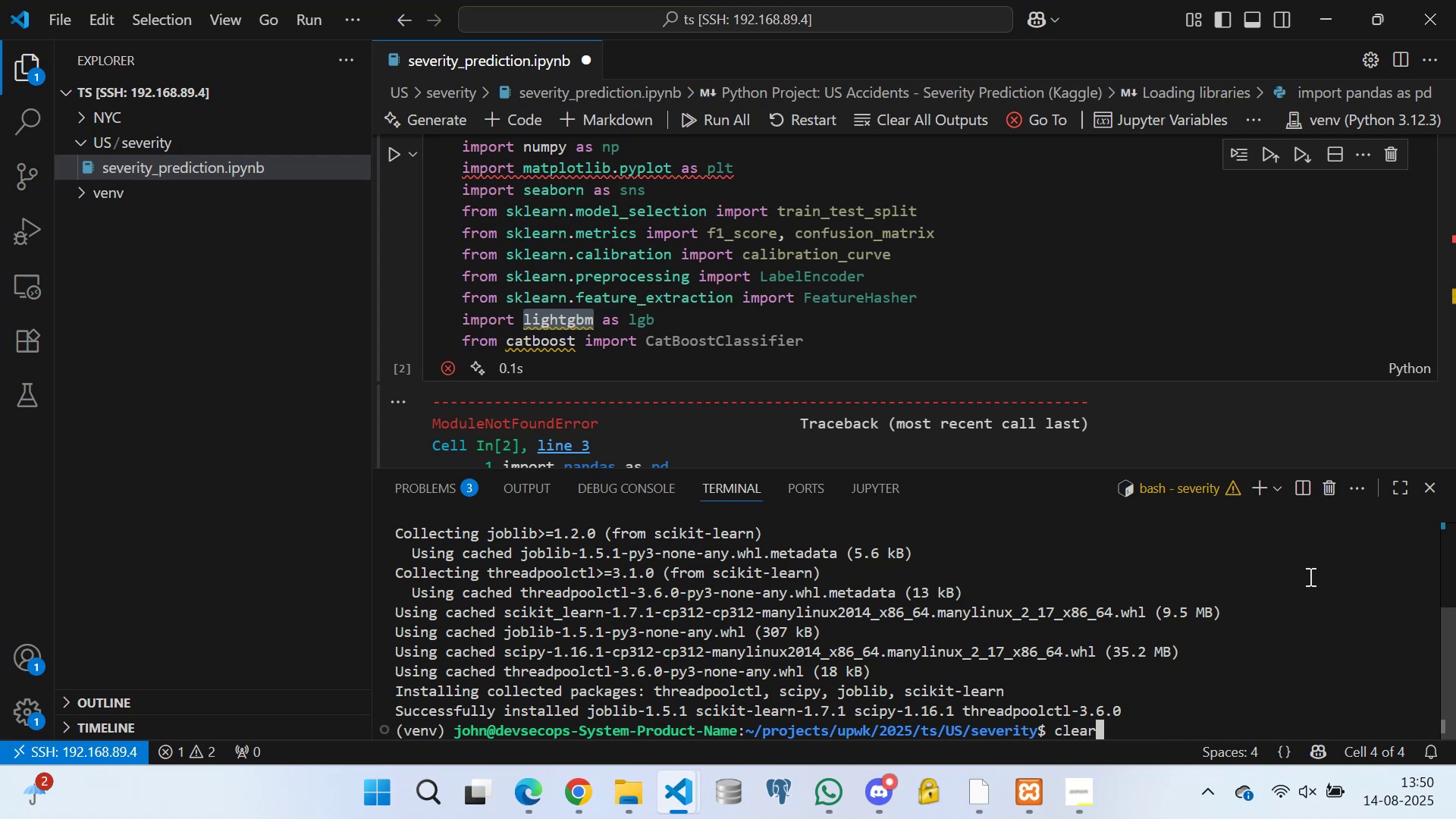 
key(Enter)
 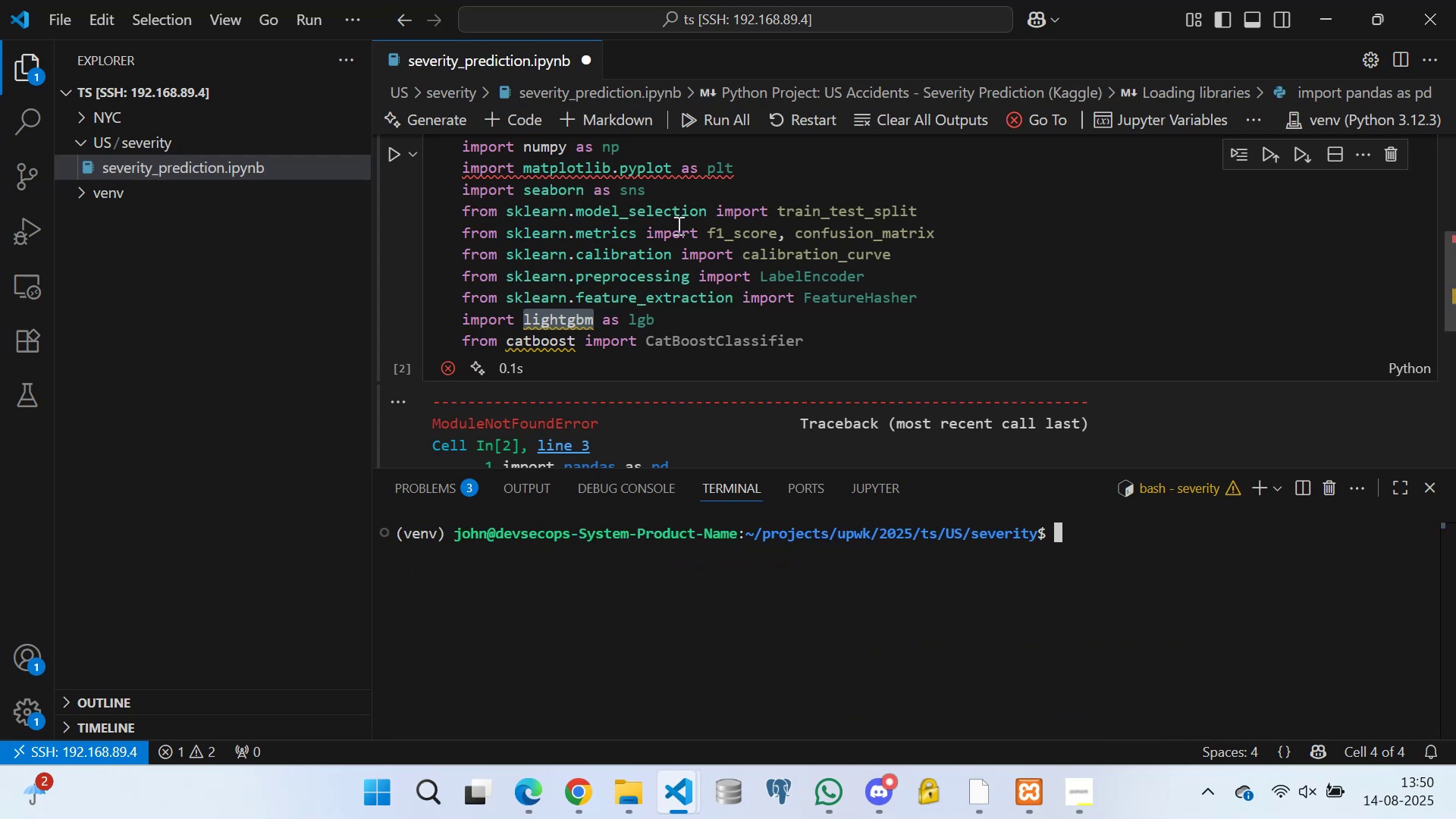 
scroll: coordinate [661, 284], scroll_direction: down, amount: 2.0
 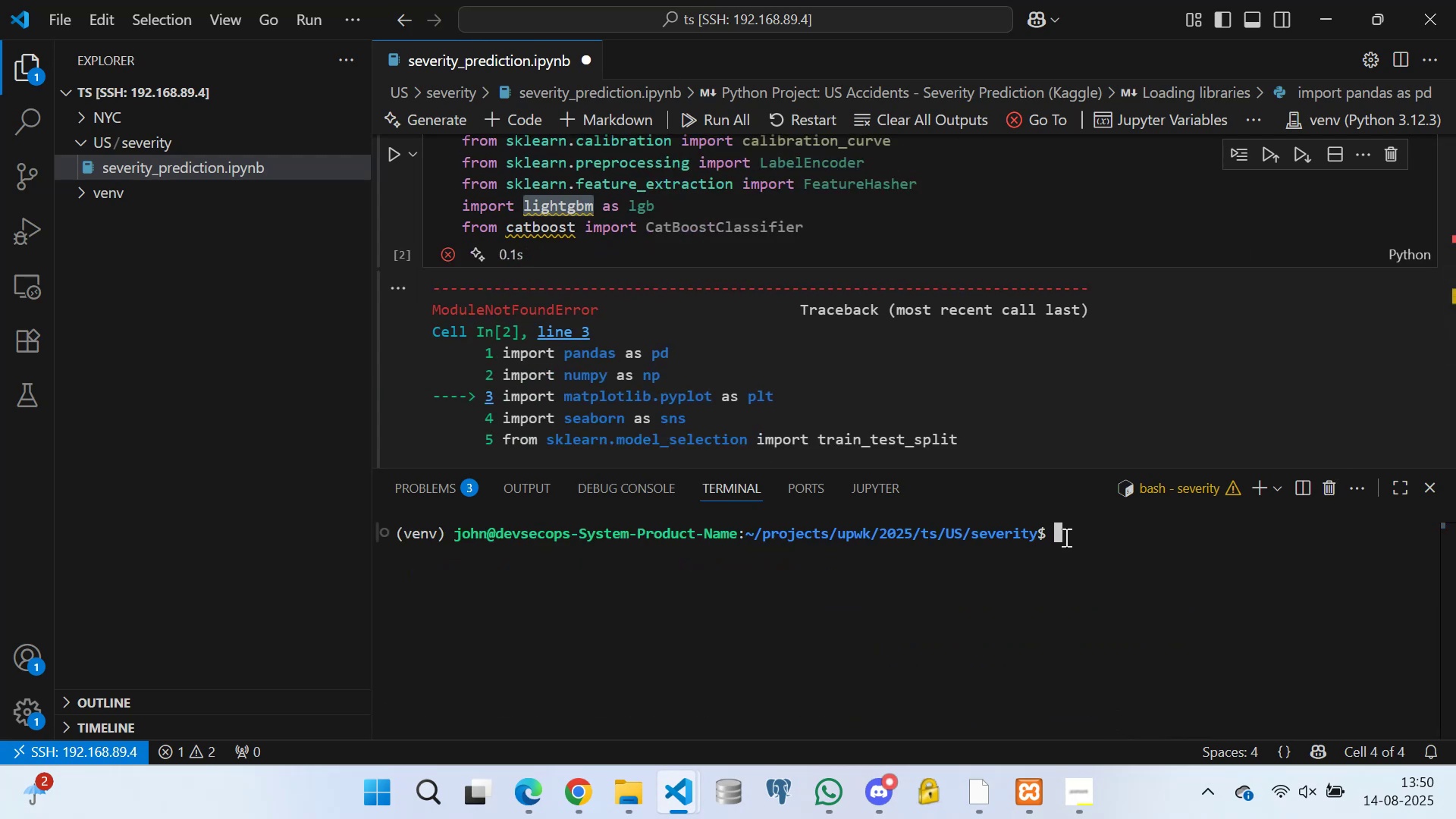 
key(ArrowUp)
 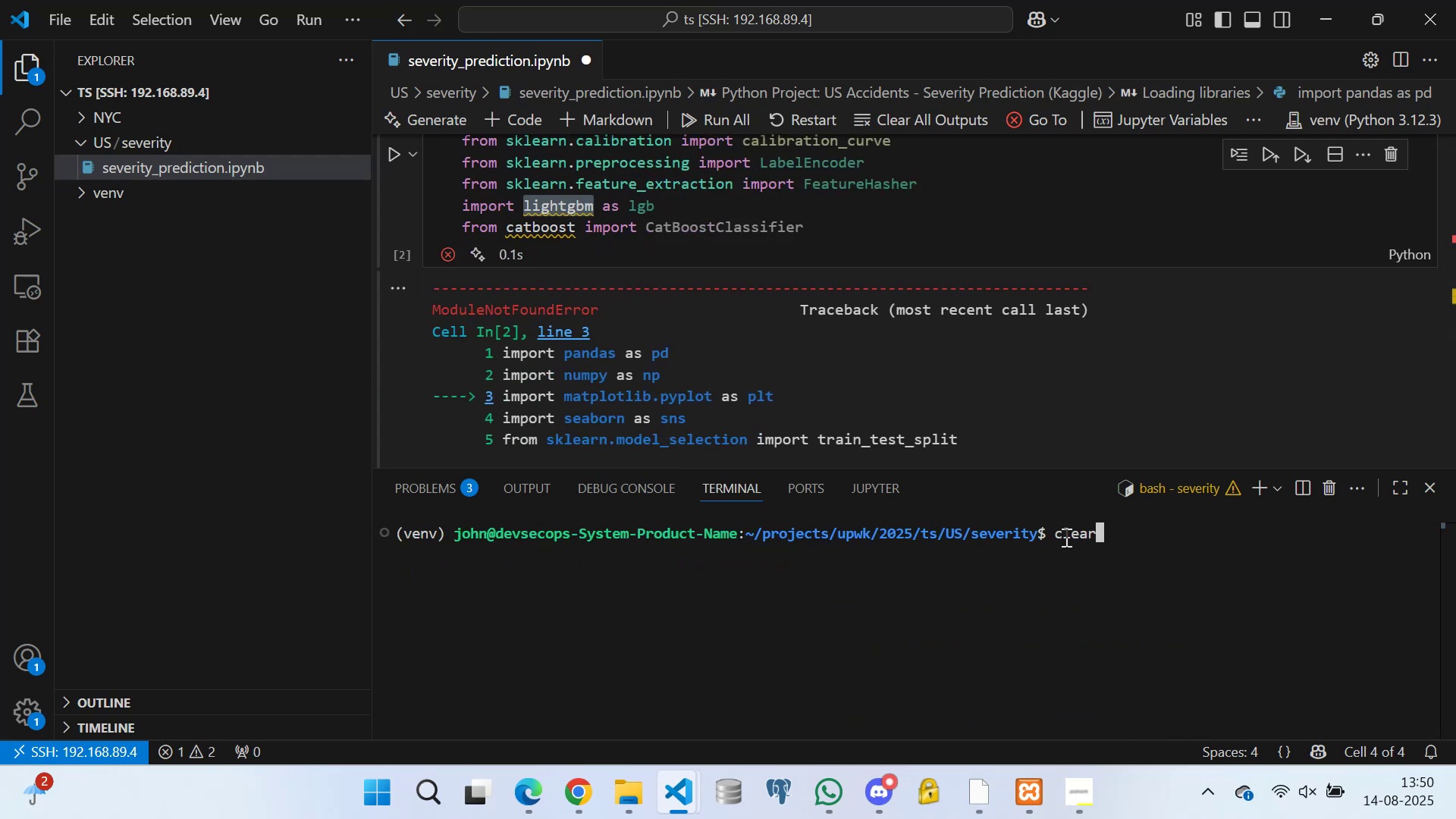 
key(ArrowUp)
 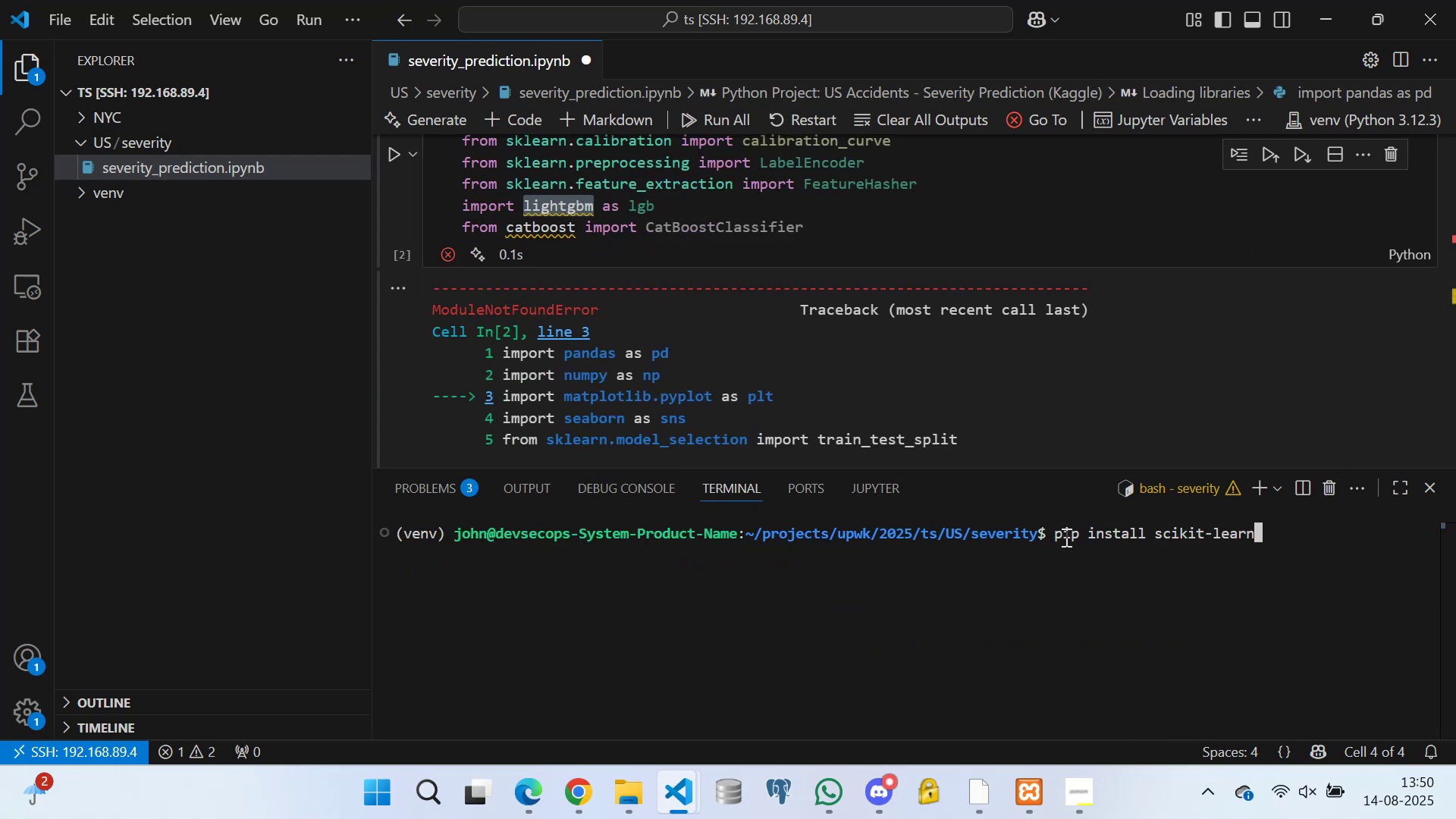 
hold_key(key=Backspace, duration=0.71)
 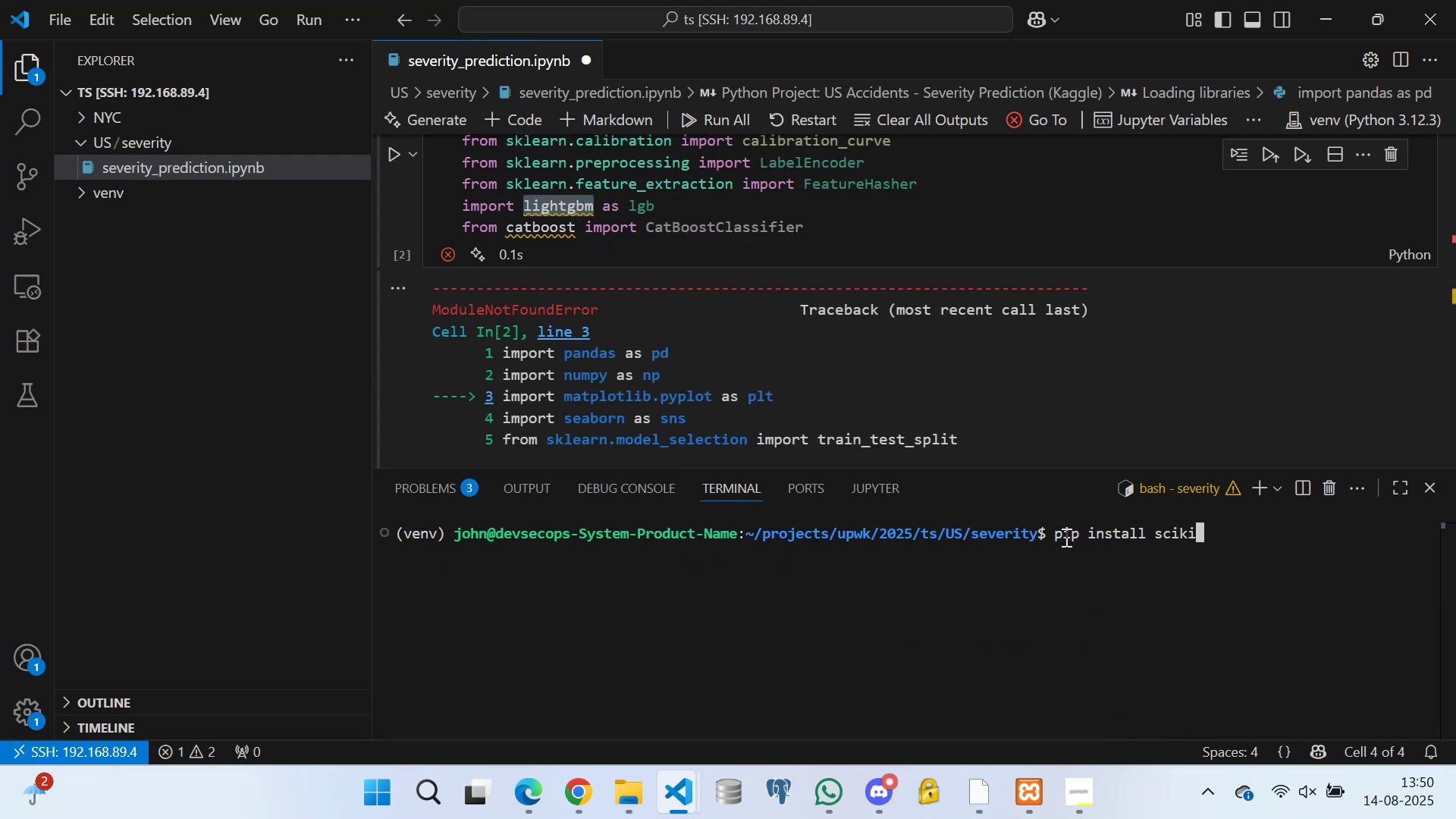 
key(Backspace)
key(Backspace)
key(Backspace)
key(Backspace)
type(lightgbm)
 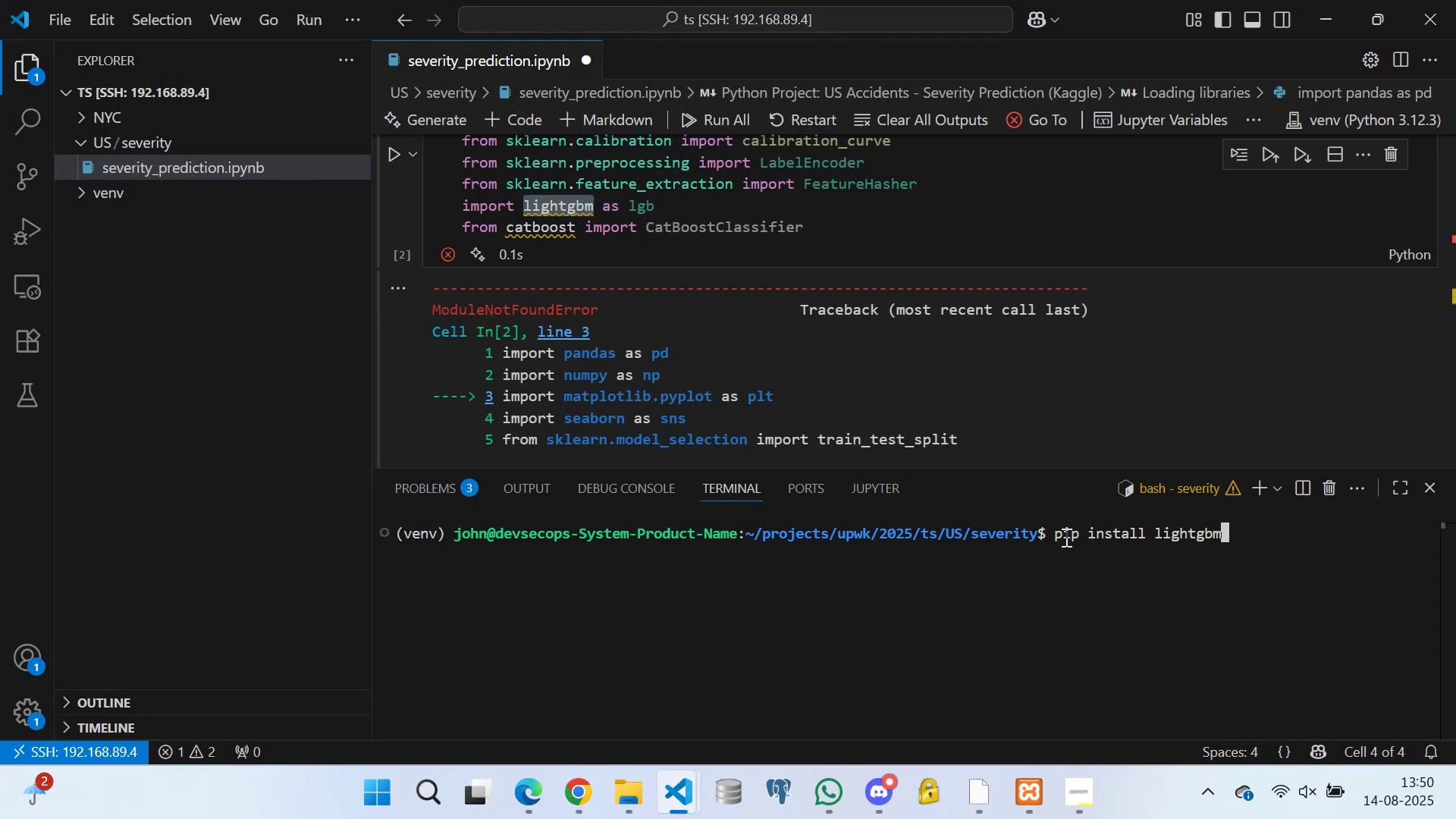 
key(Enter)
 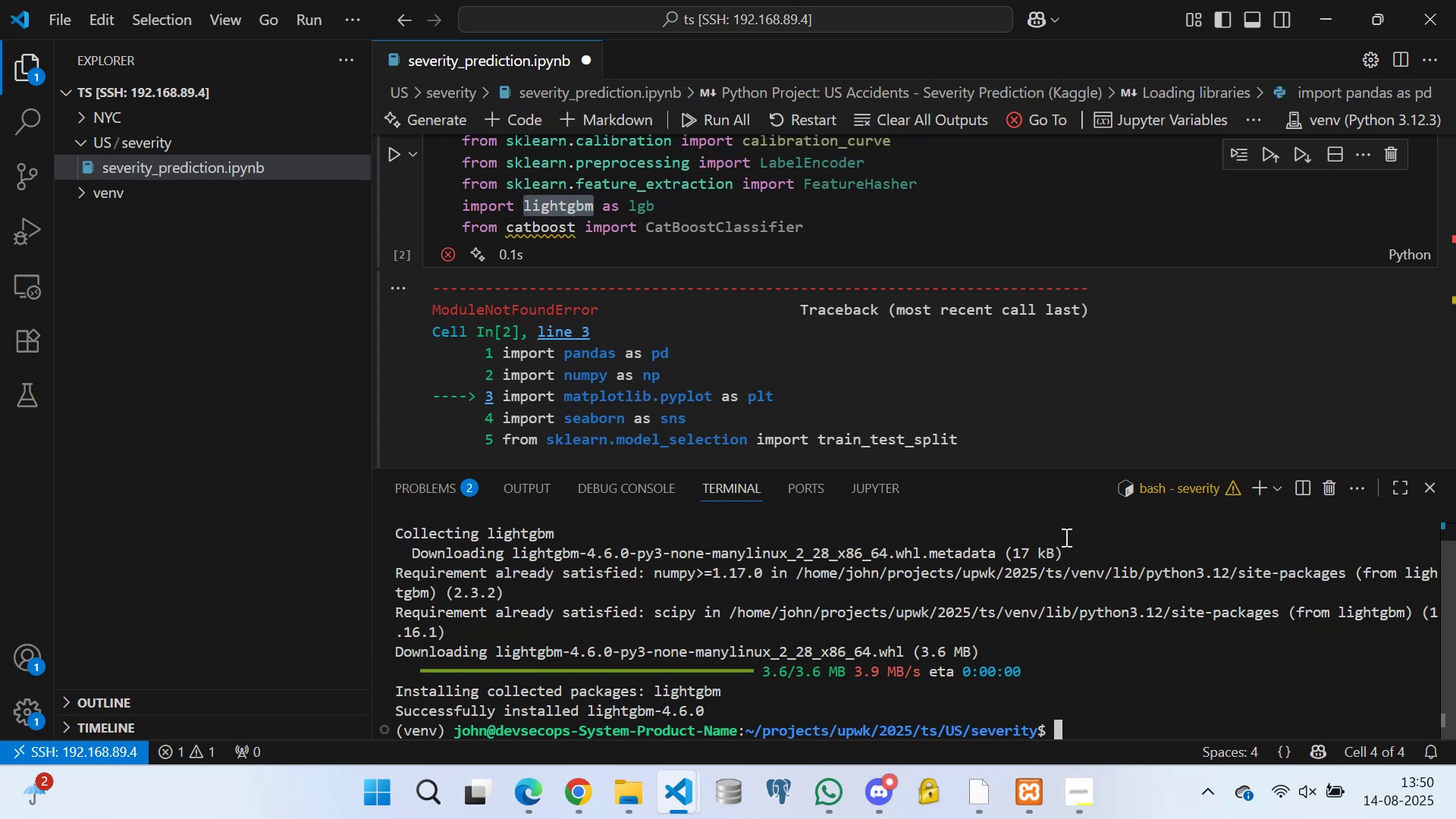 
wait(6.99)
 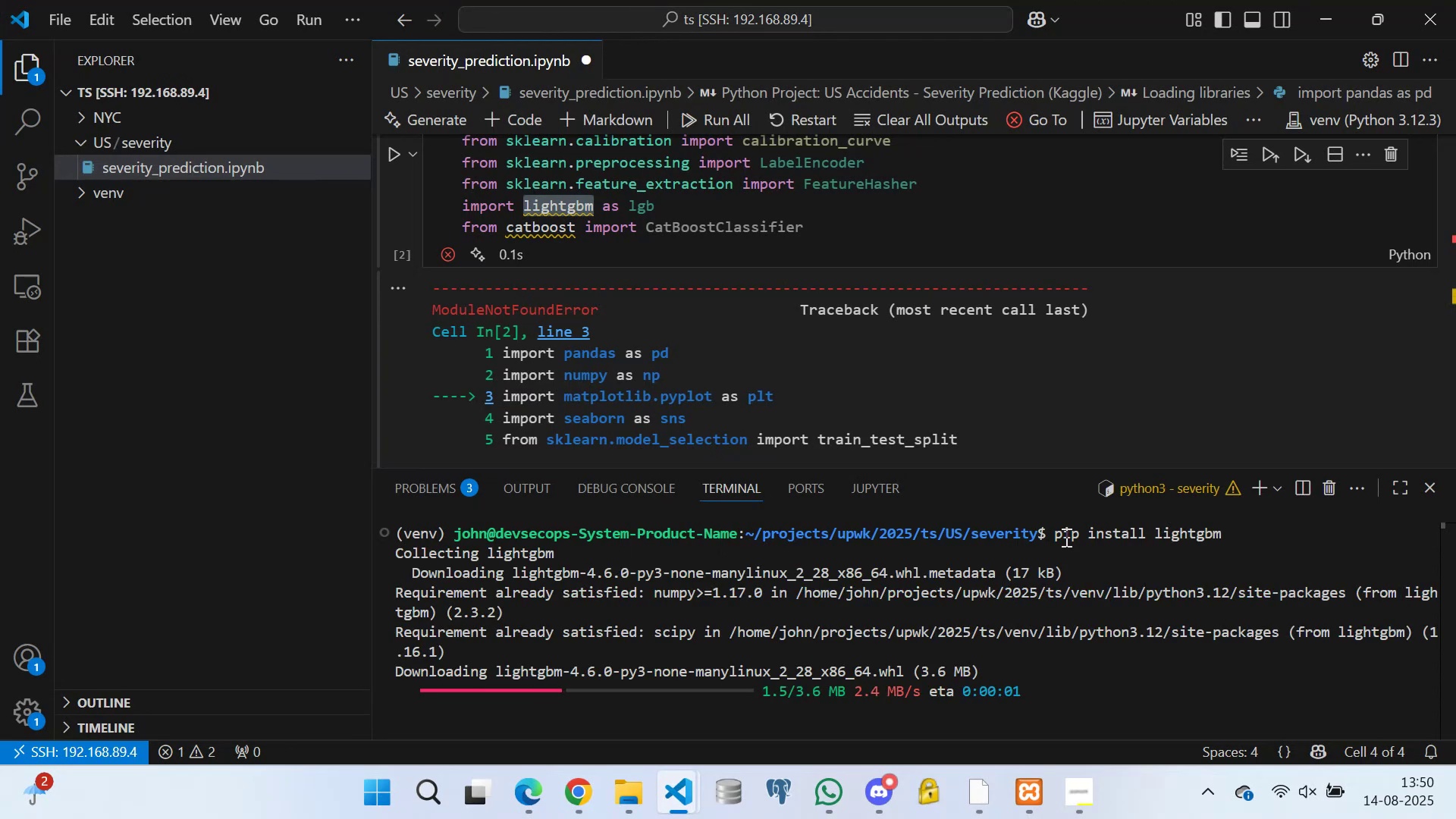 
key(ArrowUp)
 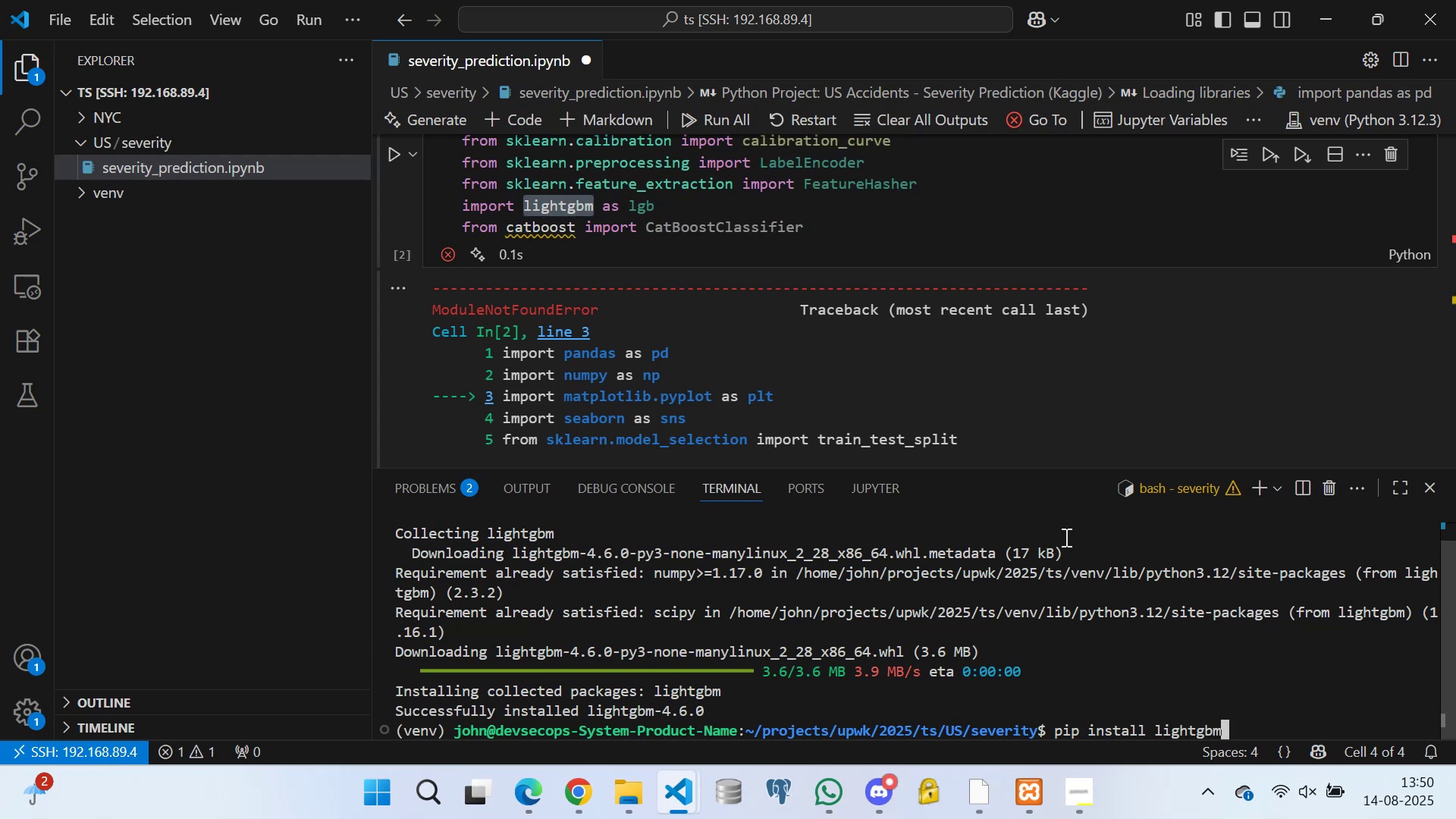 
key(ArrowUp)
 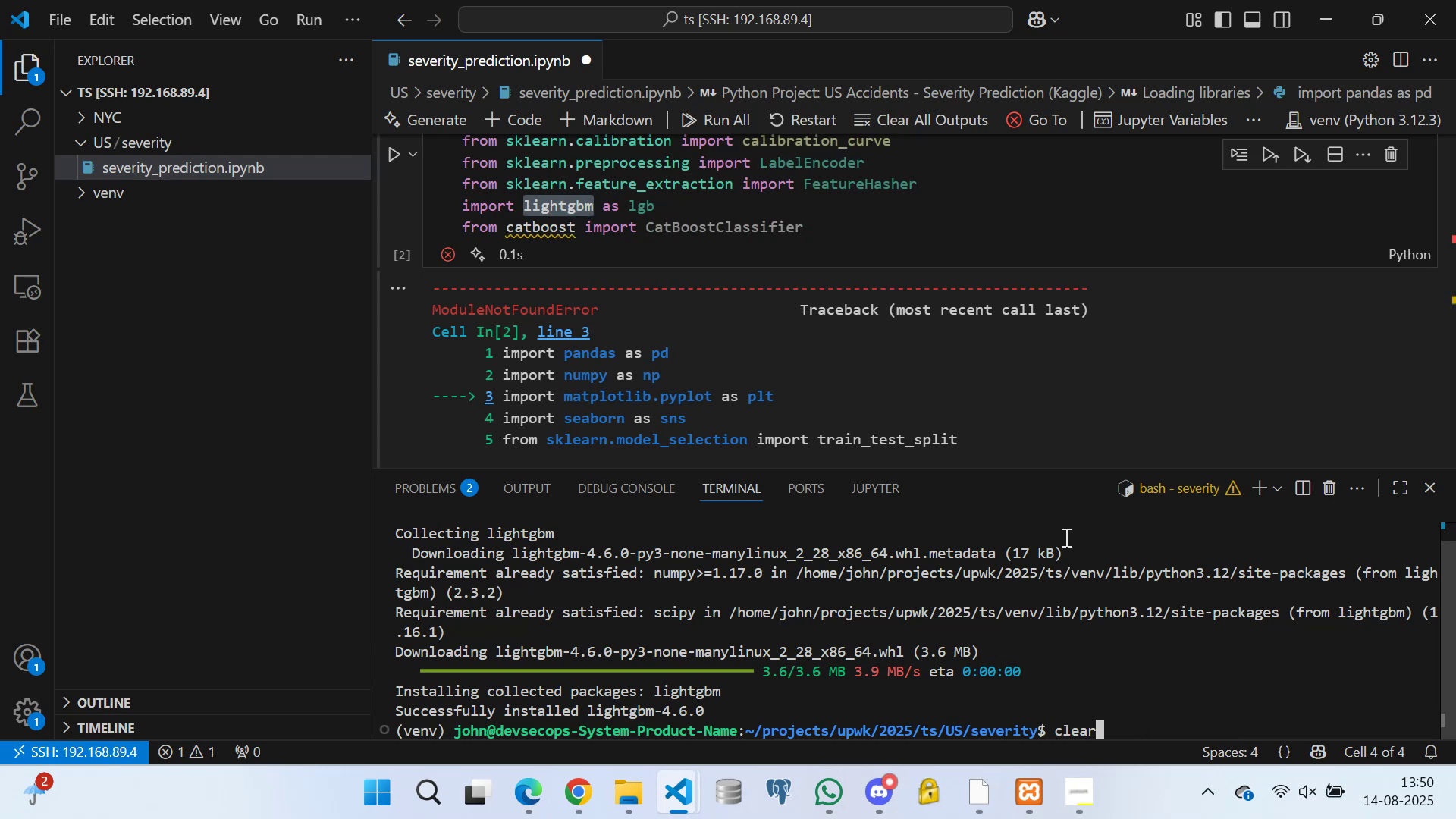 
key(Enter)
 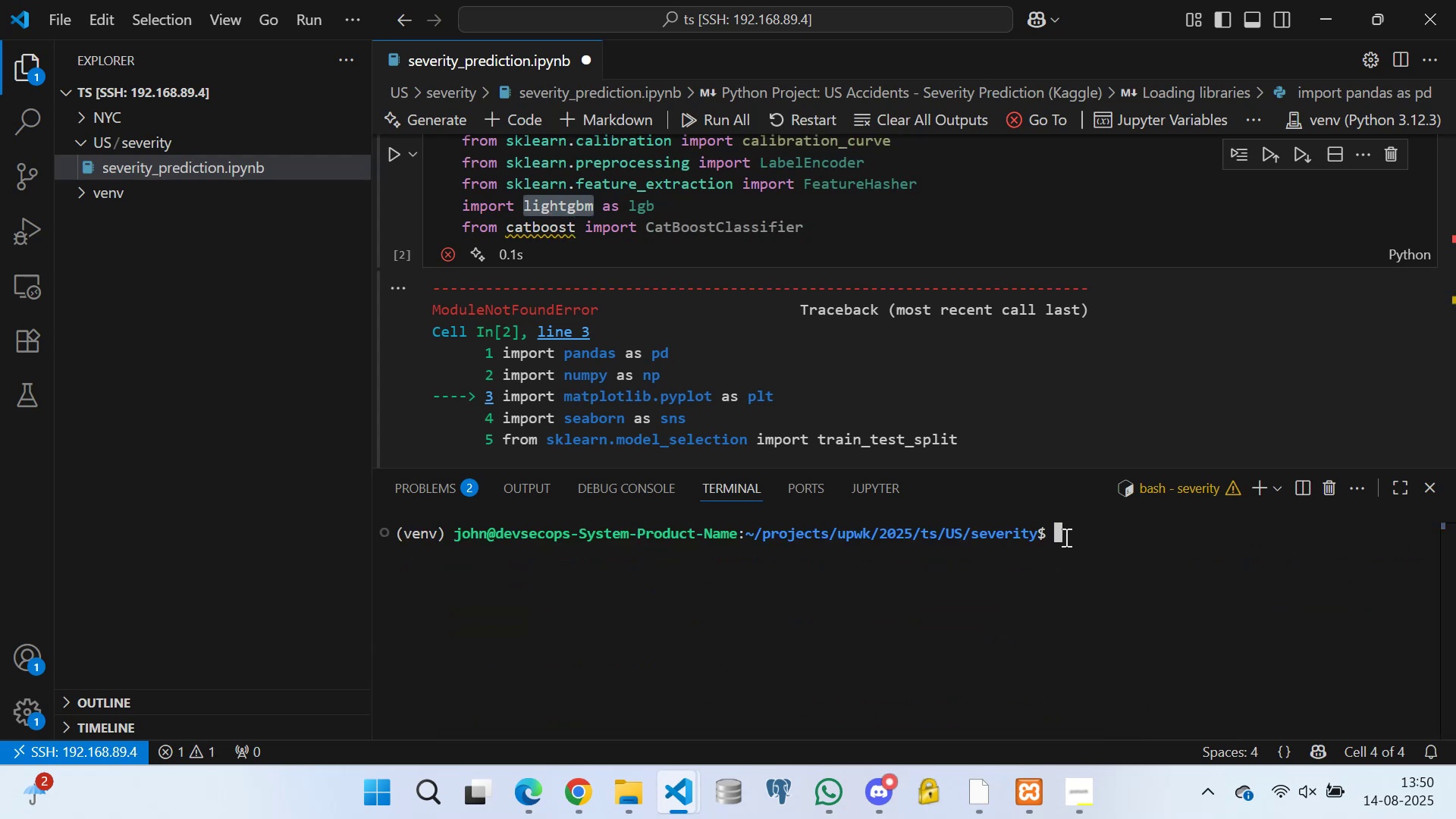 
key(ArrowUp)
 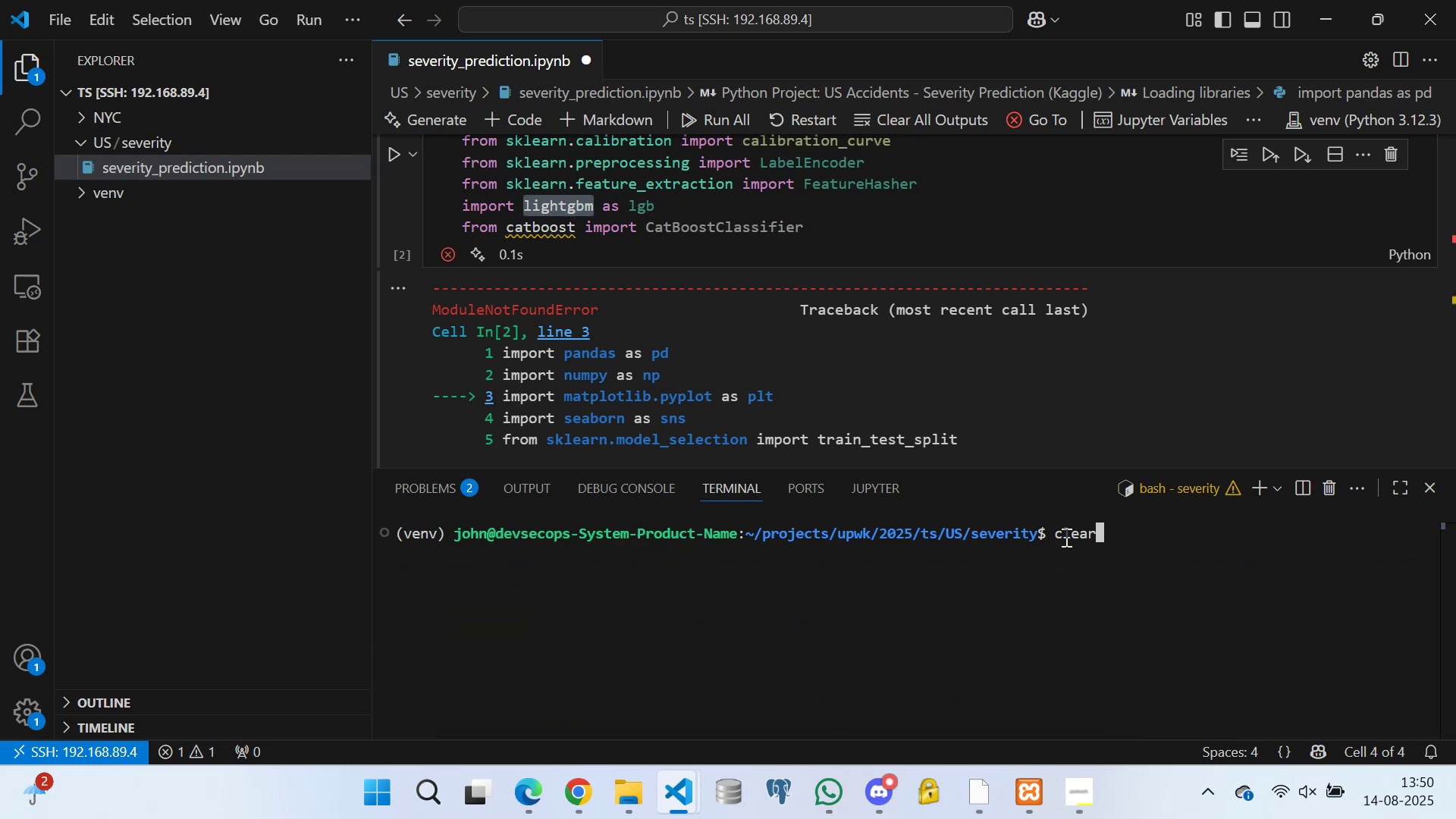 
key(ArrowUp)
 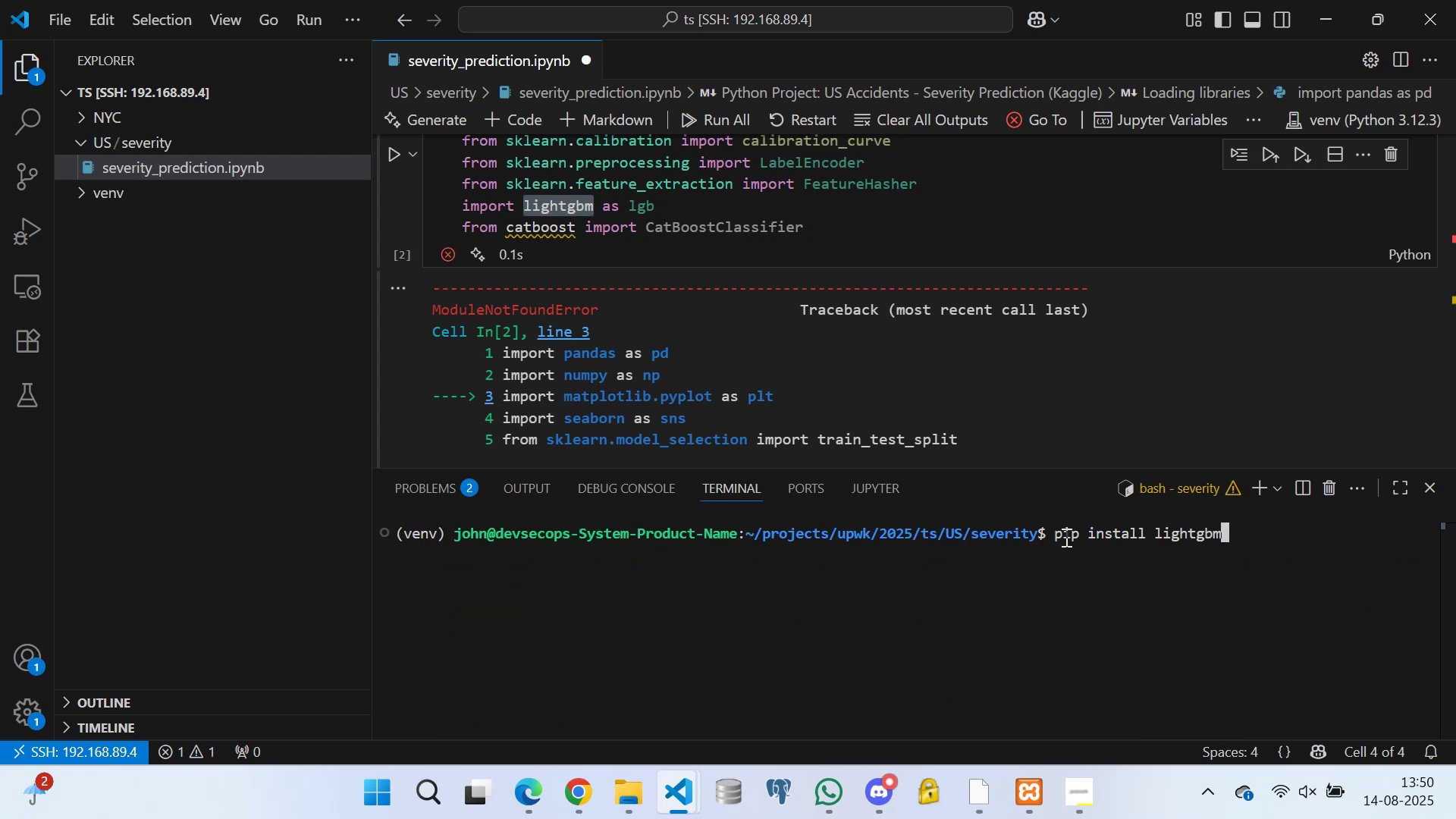 
key(Backspace)
key(Backspace)
key(Backspace)
key(Backspace)
key(Backspace)
key(Backspace)
key(Backspace)
key(Backspace)
type(catboost)
 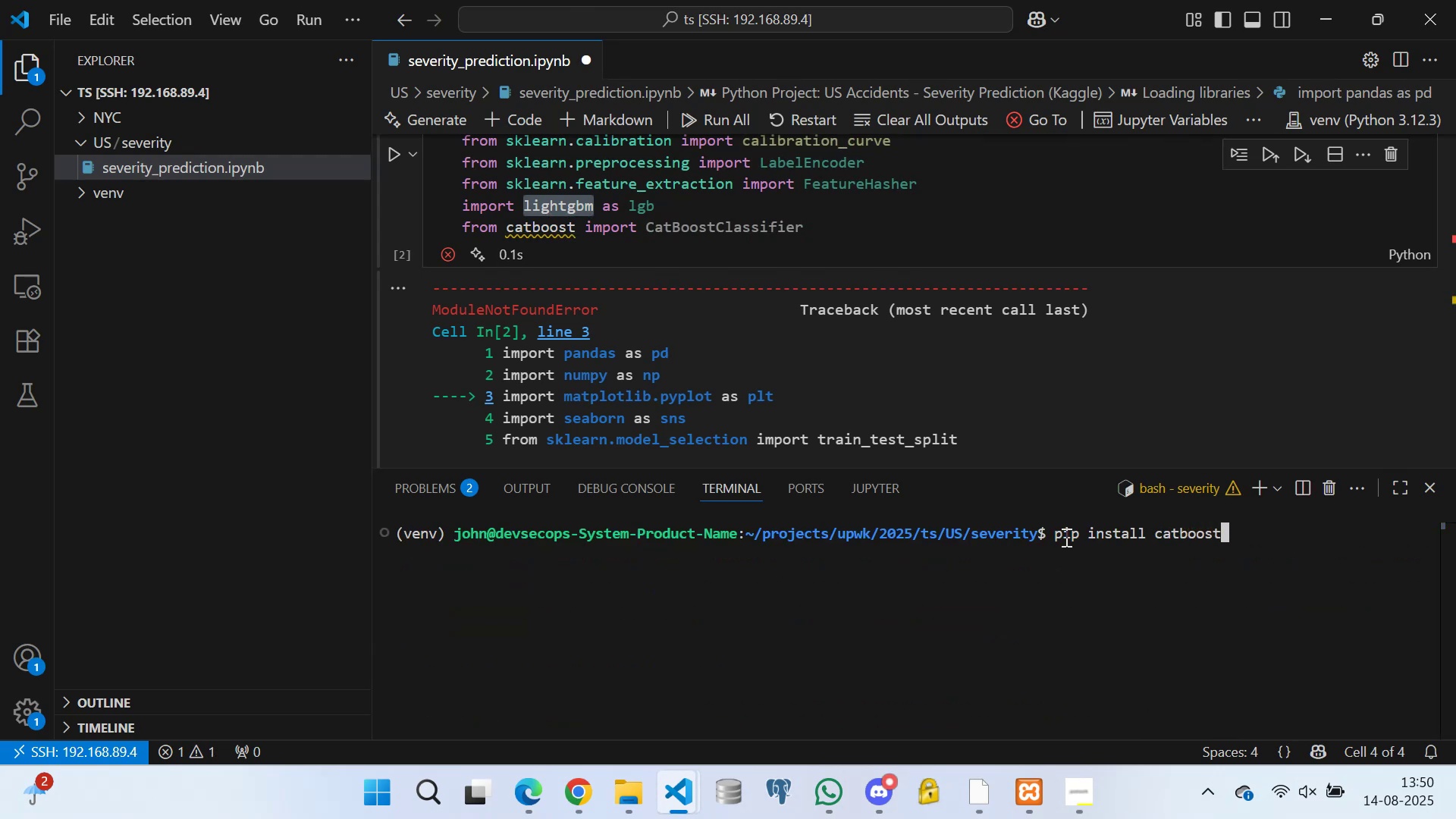 
key(Enter)
 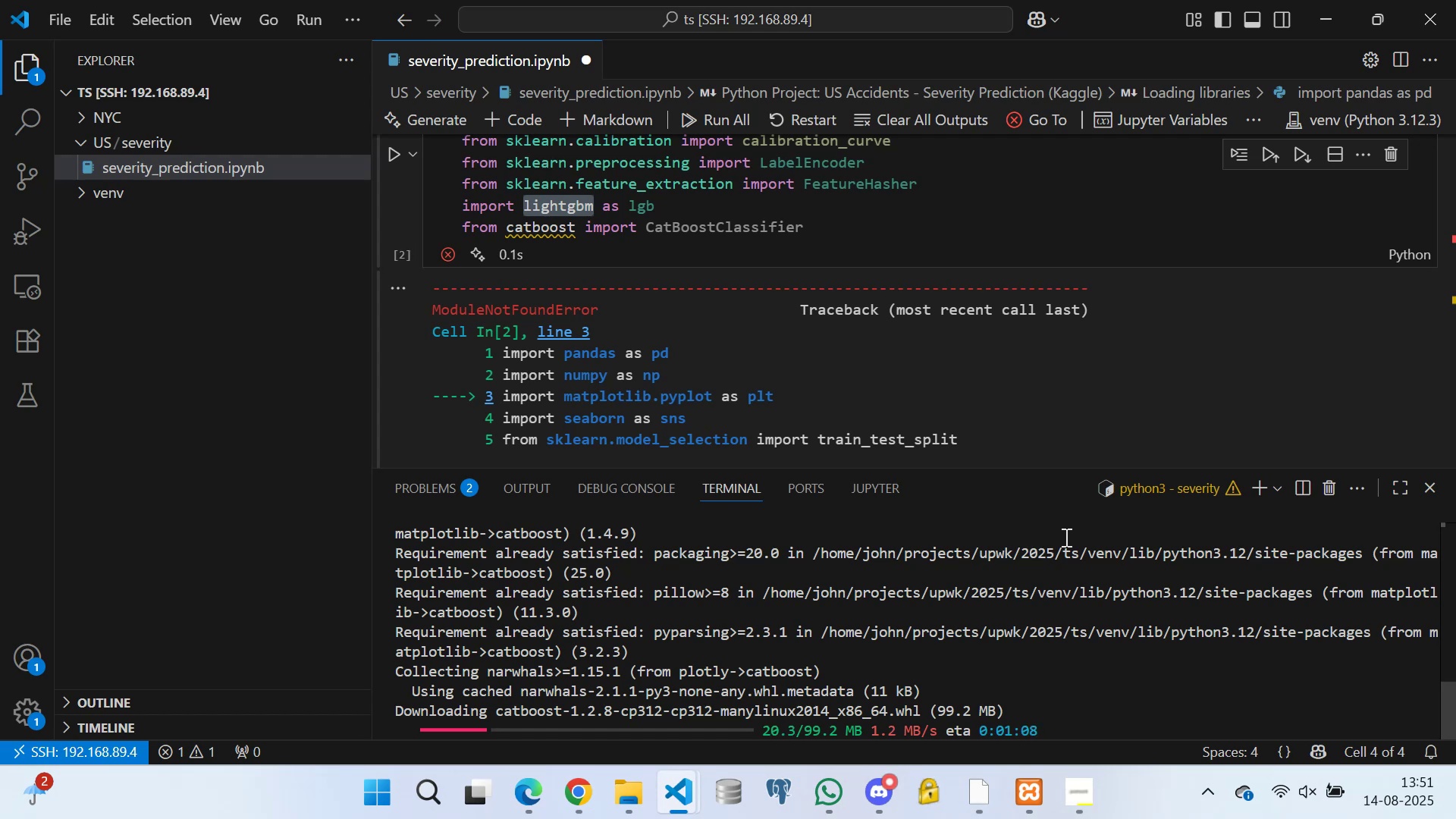 
wait(25.74)
 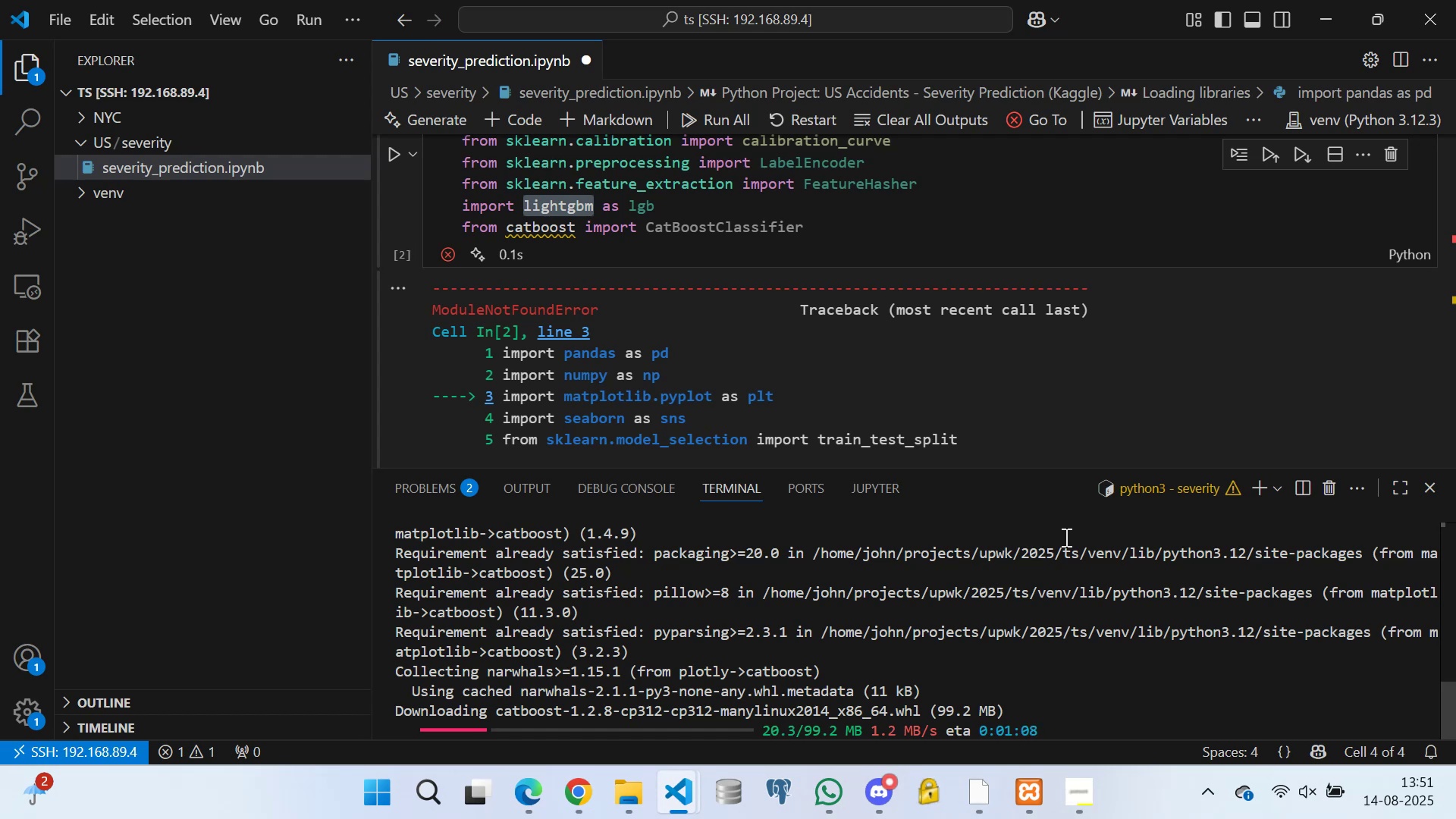 
mouse_move([724, 214])
 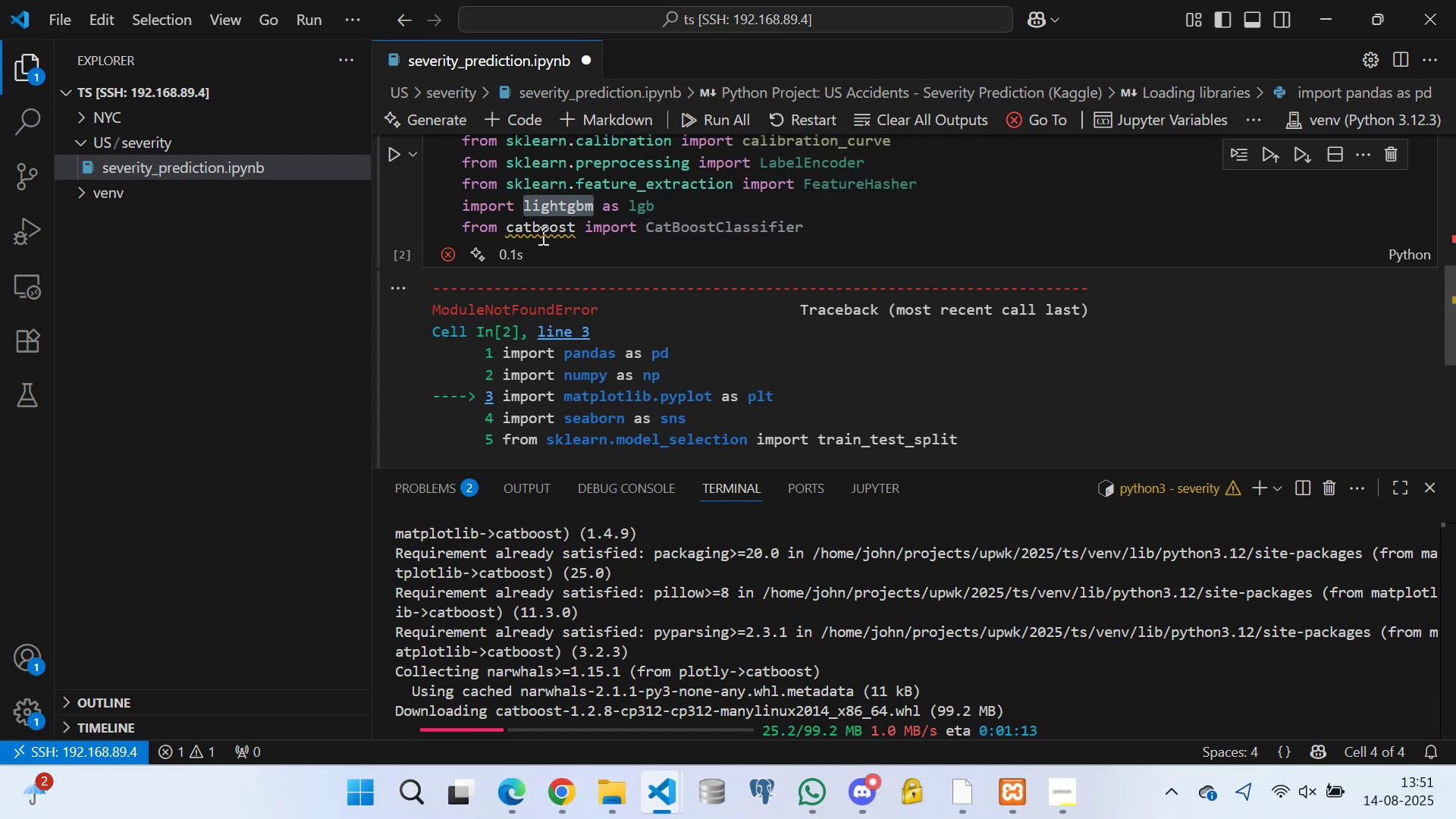 
scroll: coordinate [651, 276], scroll_direction: none, amount: 0.0
 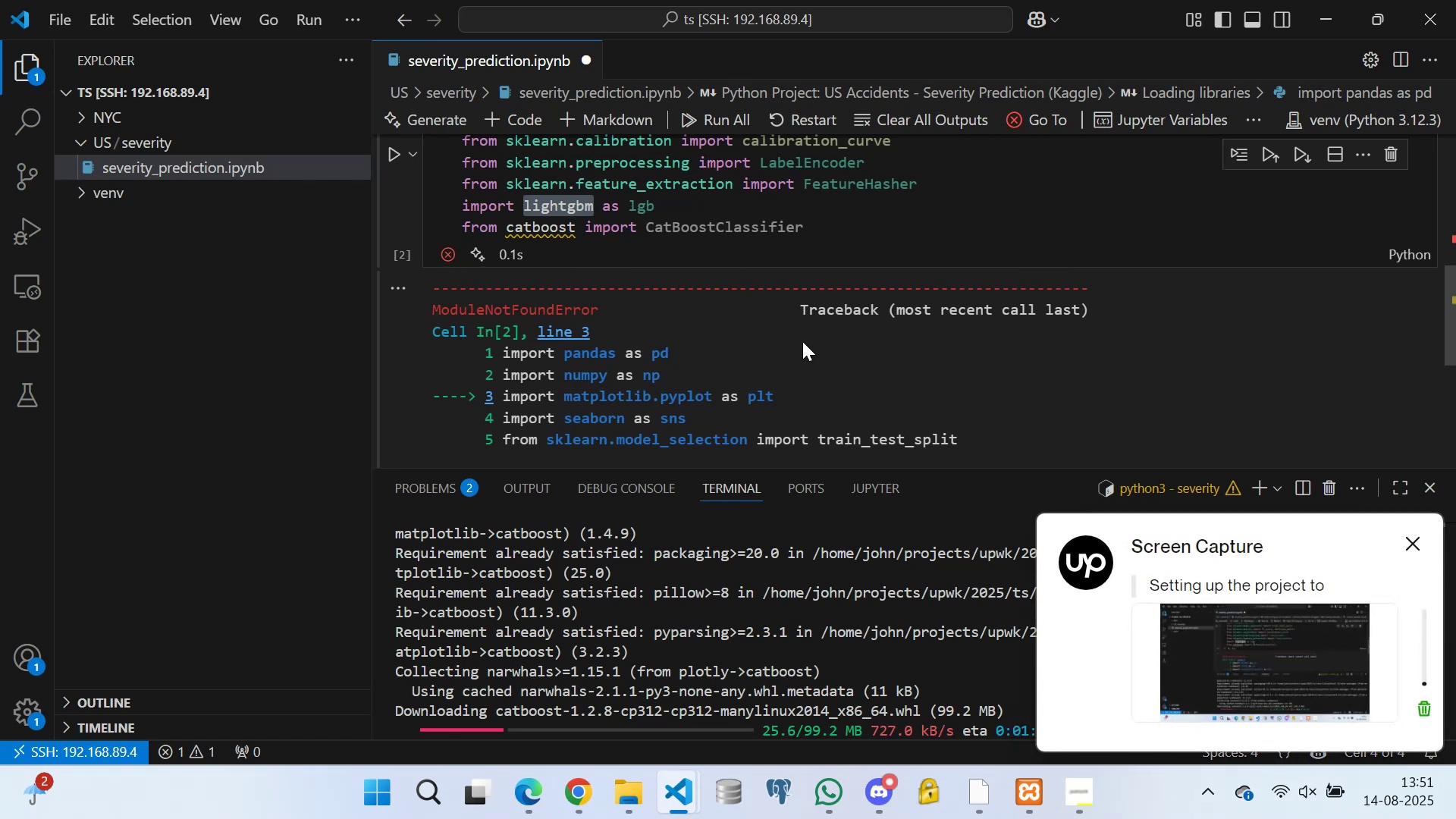 
double_click([650, 207])
 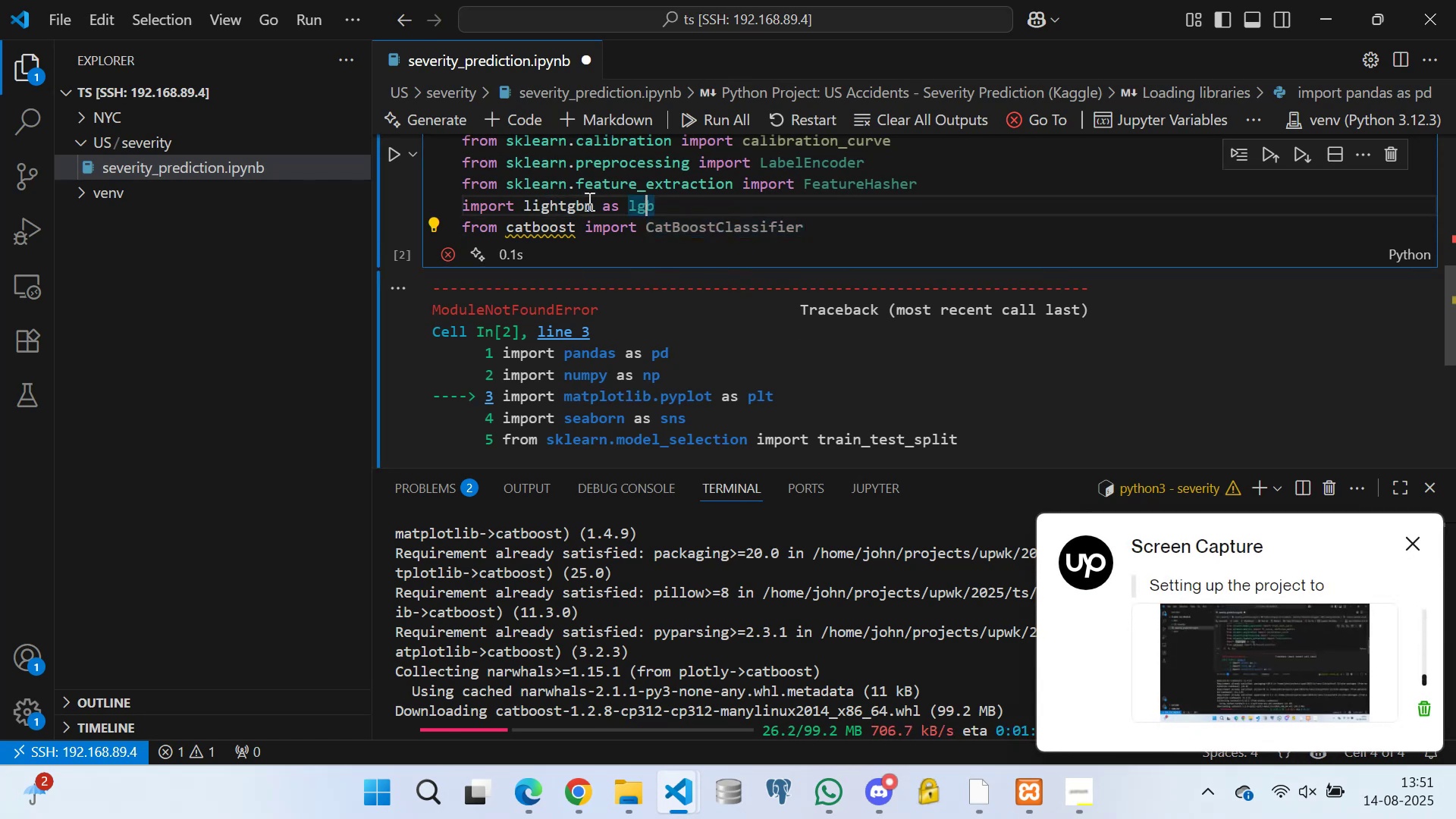 
triple_click([588, 201])
 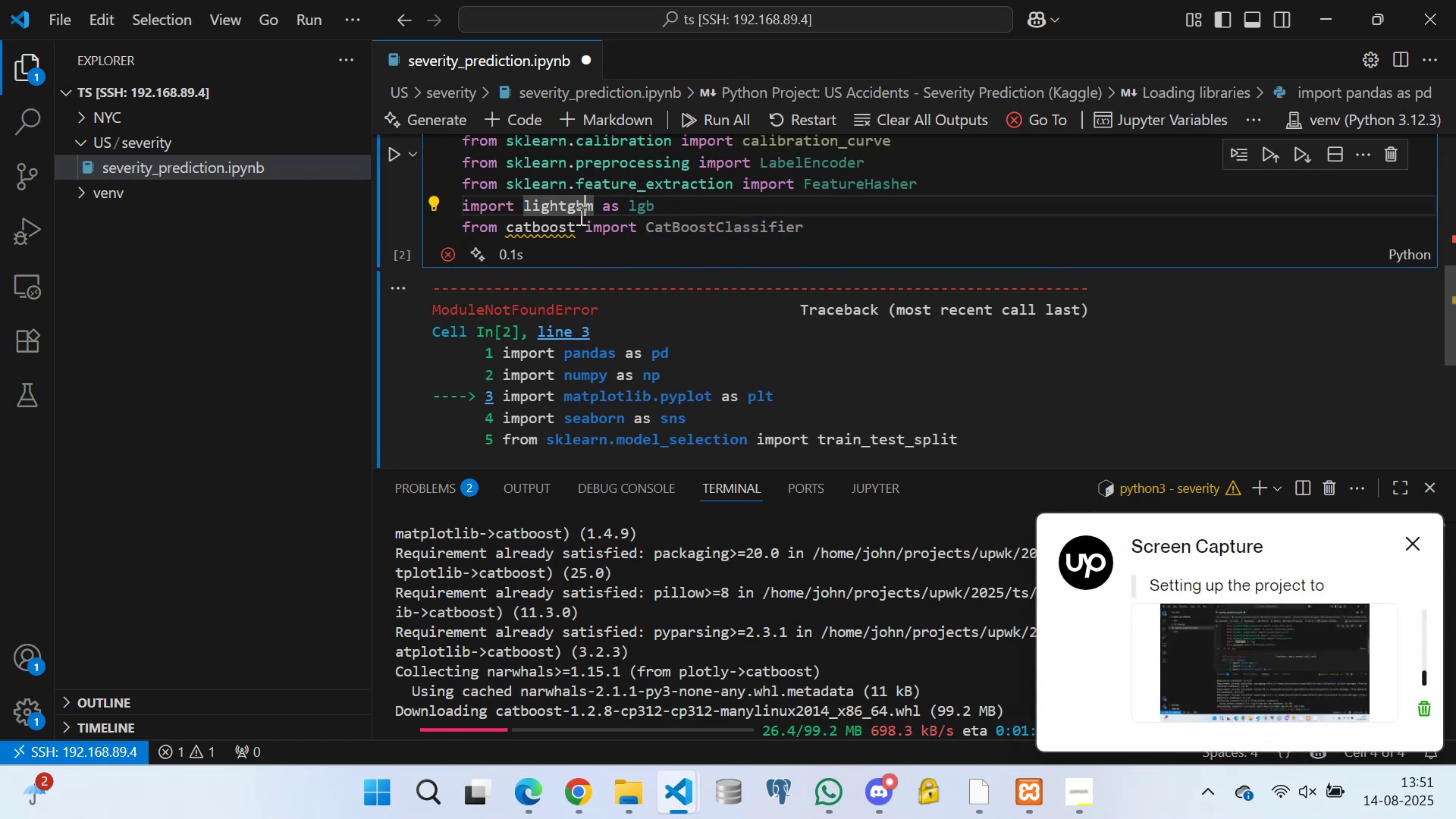 
triple_click([579, 215])
 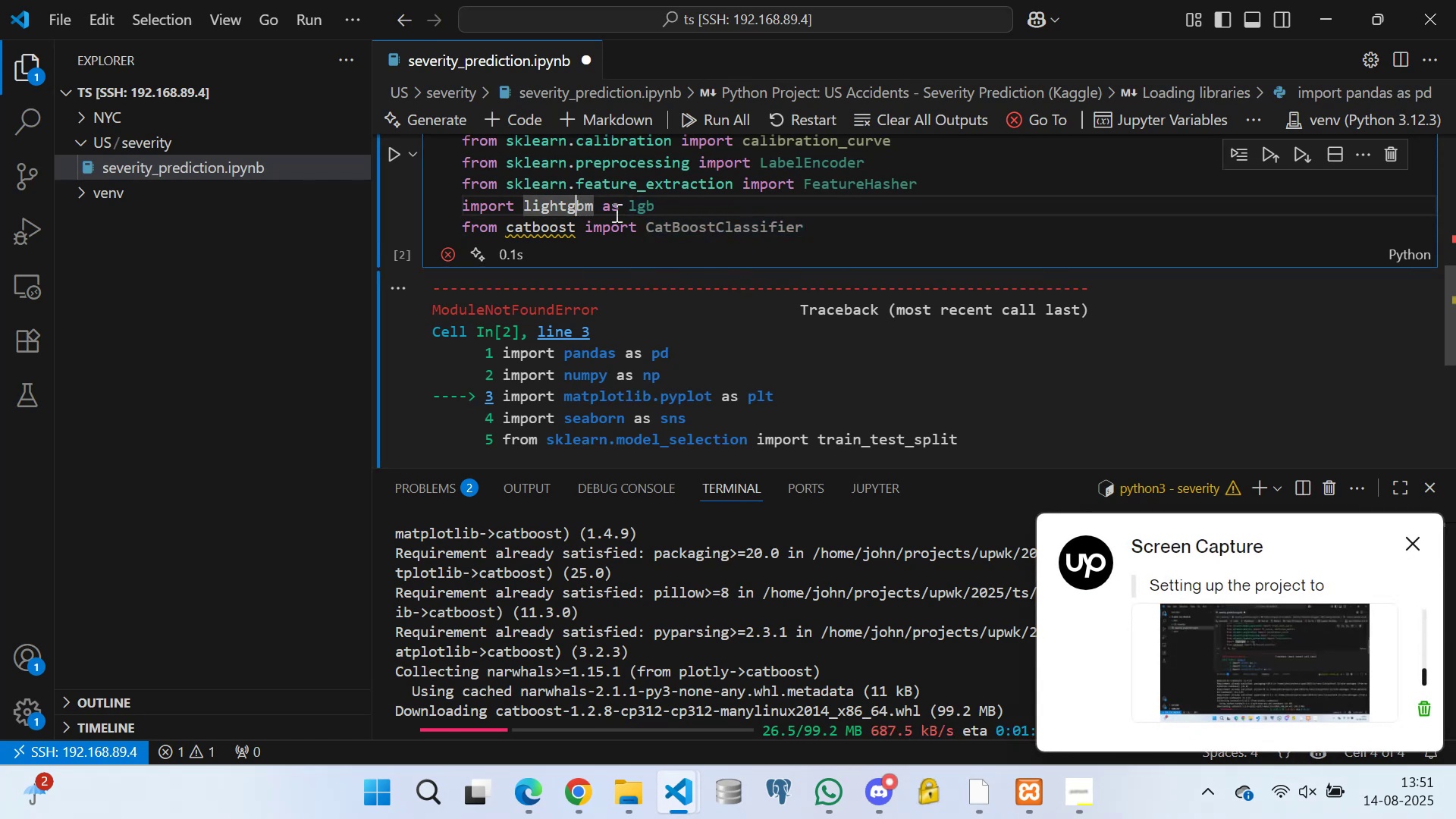 
triple_click([632, 210])
 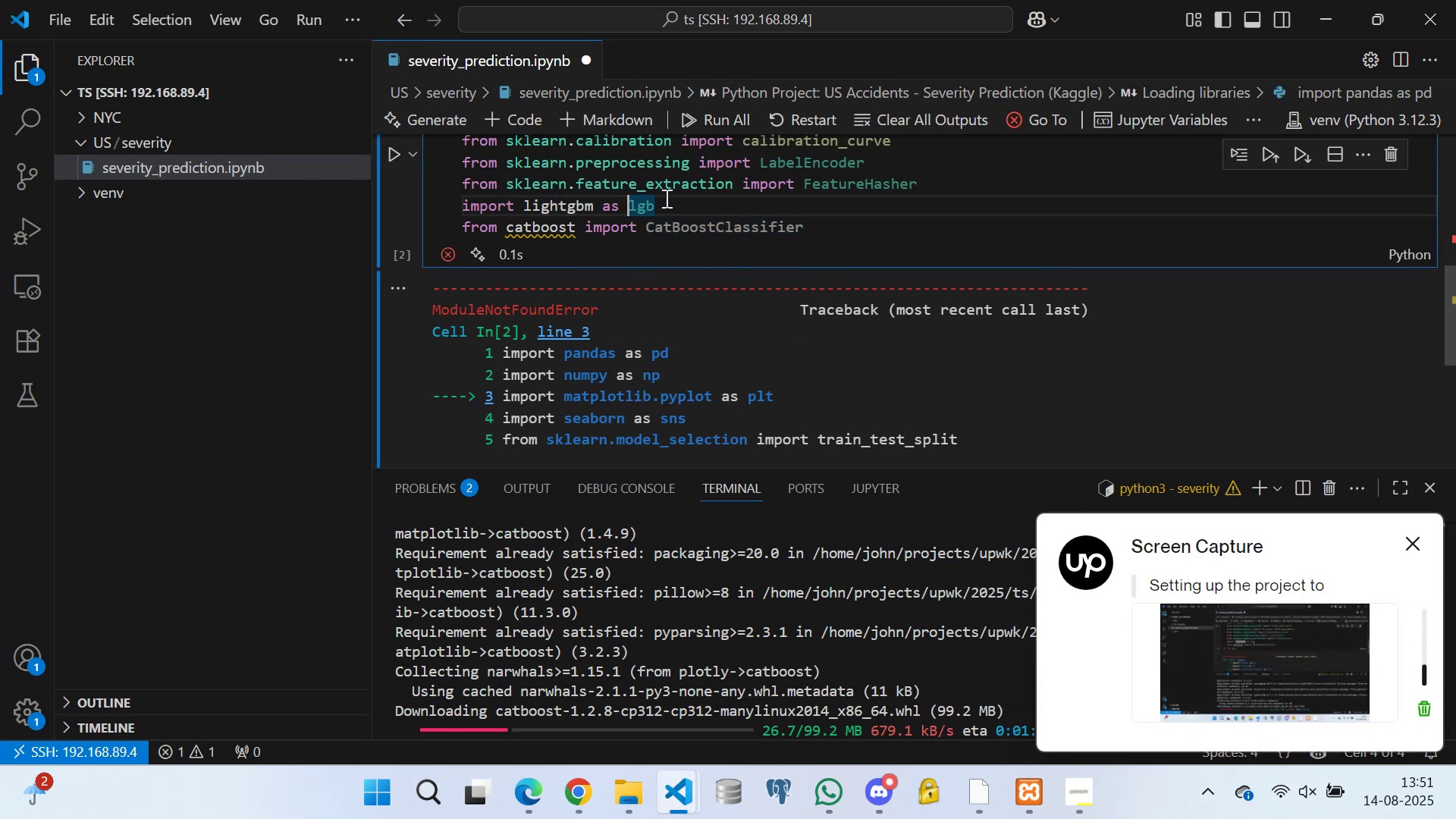 
triple_click([669, 197])
 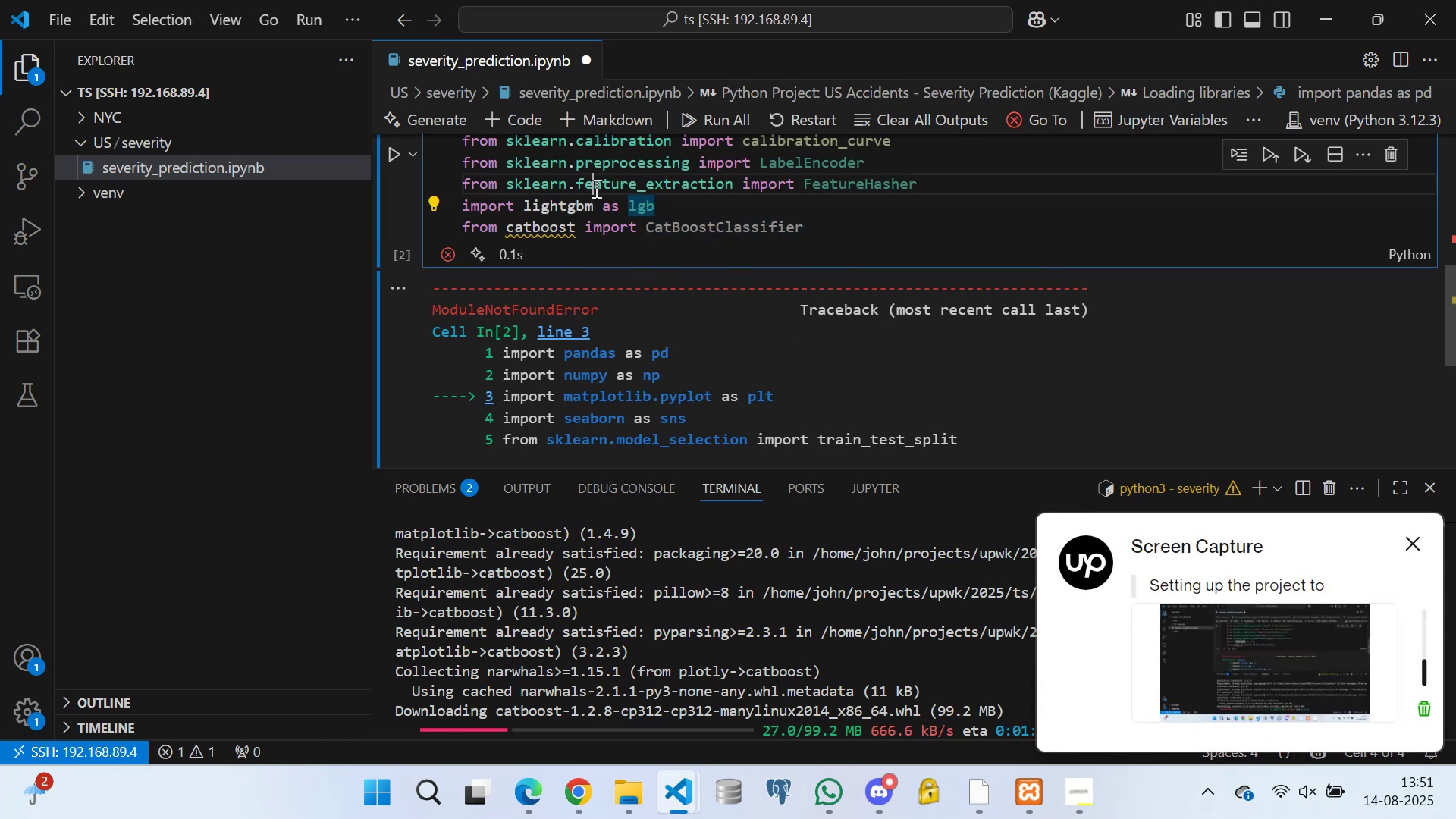 
left_click_drag(start_coordinate=[554, 202], to_coordinate=[550, 204])
 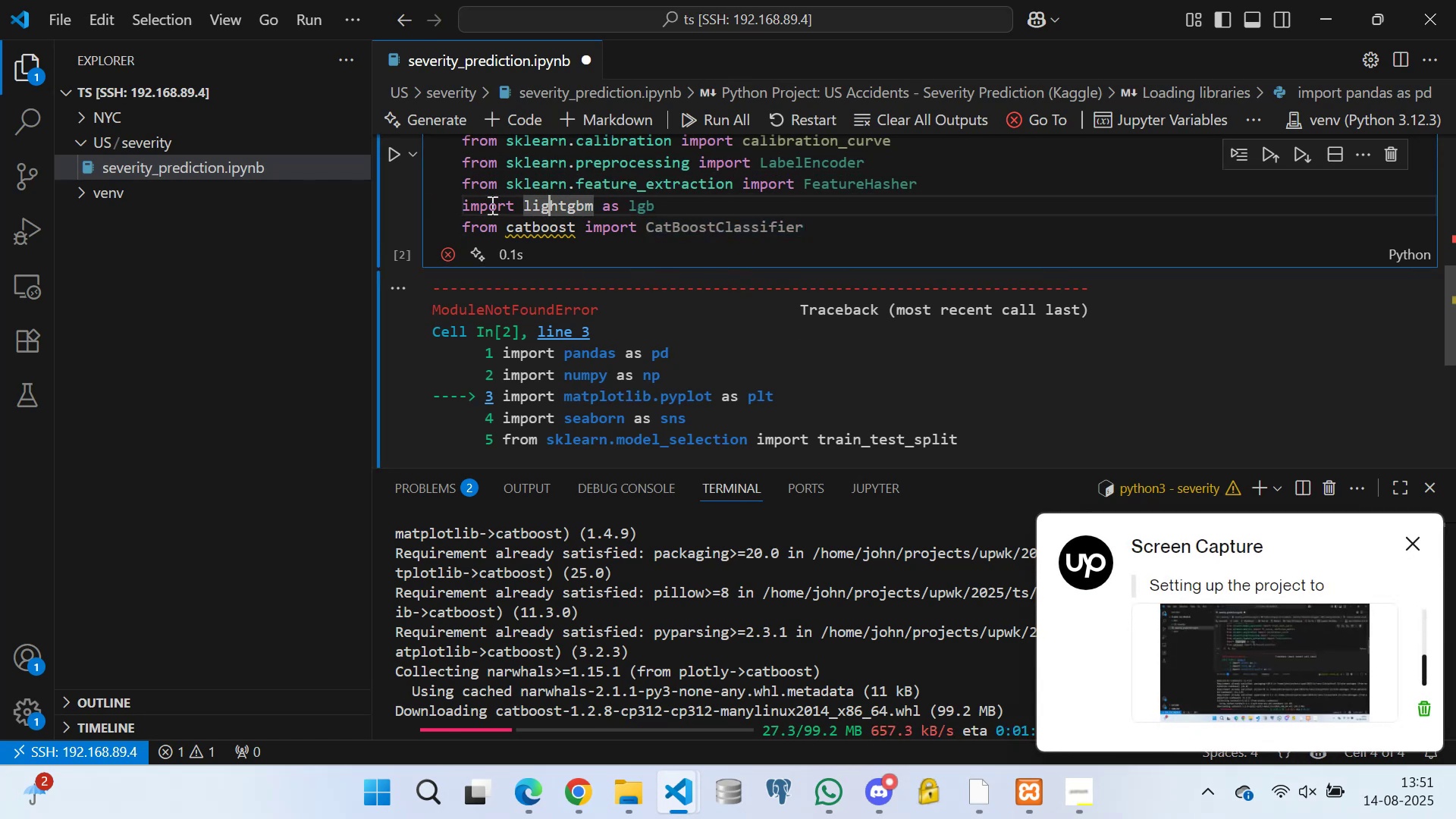 
triple_click([491, 205])
 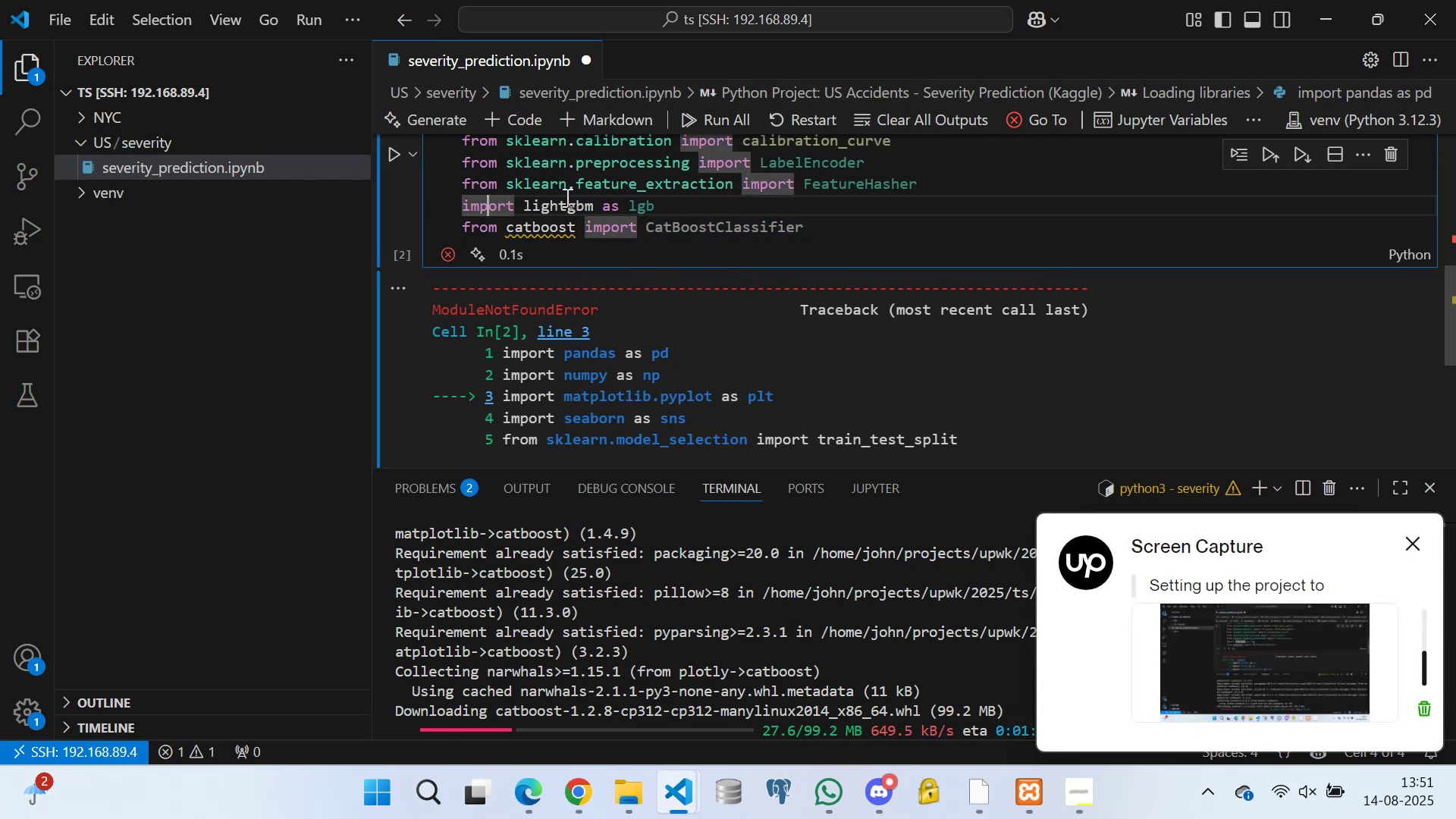 
triple_click([566, 197])
 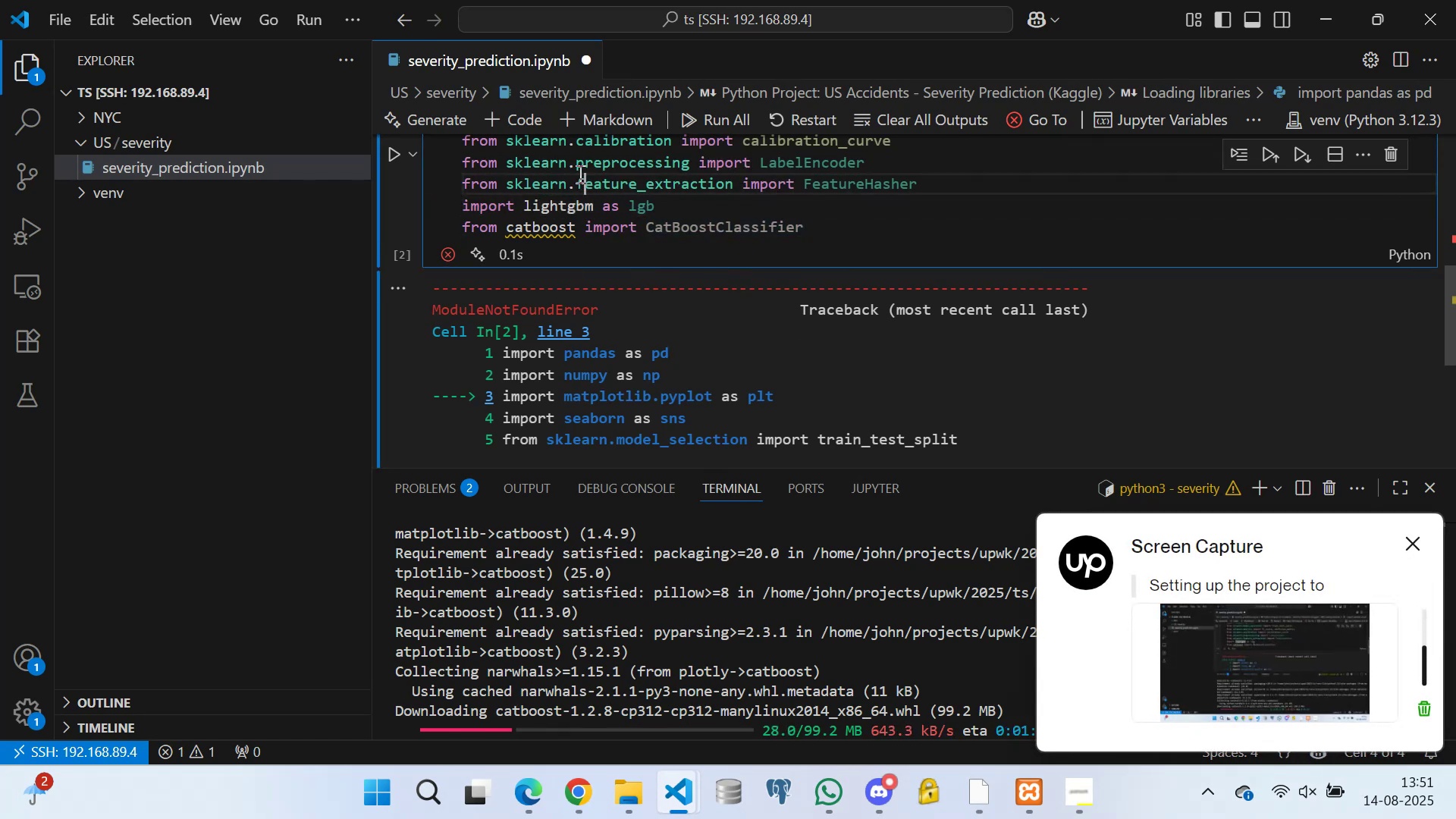 
triple_click([525, 158])
 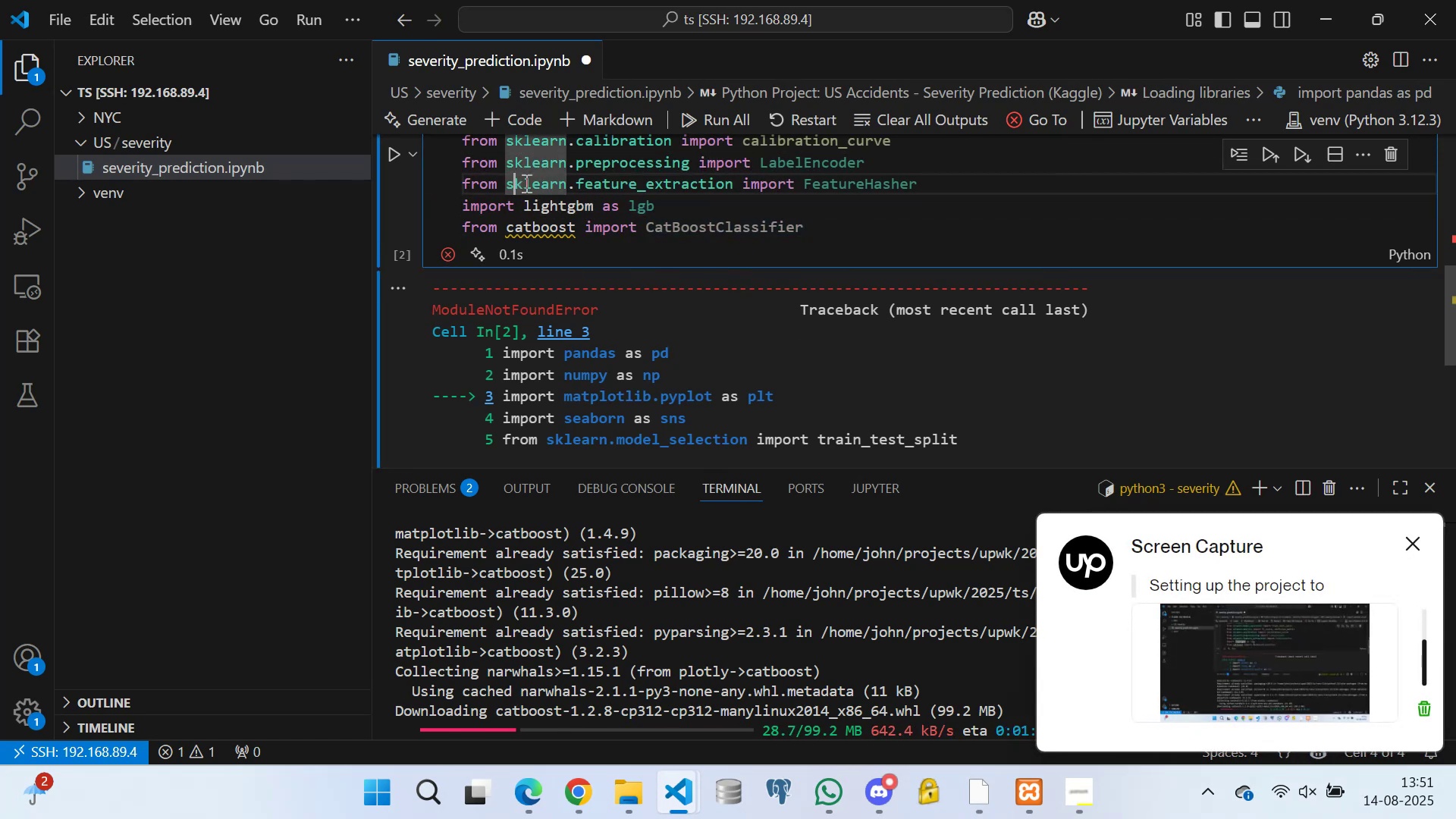 
triple_click([588, 190])
 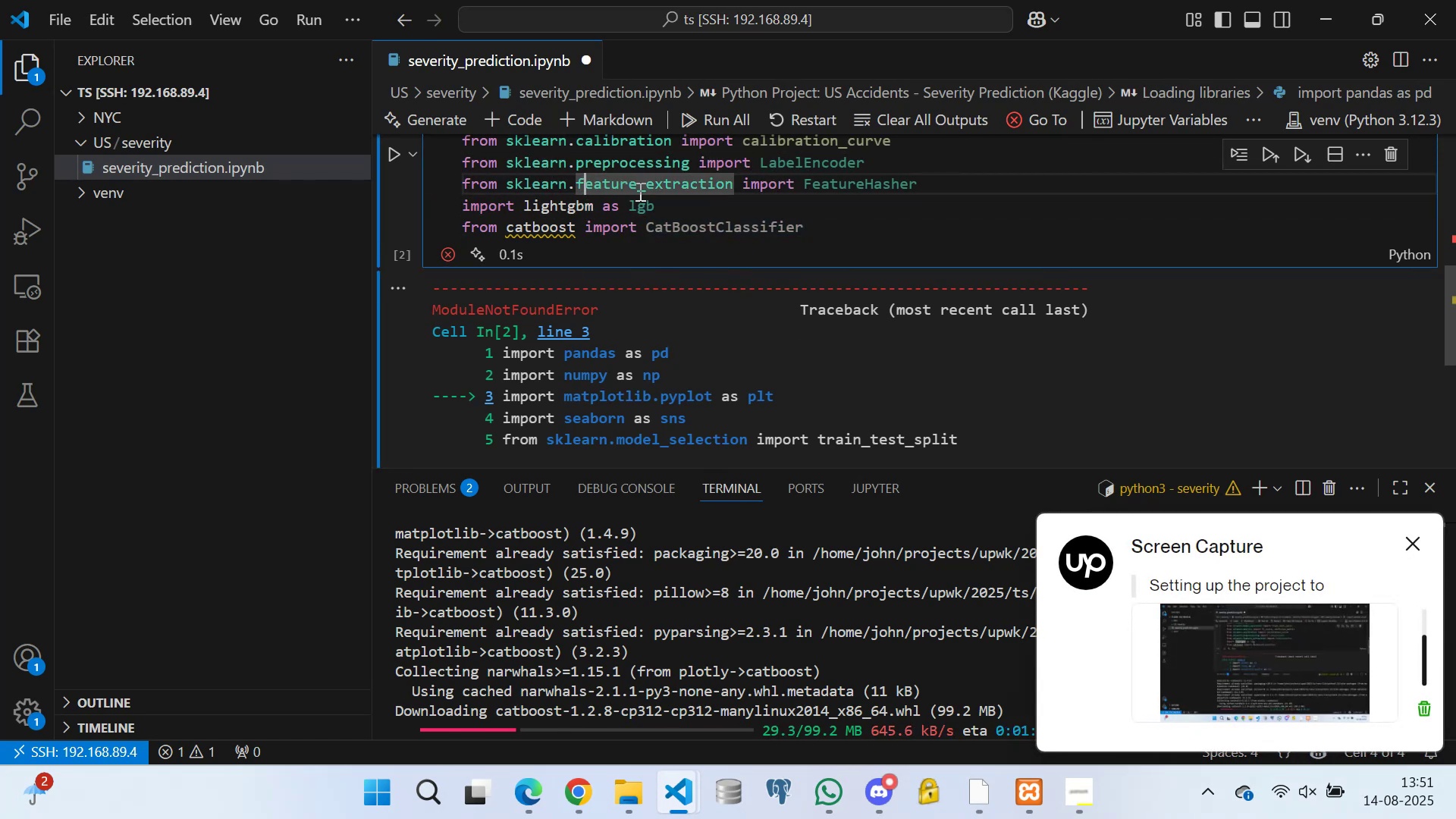 
triple_click([639, 191])
 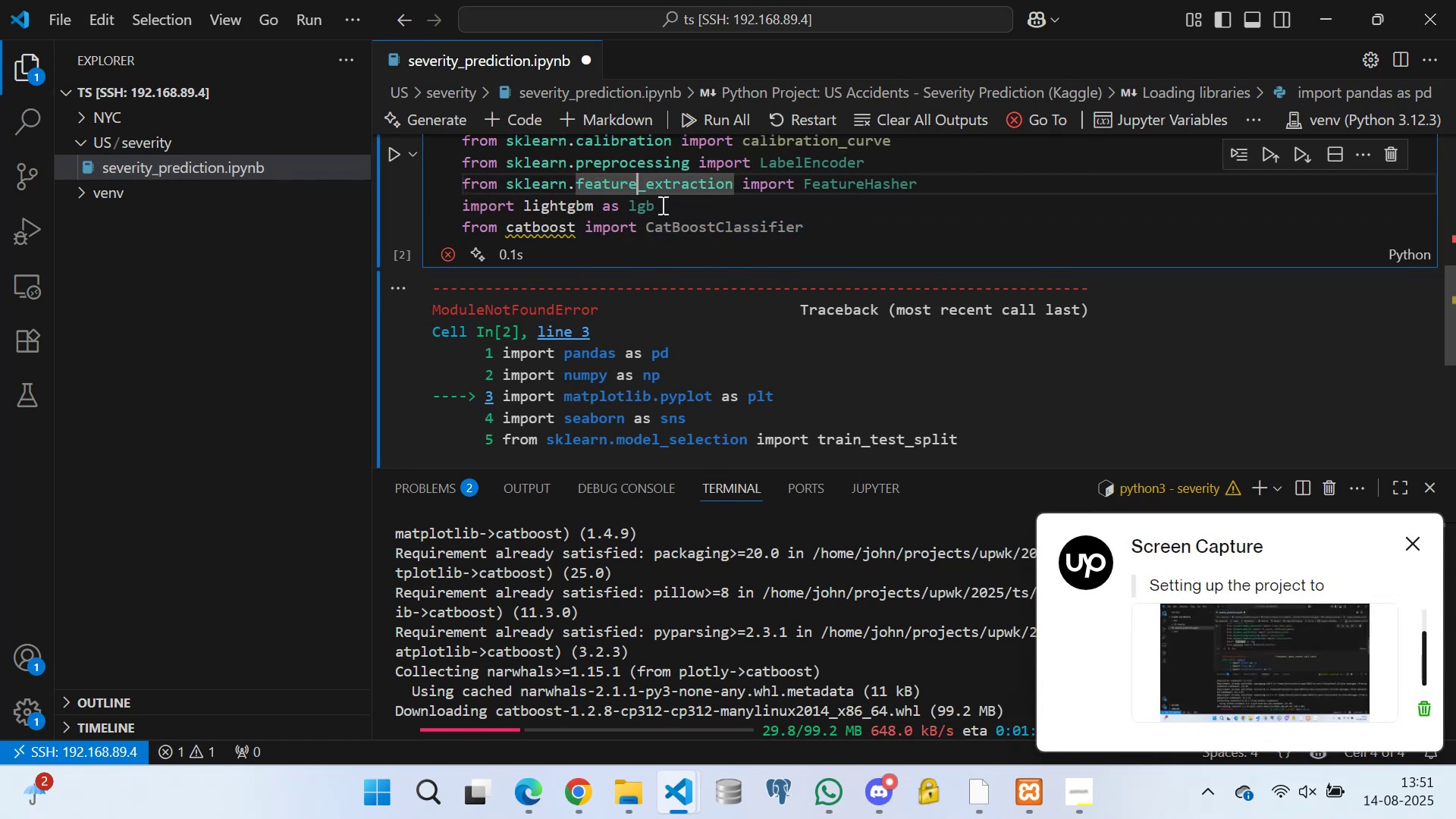 
triple_click([662, 206])
 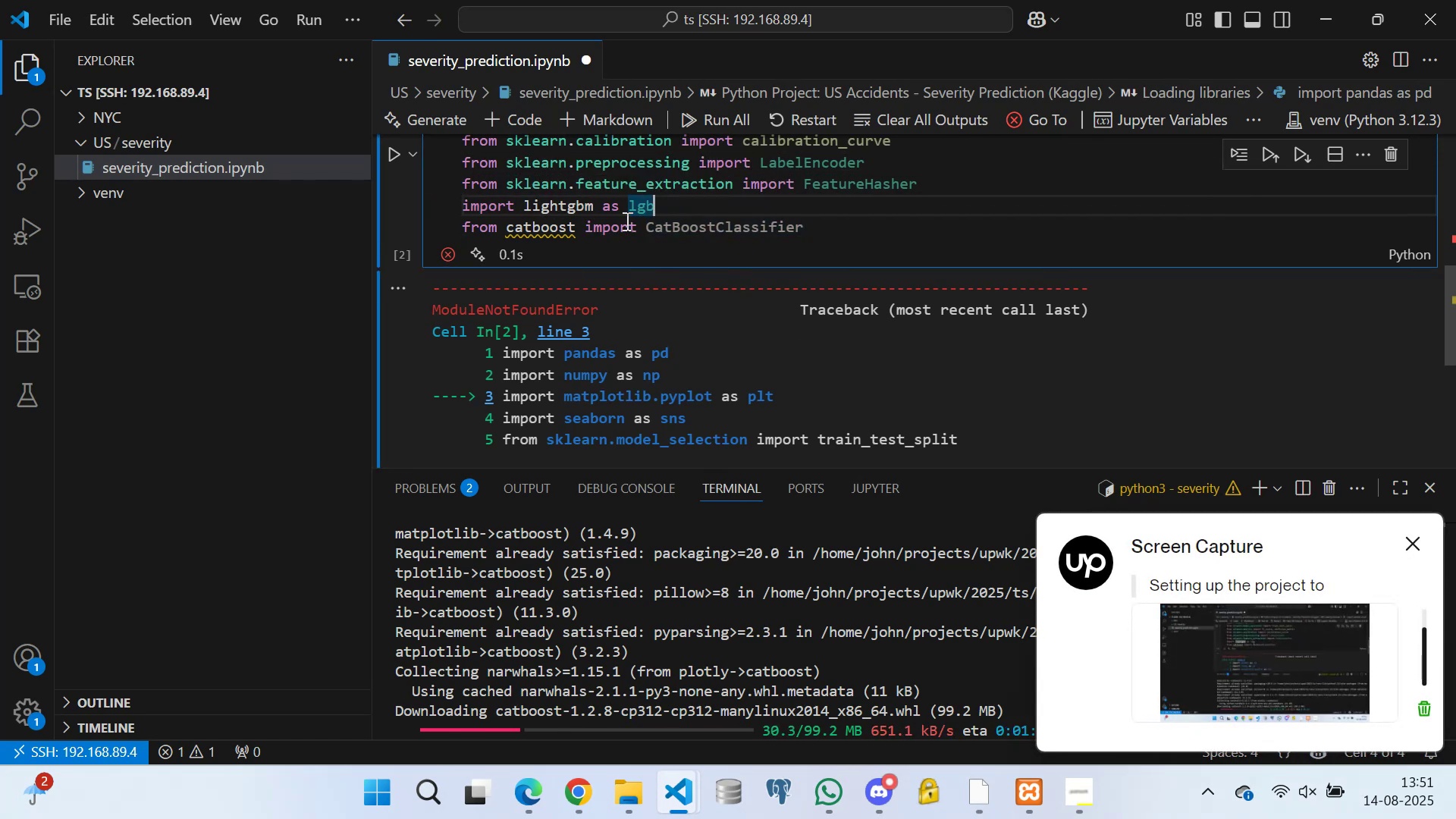 
triple_click([626, 221])
 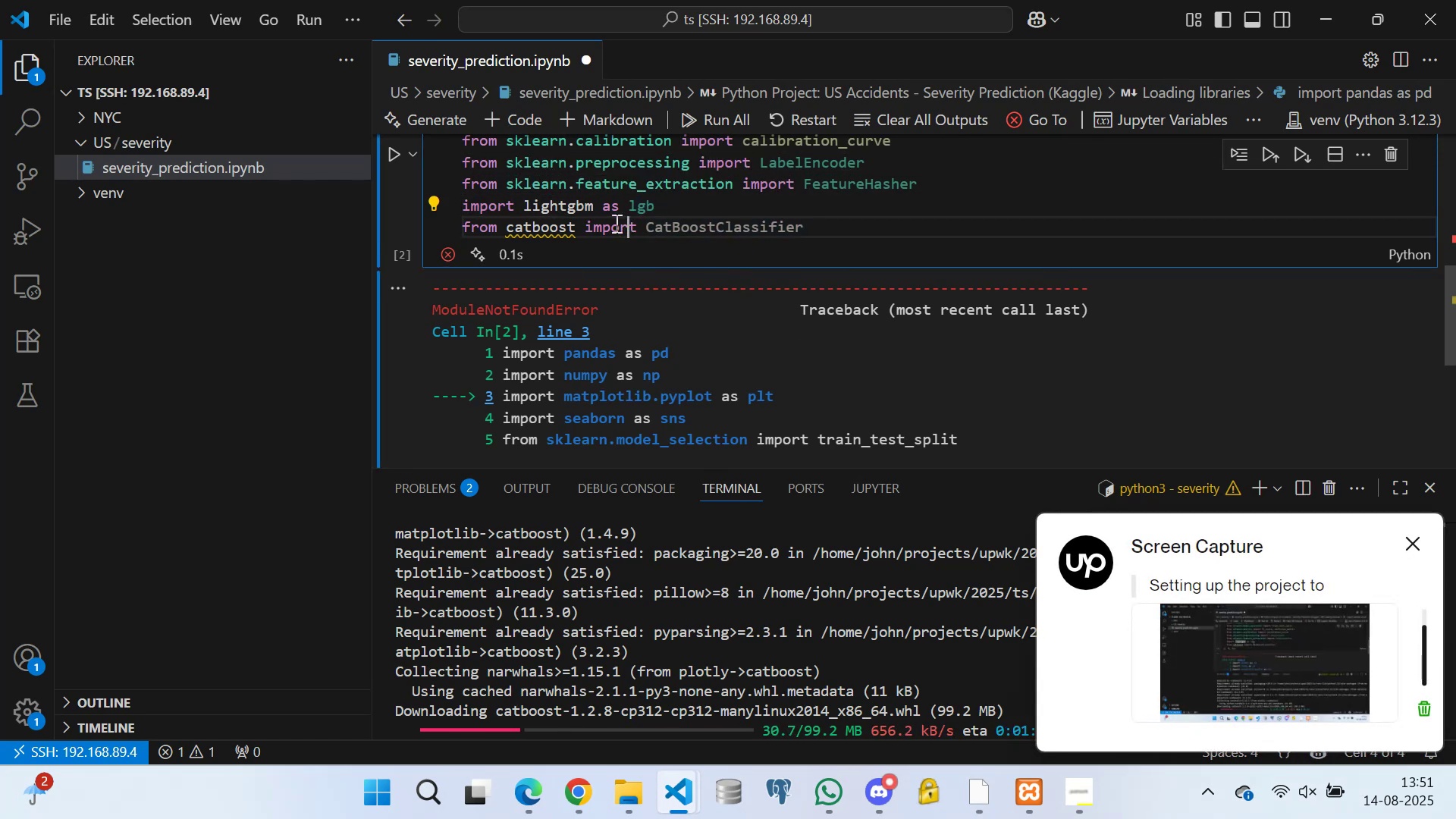 
left_click_drag(start_coordinate=[573, 218], to_coordinate=[569, 218])
 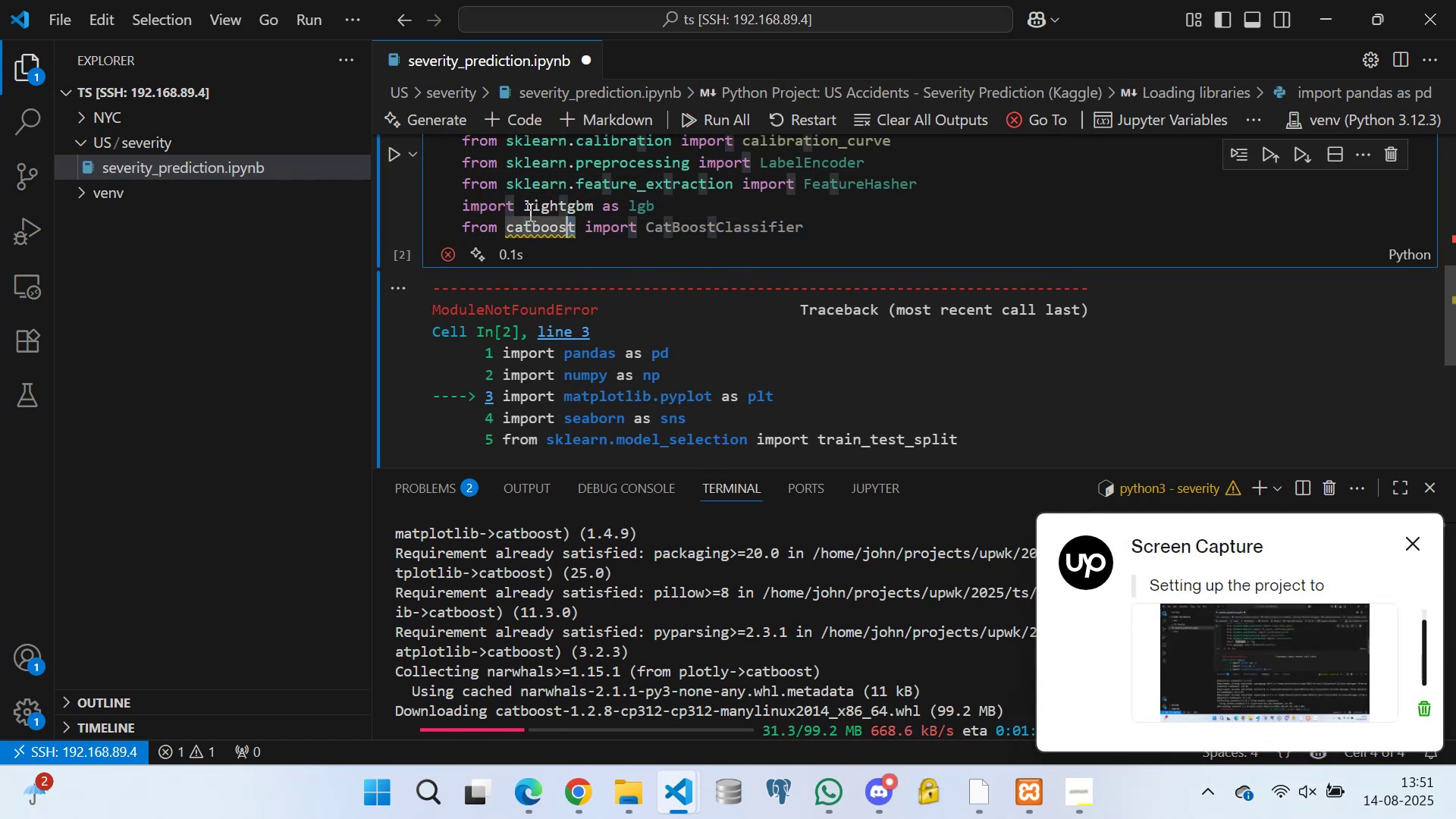 
triple_click([529, 212])
 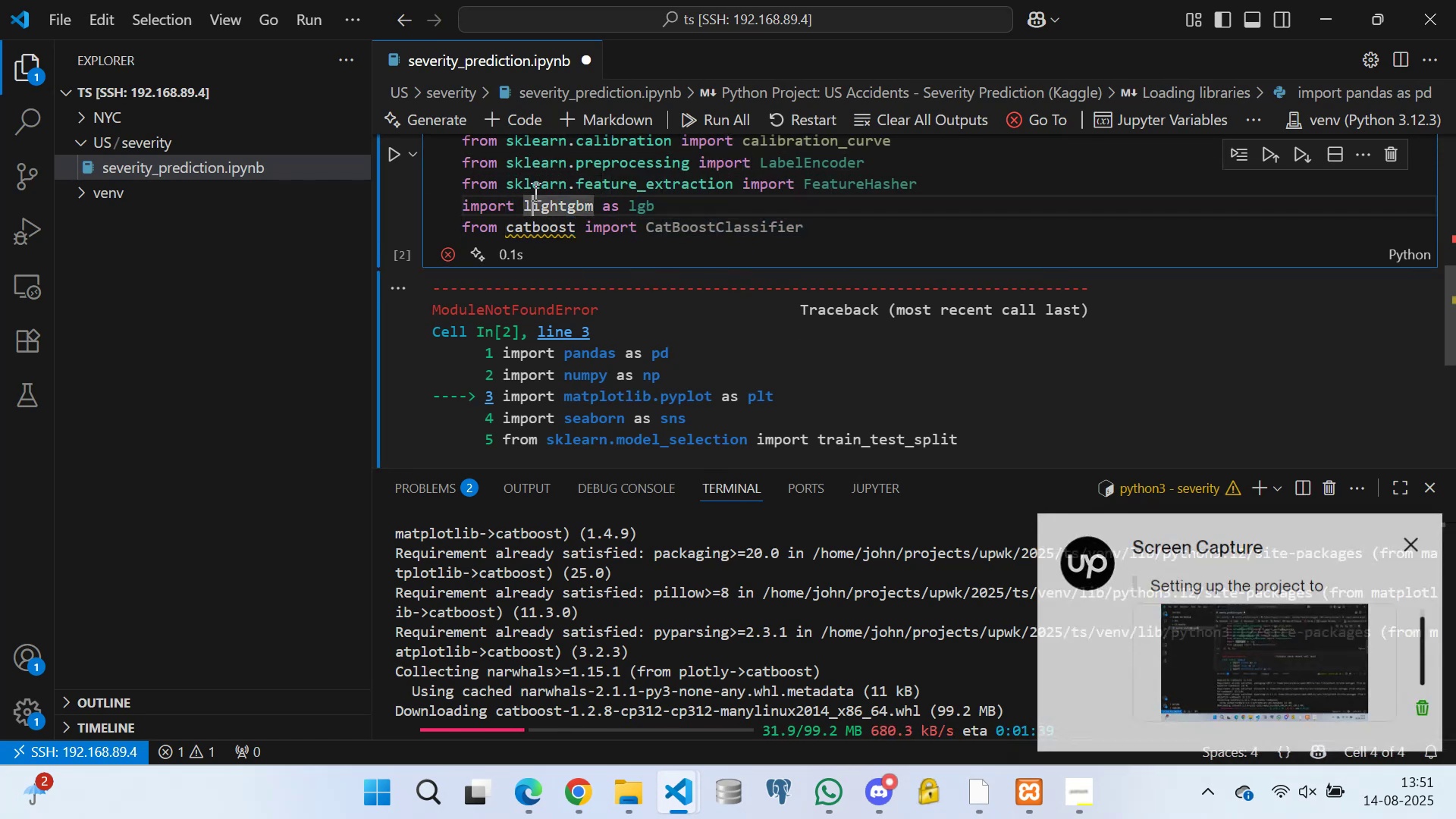 
triple_click([534, 191])
 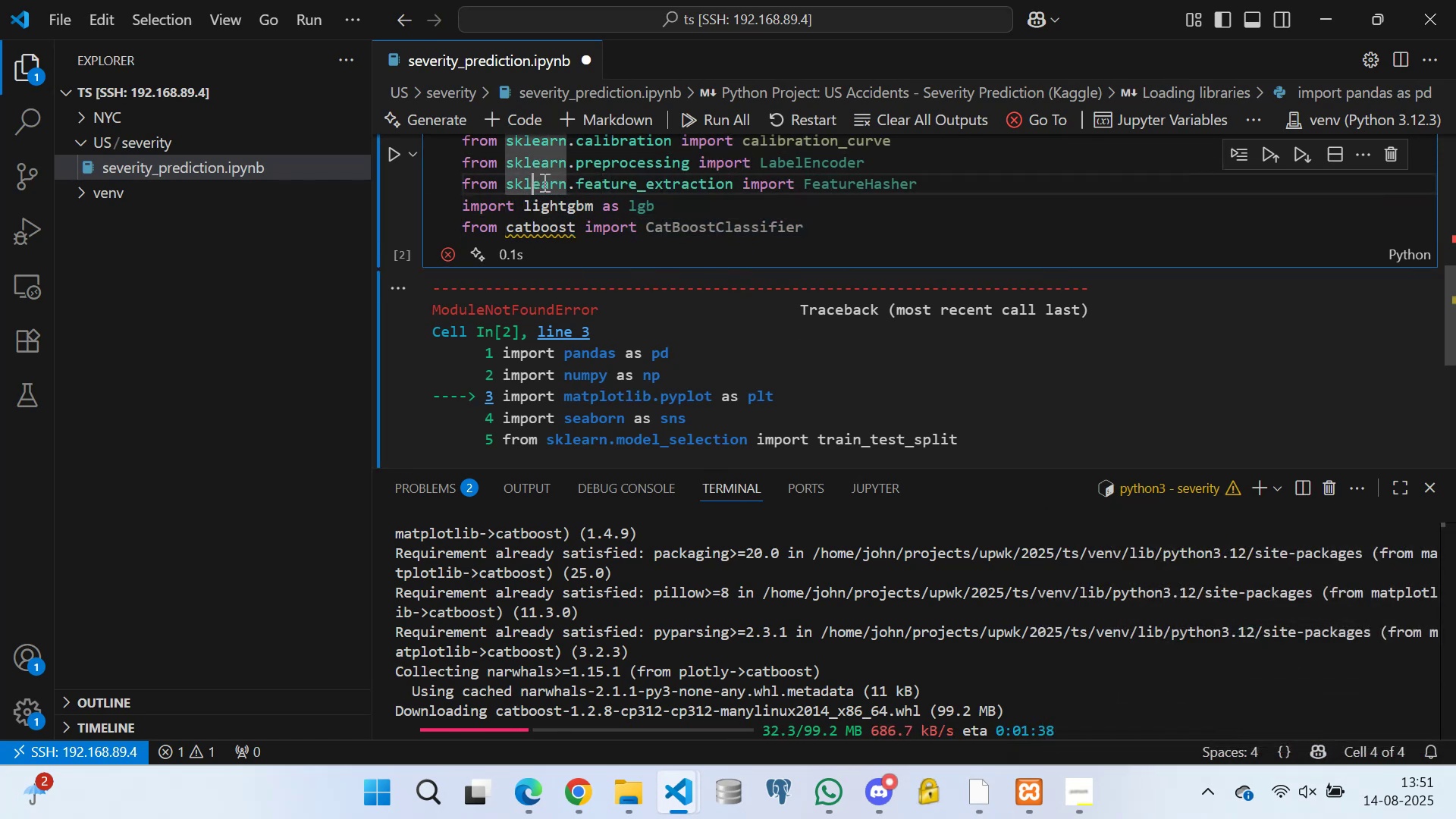 
triple_click([549, 176])
 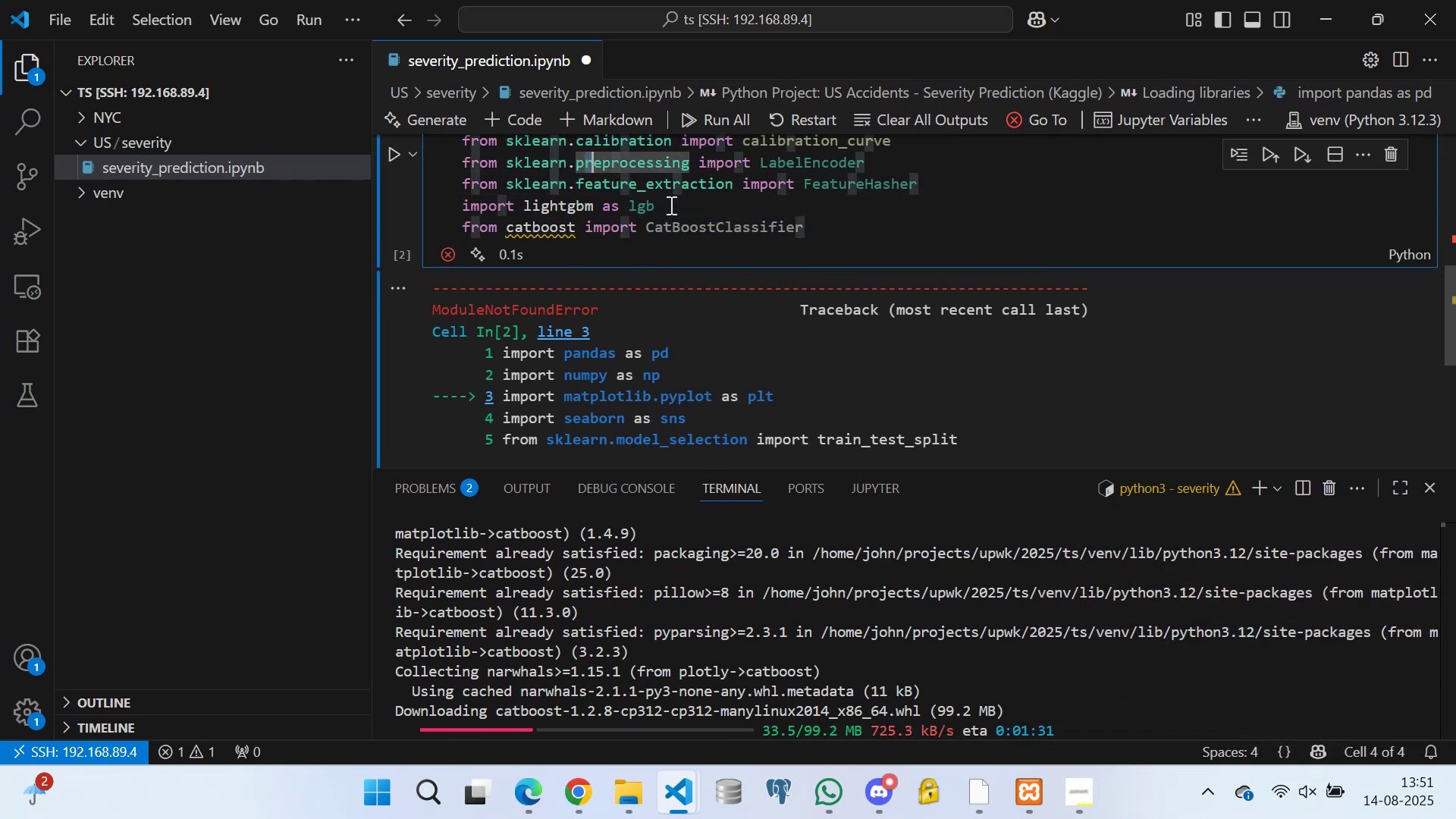 
left_click([671, 212])
 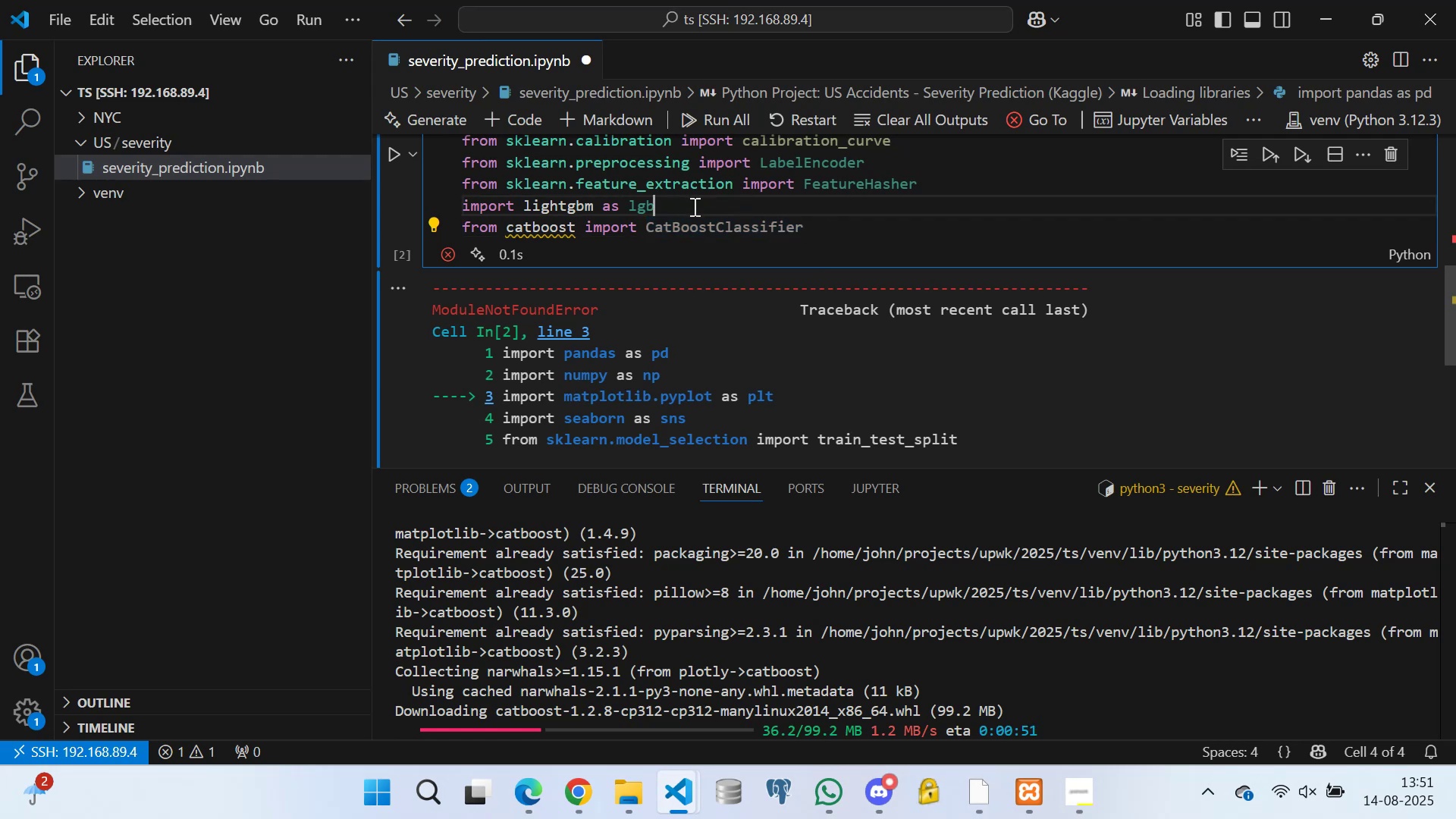 
left_click([817, 226])
 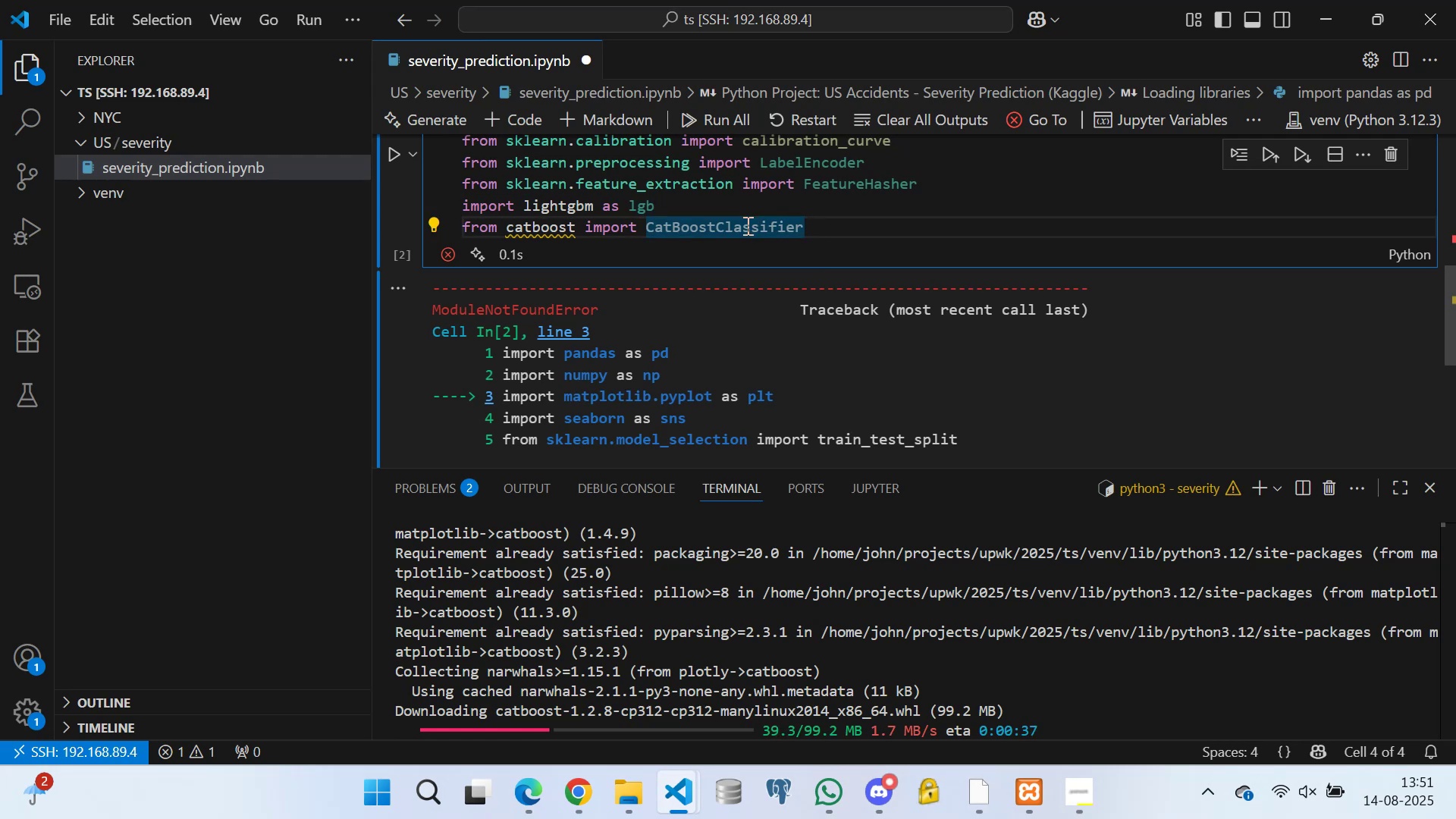 
scroll: coordinate [631, 219], scroll_direction: down, amount: 1.0
 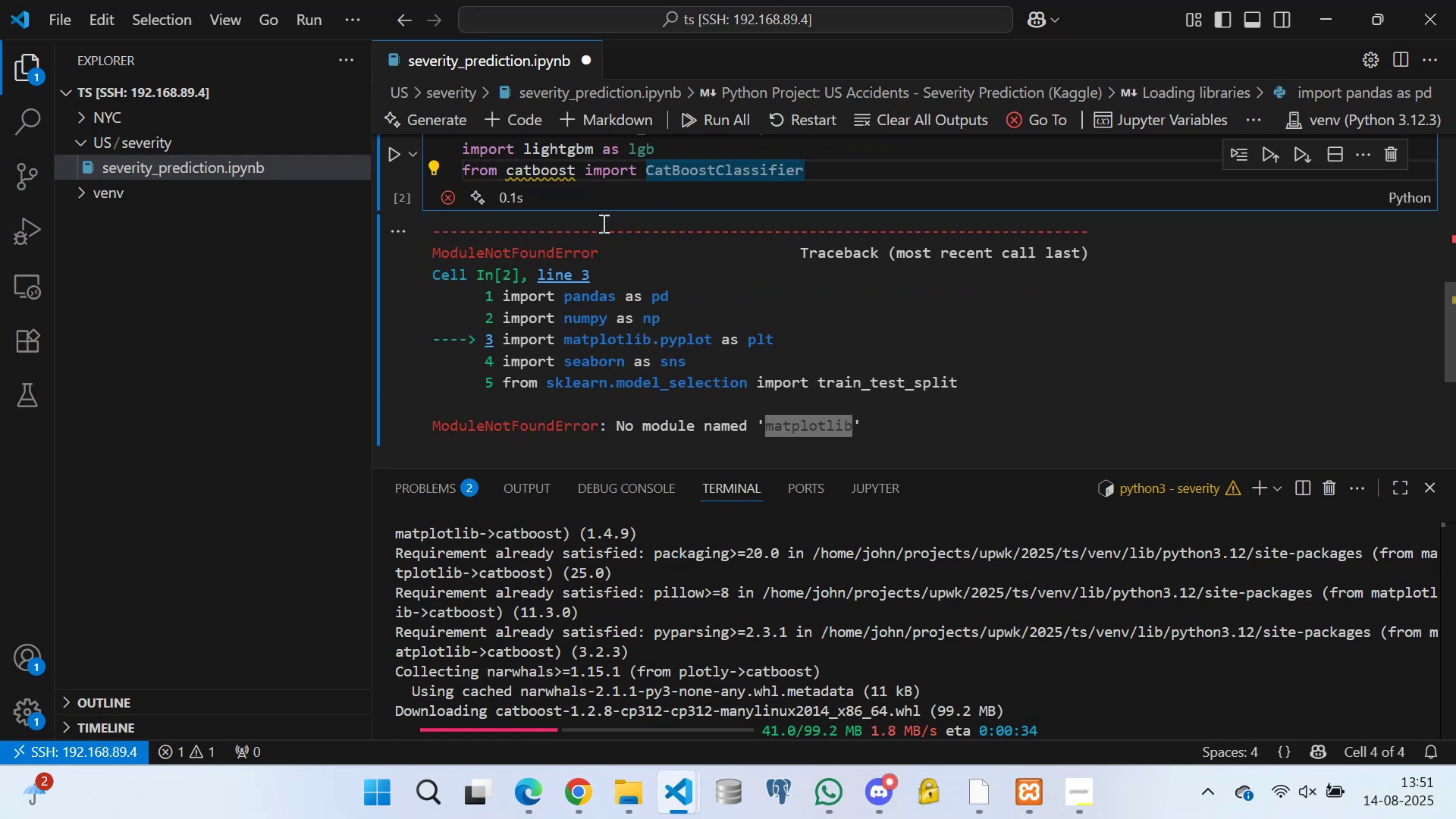 
scroll: coordinate [570, 225], scroll_direction: up, amount: 6.0
 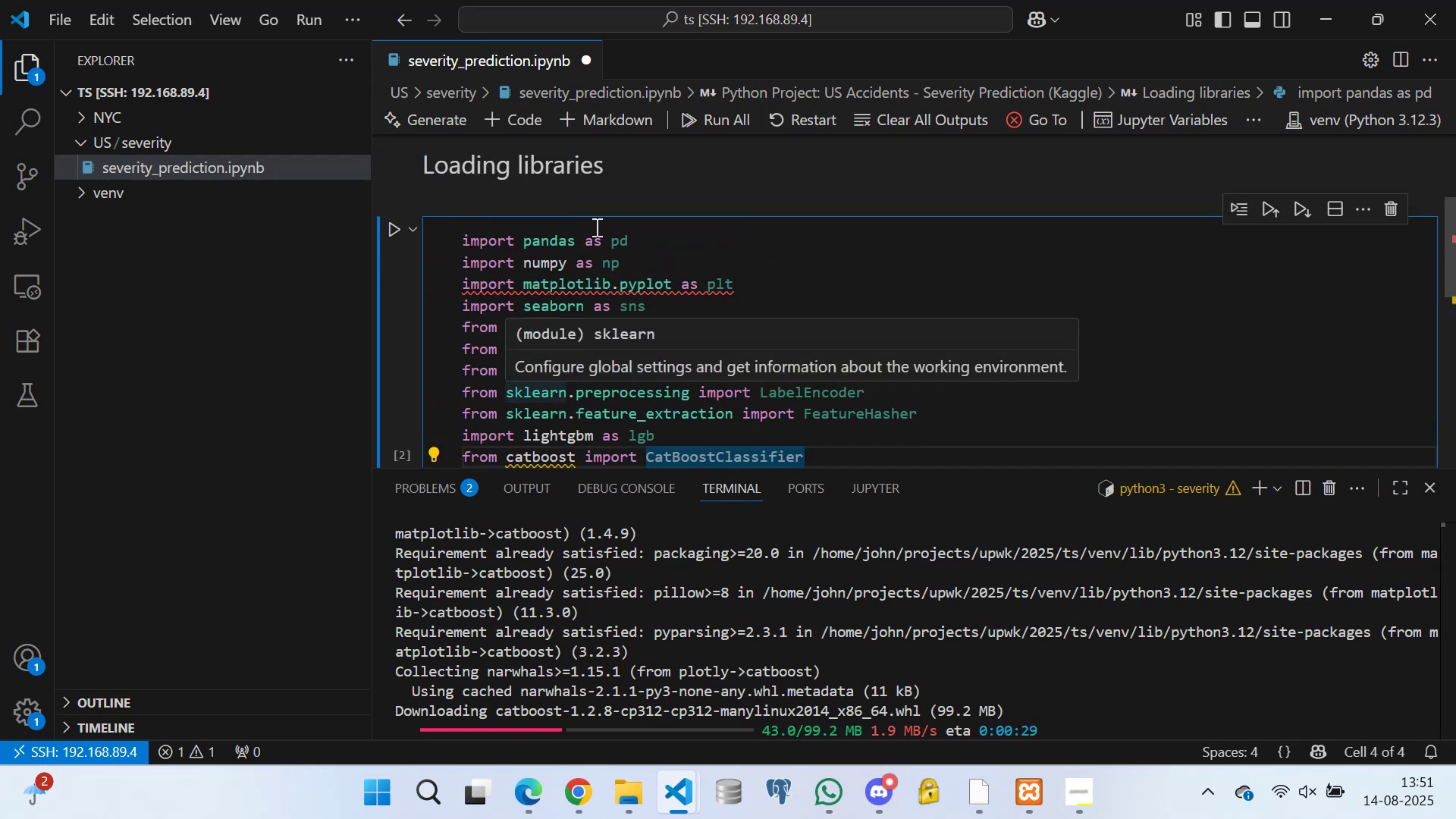 
scroll: coordinate [644, 256], scroll_direction: down, amount: 5.0
 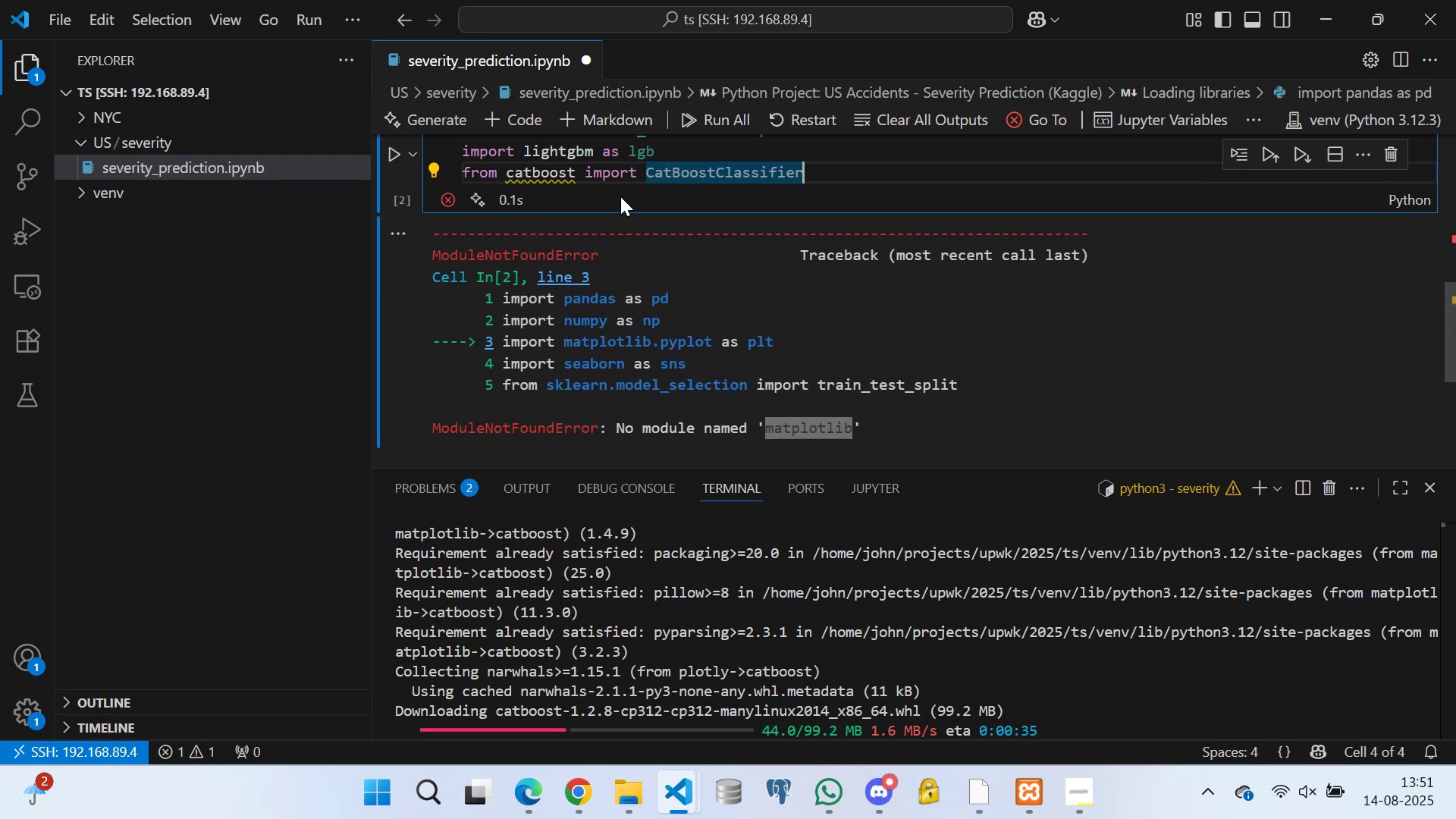 
scroll: coordinate [613, 203], scroll_direction: up, amount: 3.0
 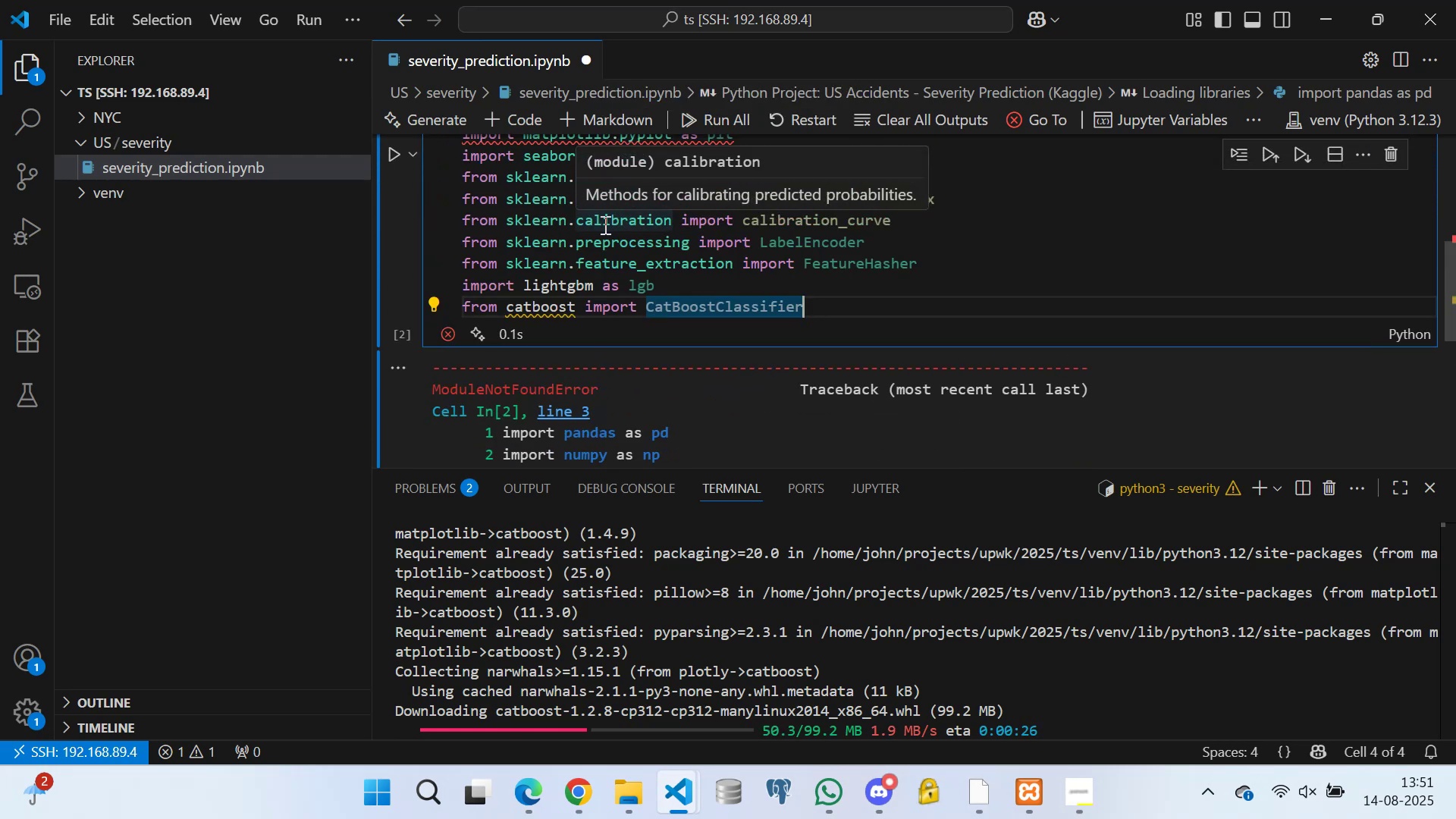 
scroll: coordinate [734, 274], scroll_direction: down, amount: 1.0
 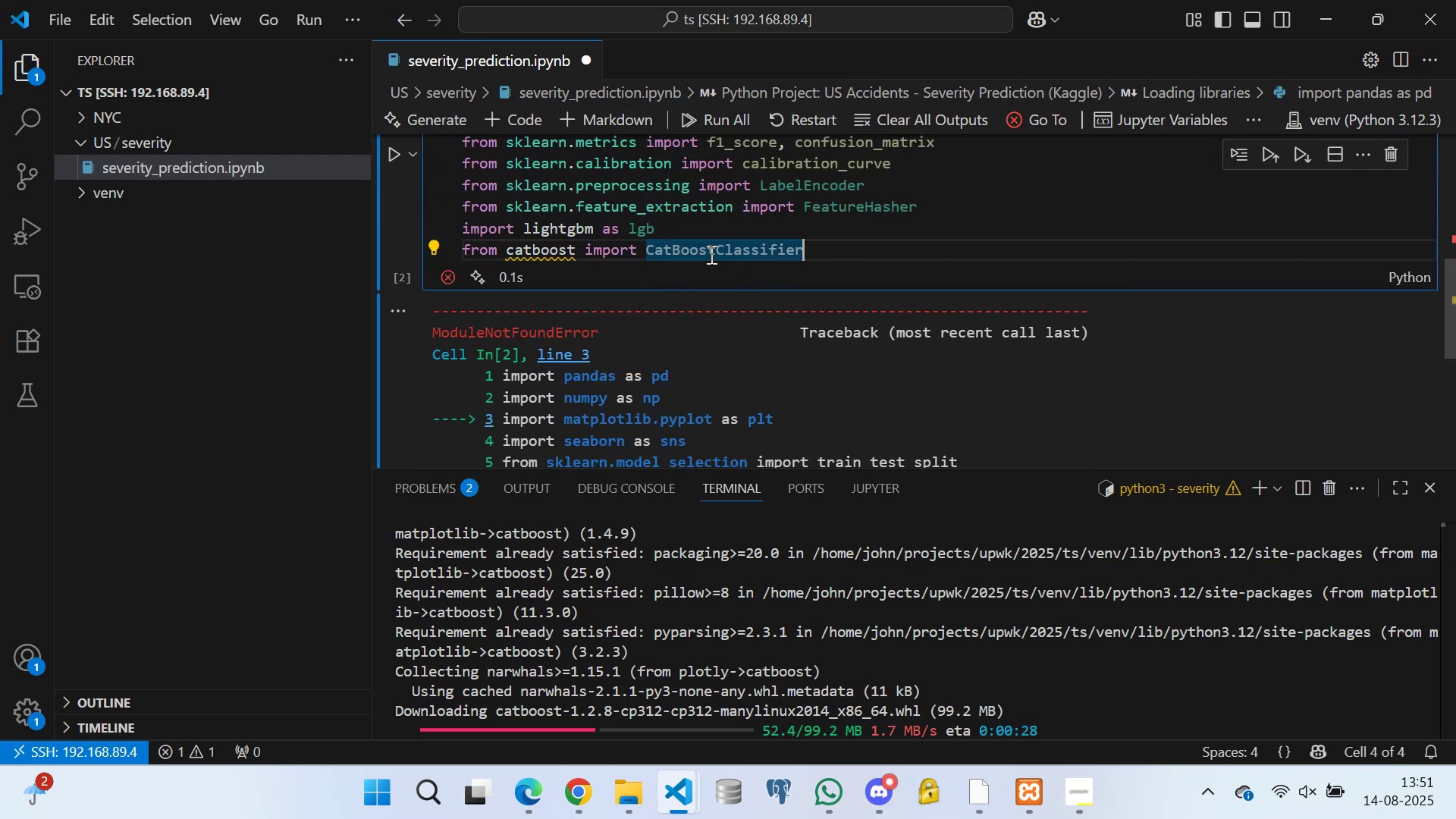 
scroll: coordinate [686, 221], scroll_direction: up, amount: 1.0
 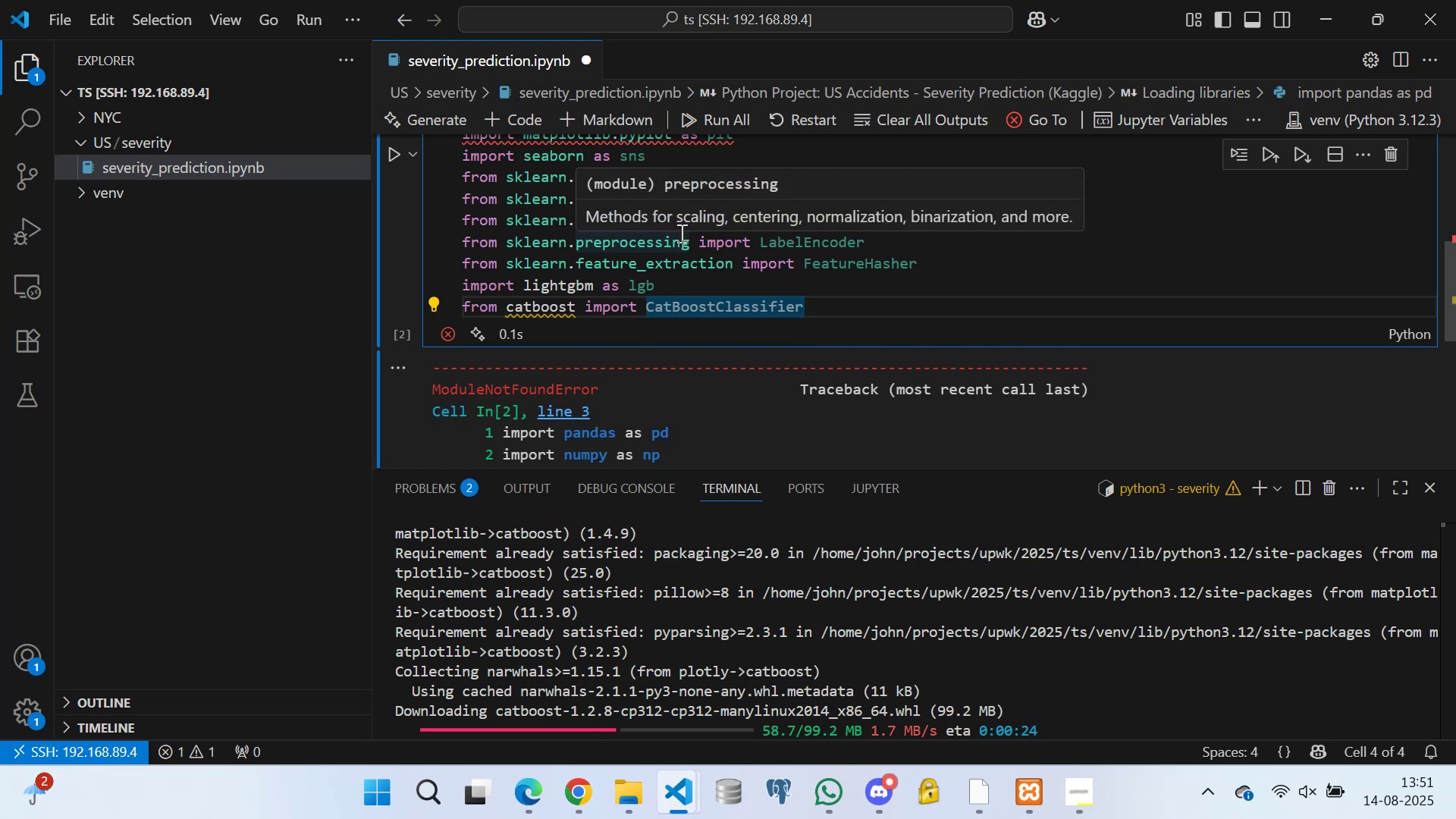 
wait(10.87)
 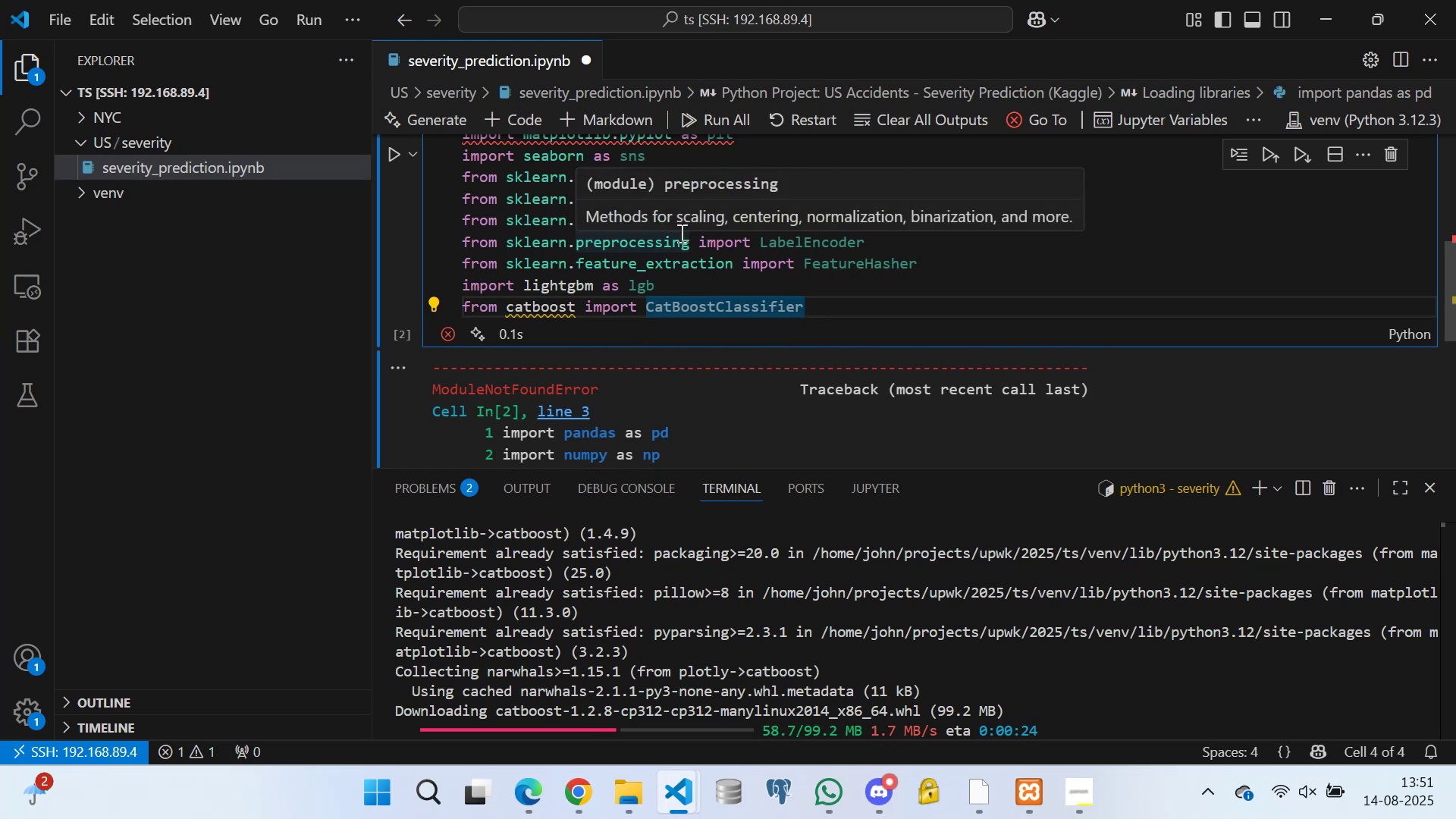 
scroll: coordinate [738, 291], scroll_direction: down, amount: 2.0
 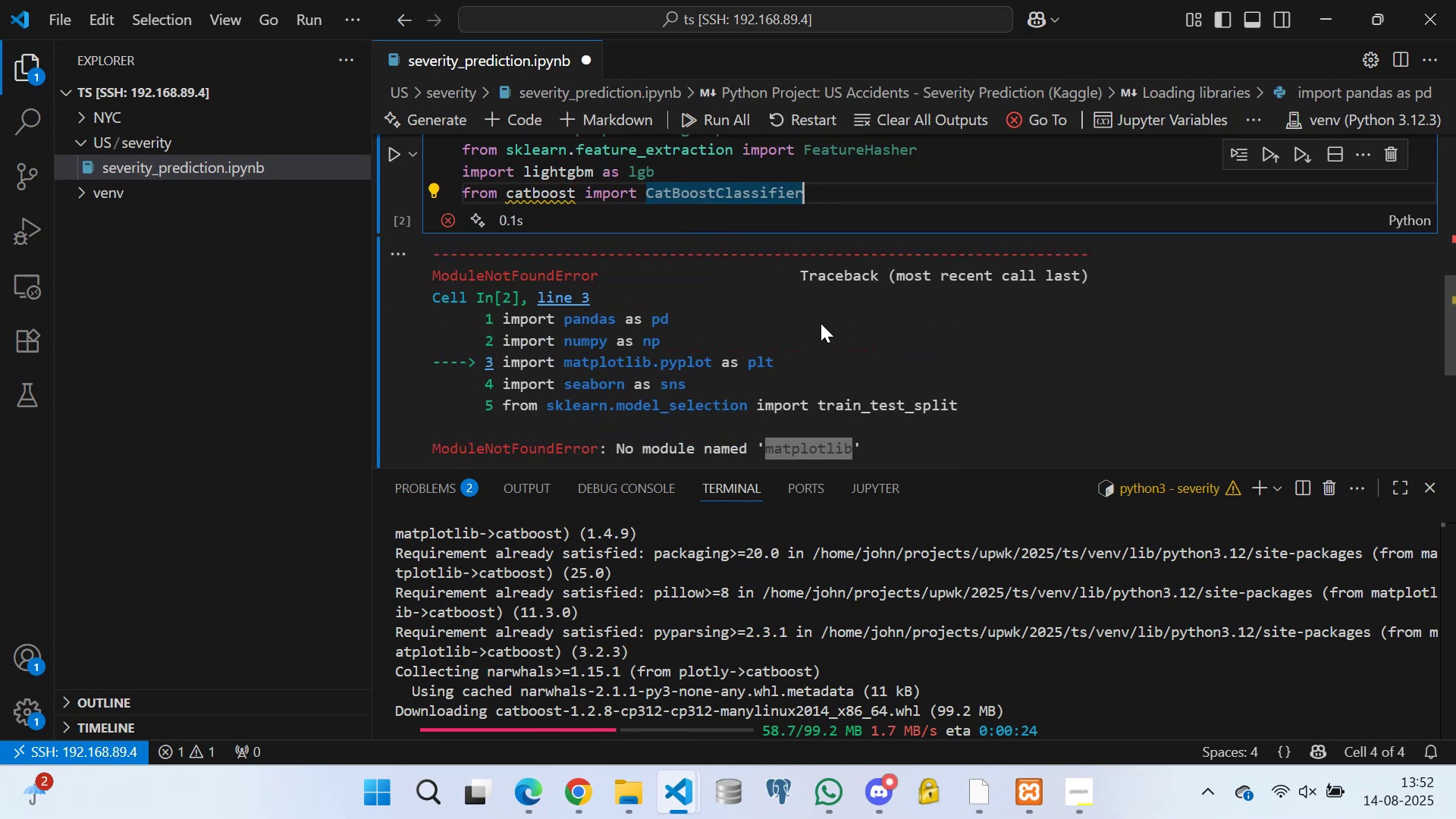 
wait(7.16)
 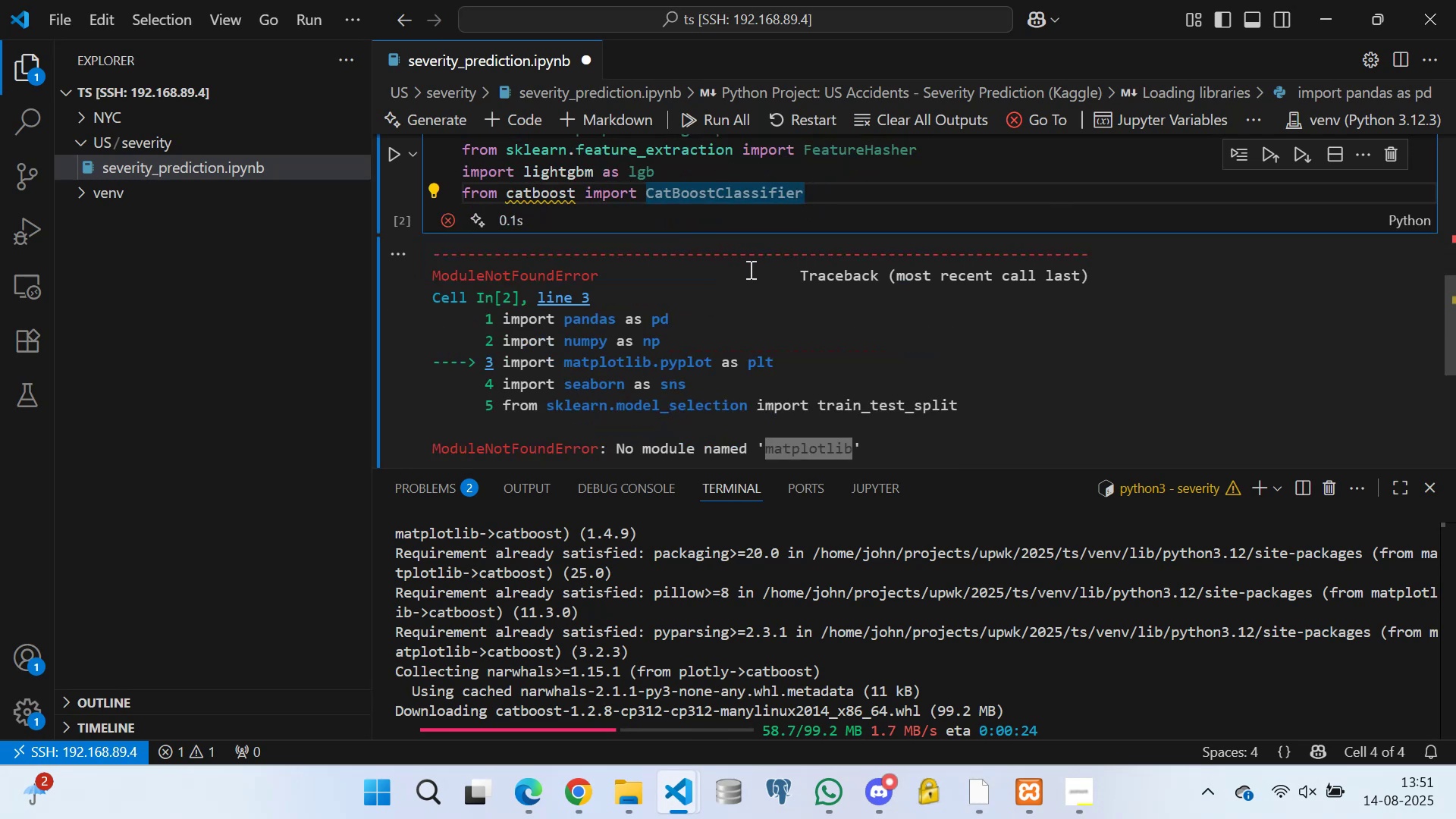 
scroll: coordinate [669, 350], scroll_direction: up, amount: 2.0
 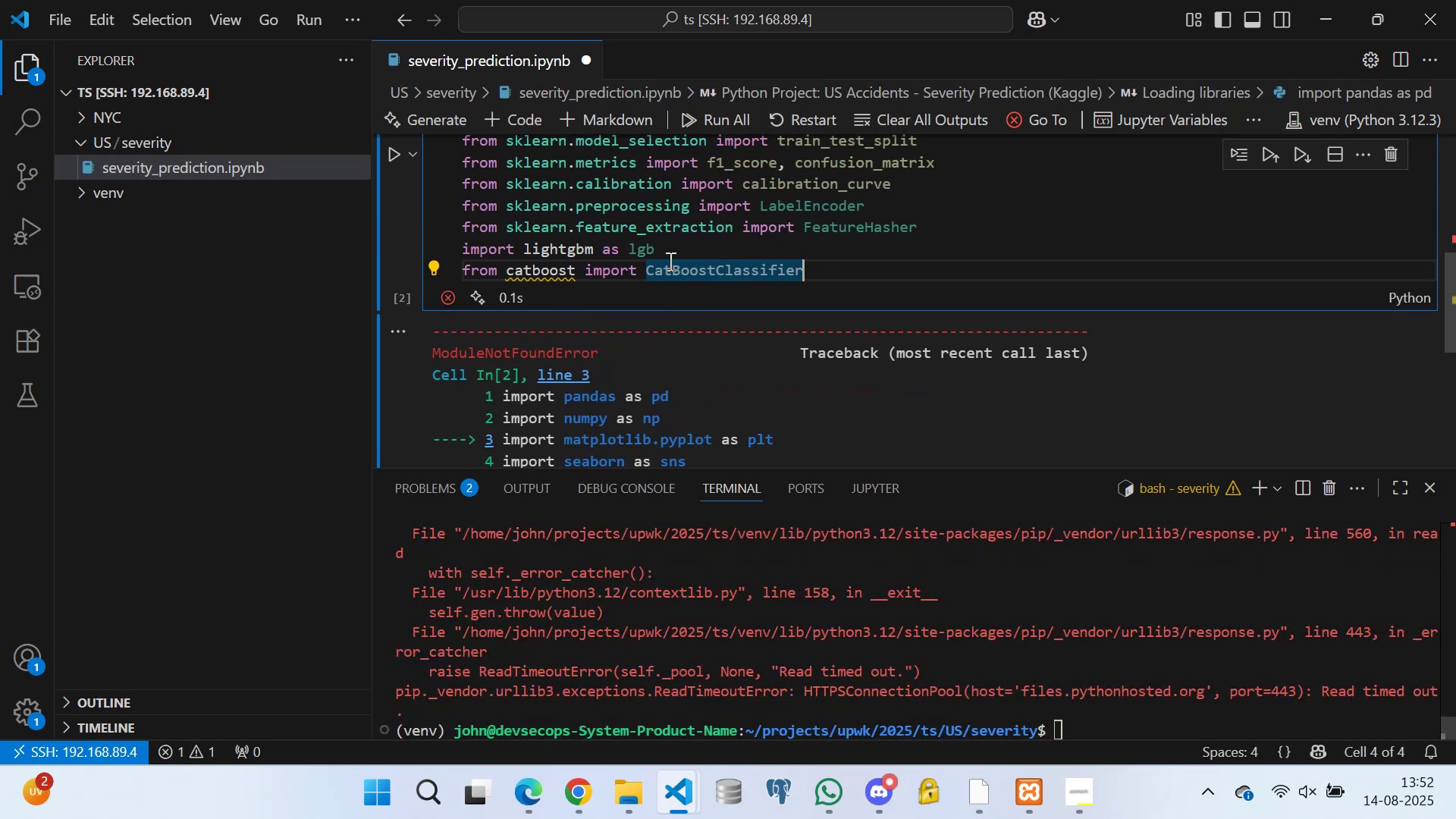 
left_click([666, 249])
 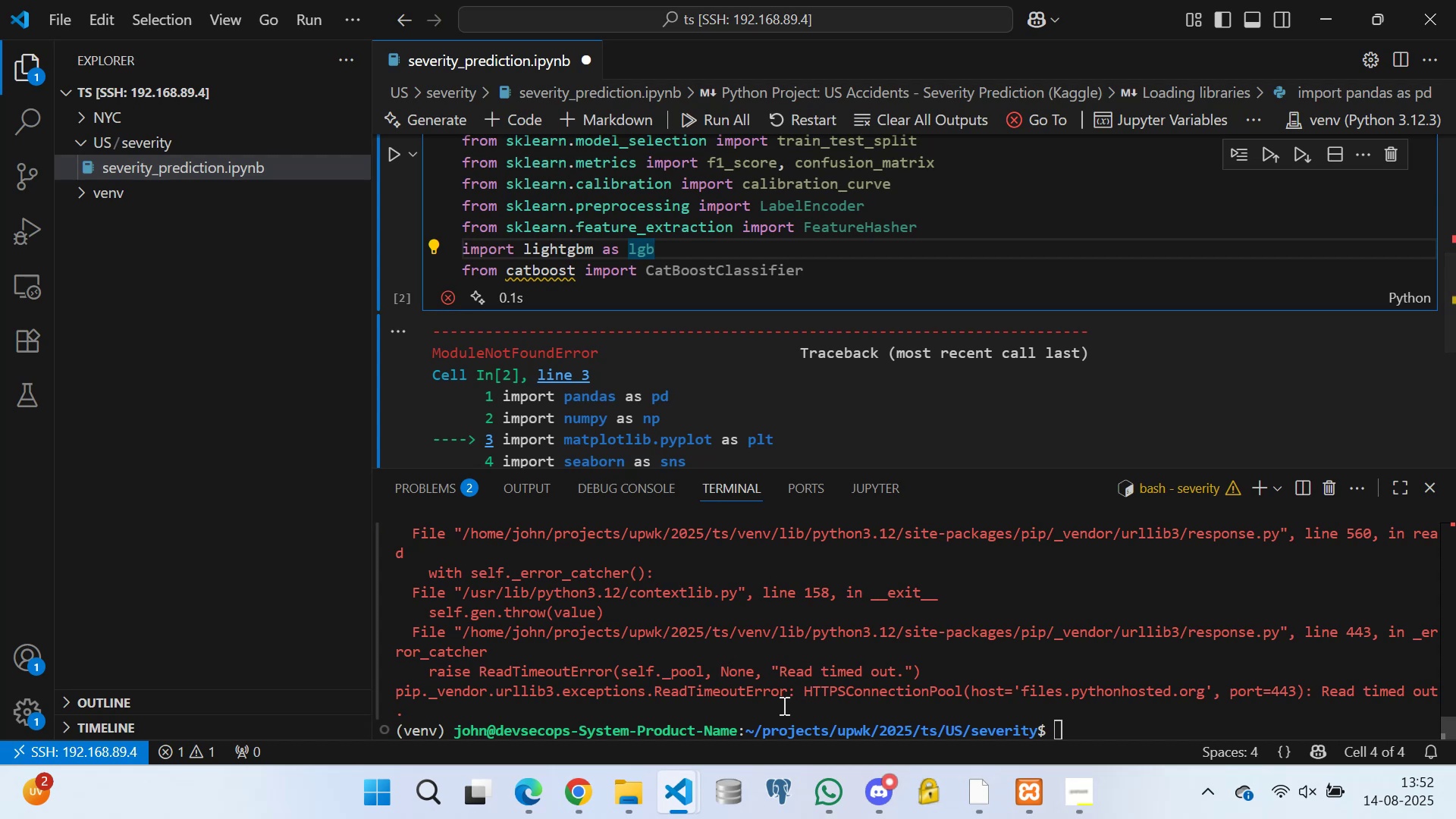 
scroll: coordinate [557, 623], scroll_direction: up, amount: 19.0
 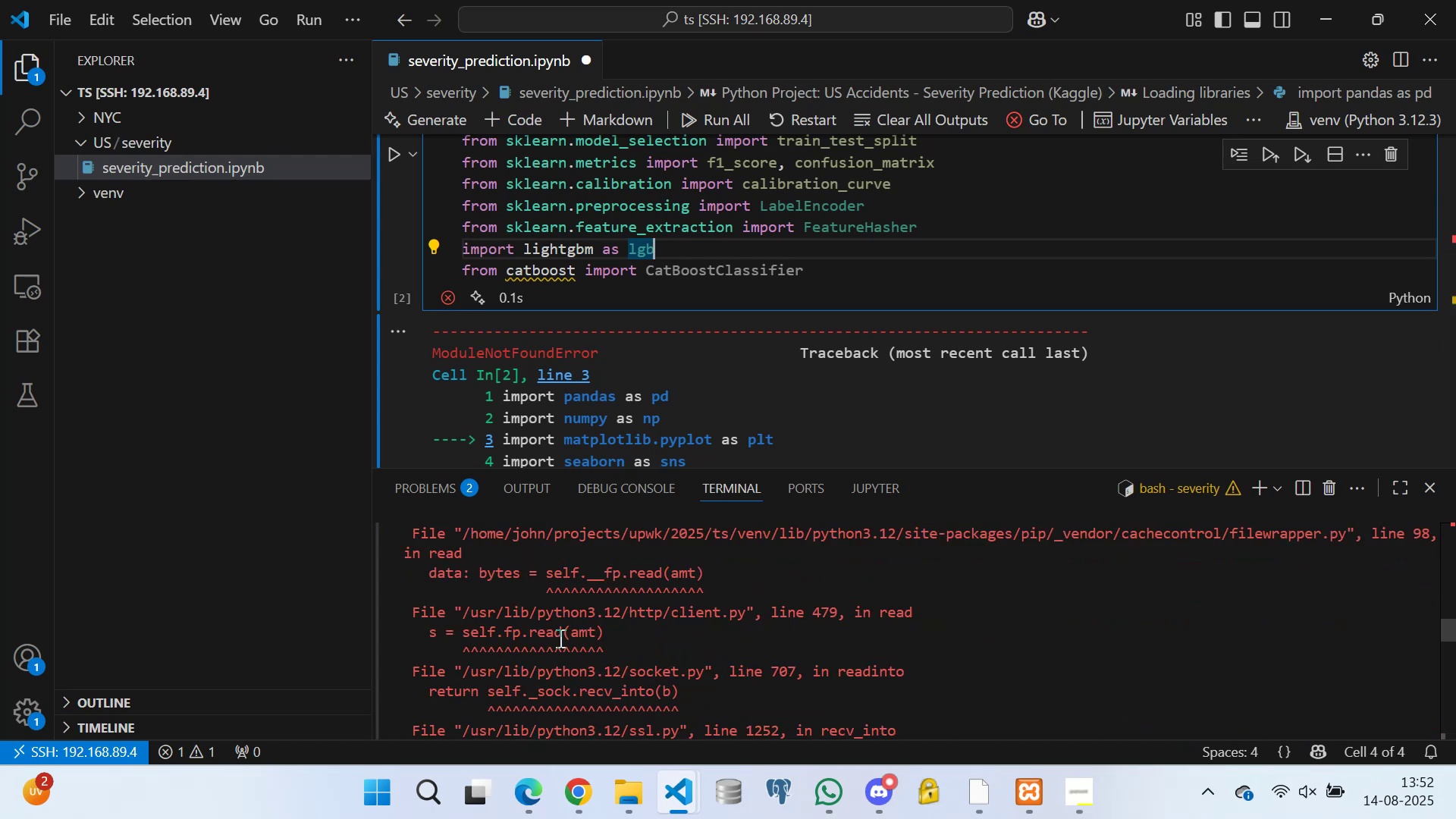 
scroll: coordinate [588, 648], scroll_direction: up, amount: 7.0
 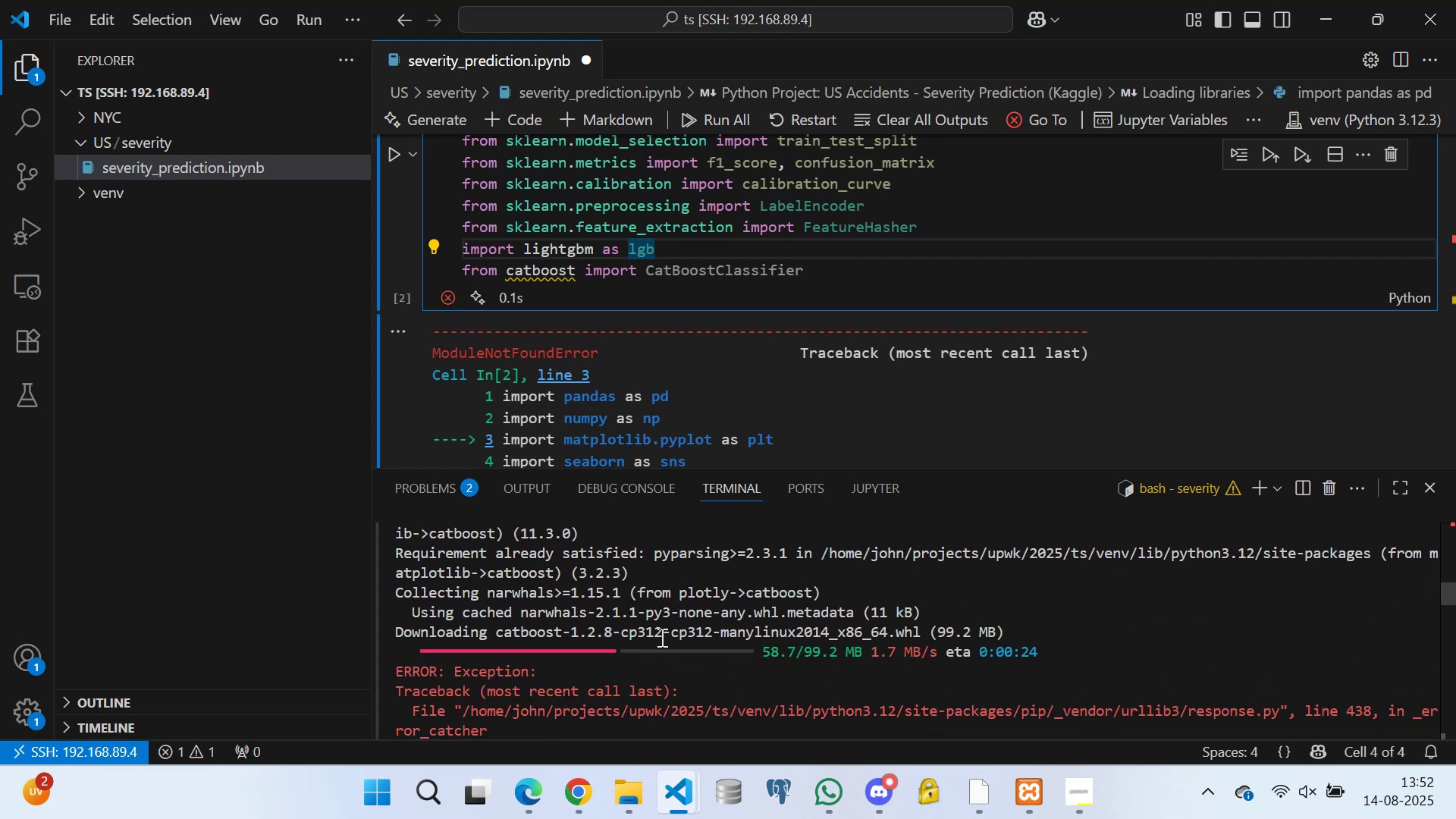 
scroll: coordinate [701, 648], scroll_direction: down, amount: 3.0
 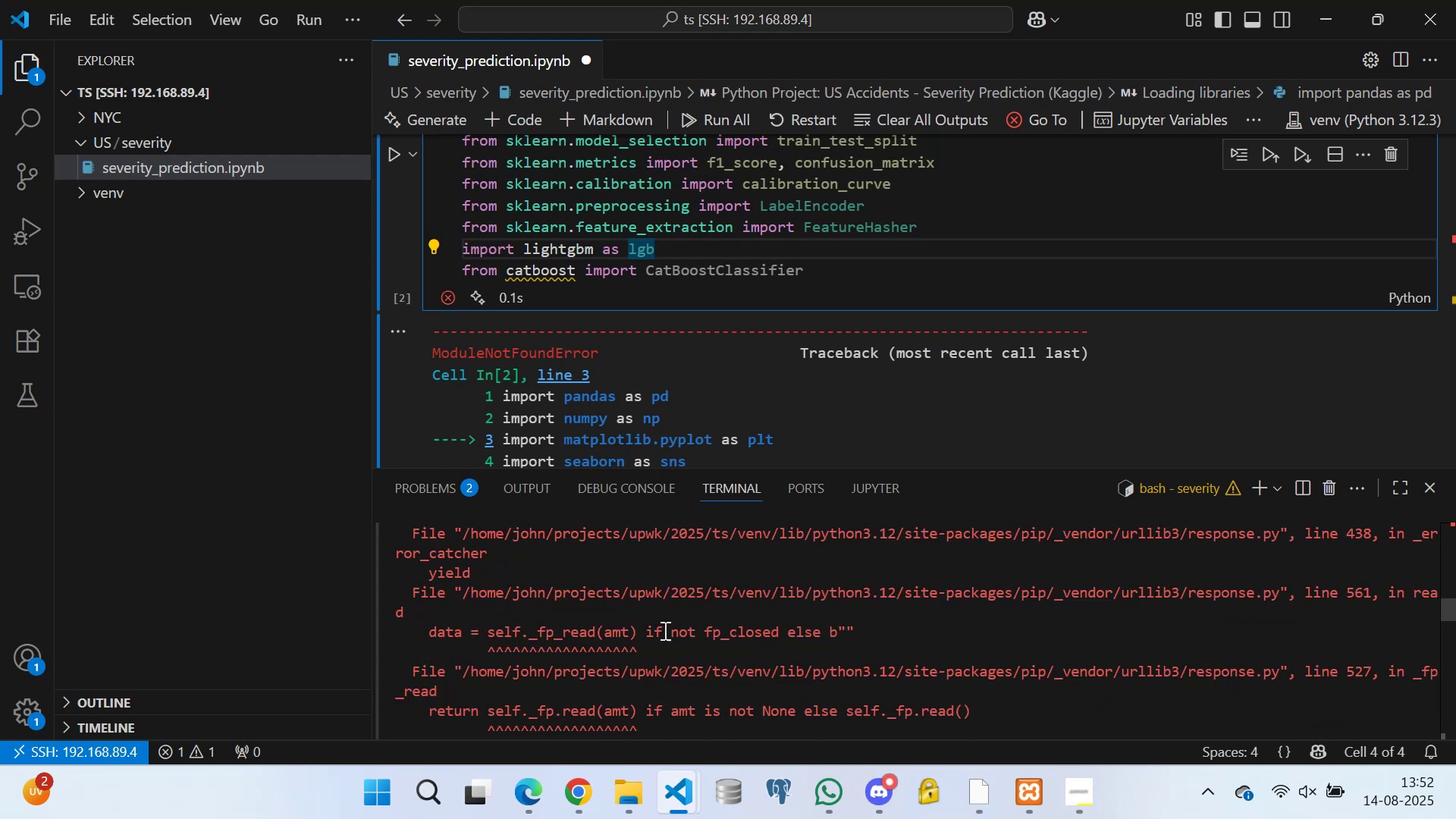 
scroll: coordinate [662, 616], scroll_direction: up, amount: 2.0
 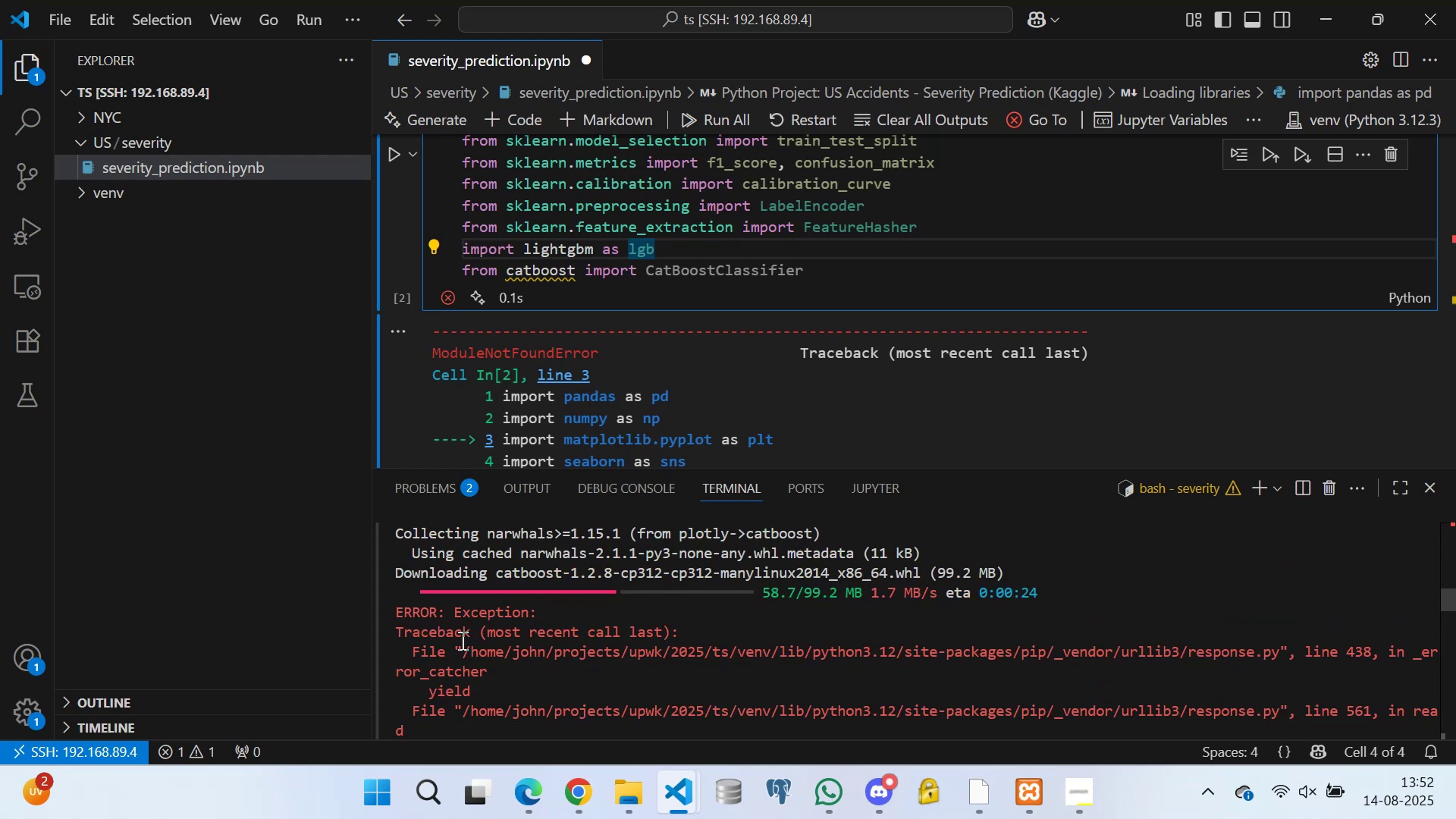 
scroll: coordinate [474, 636], scroll_direction: down, amount: 2.0
 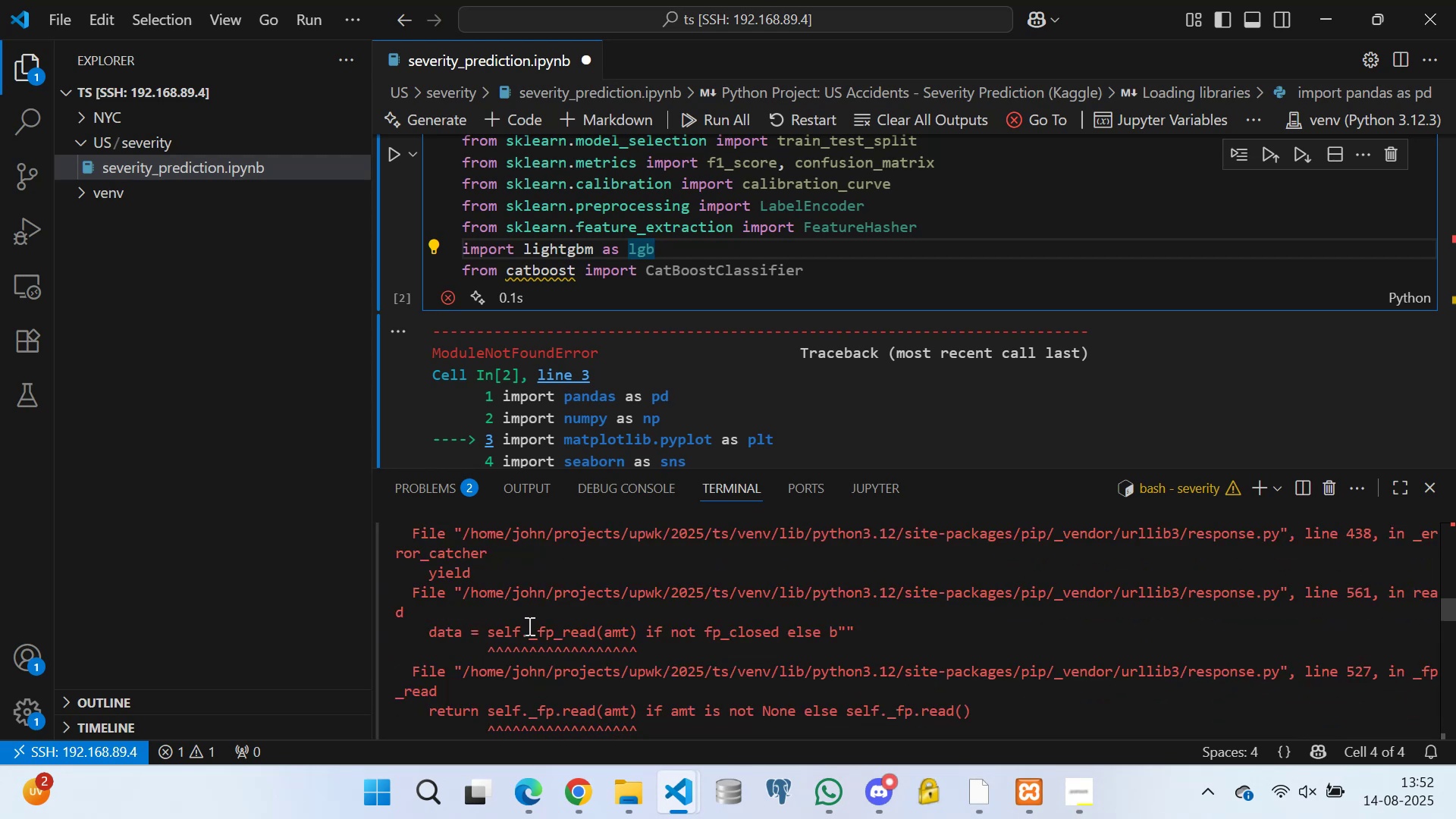 
scroll: coordinate [630, 605], scroll_direction: up, amount: 2.0
 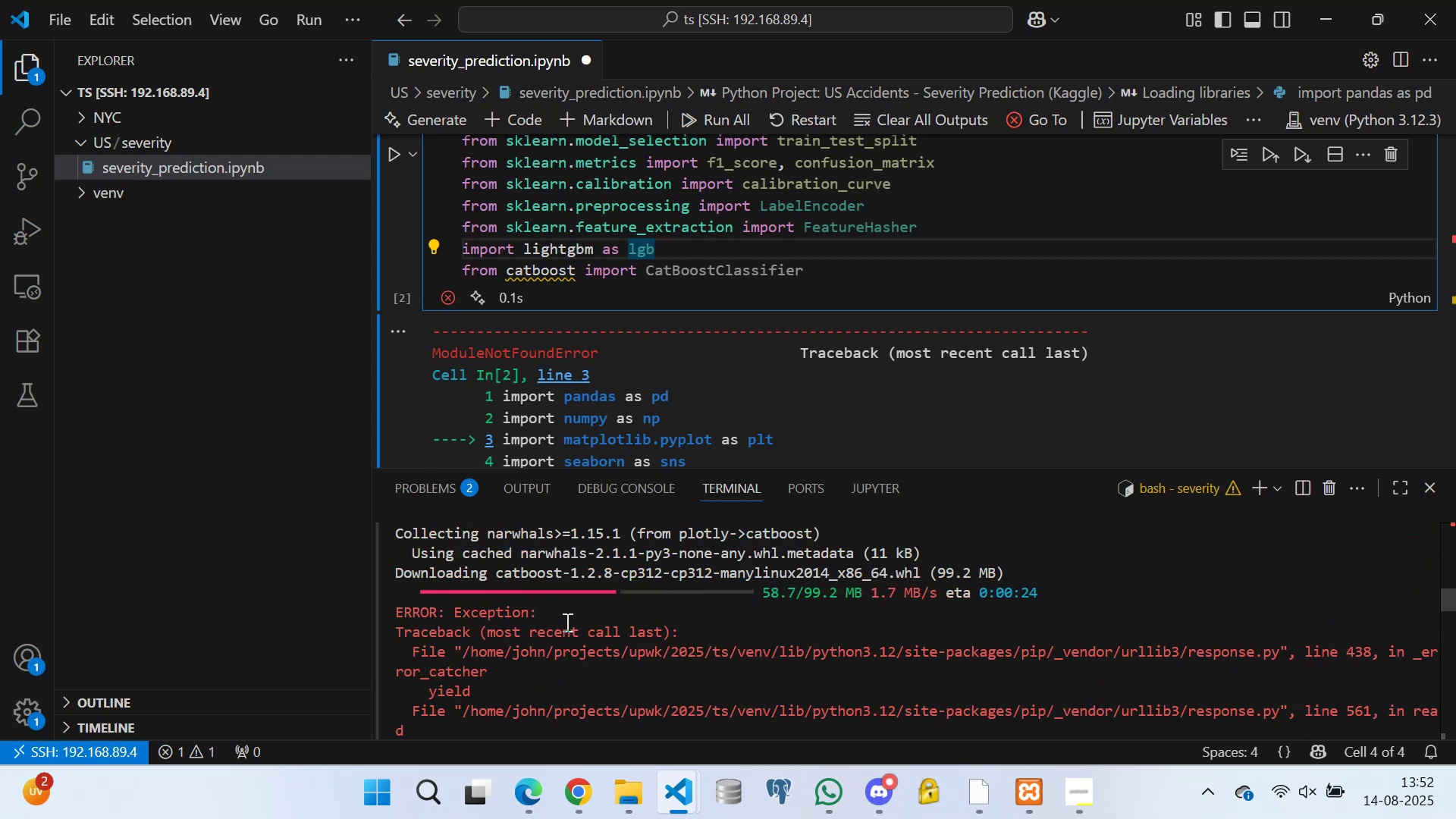 
scroll: coordinate [680, 682], scroll_direction: down, amount: 31.0
 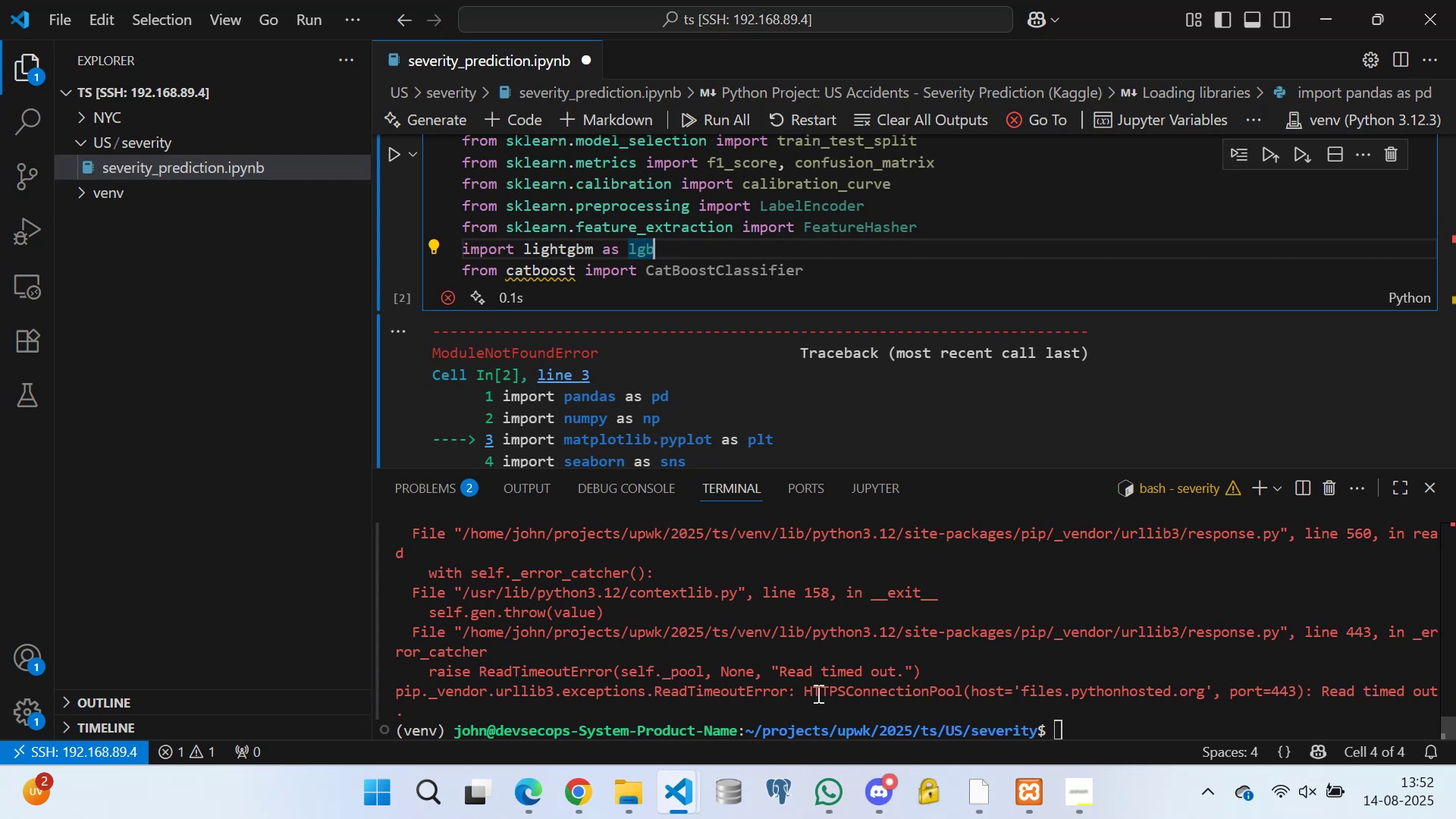 
mouse_move([1316, 799])
 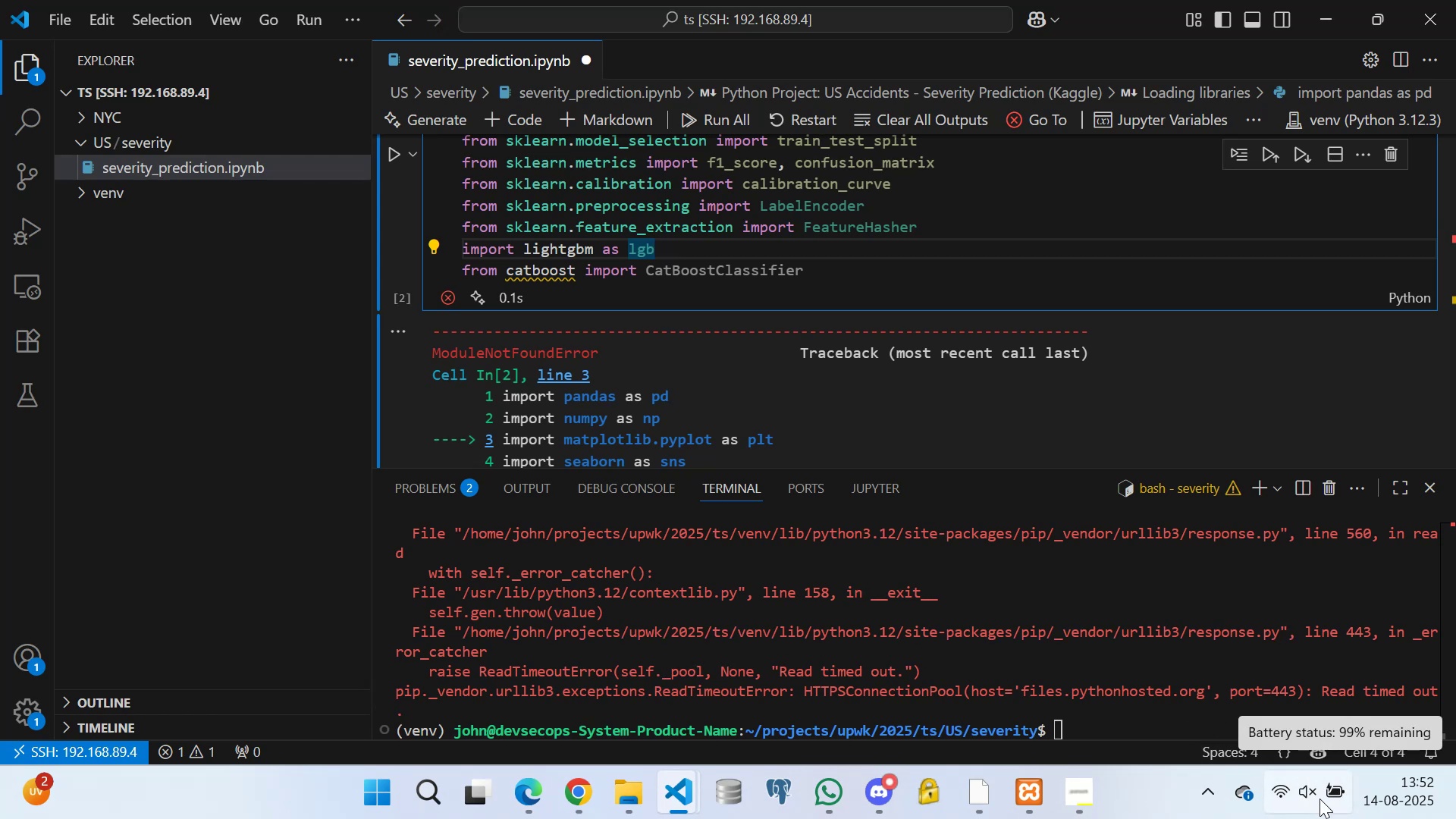 
mouse_move([1266, 795])
 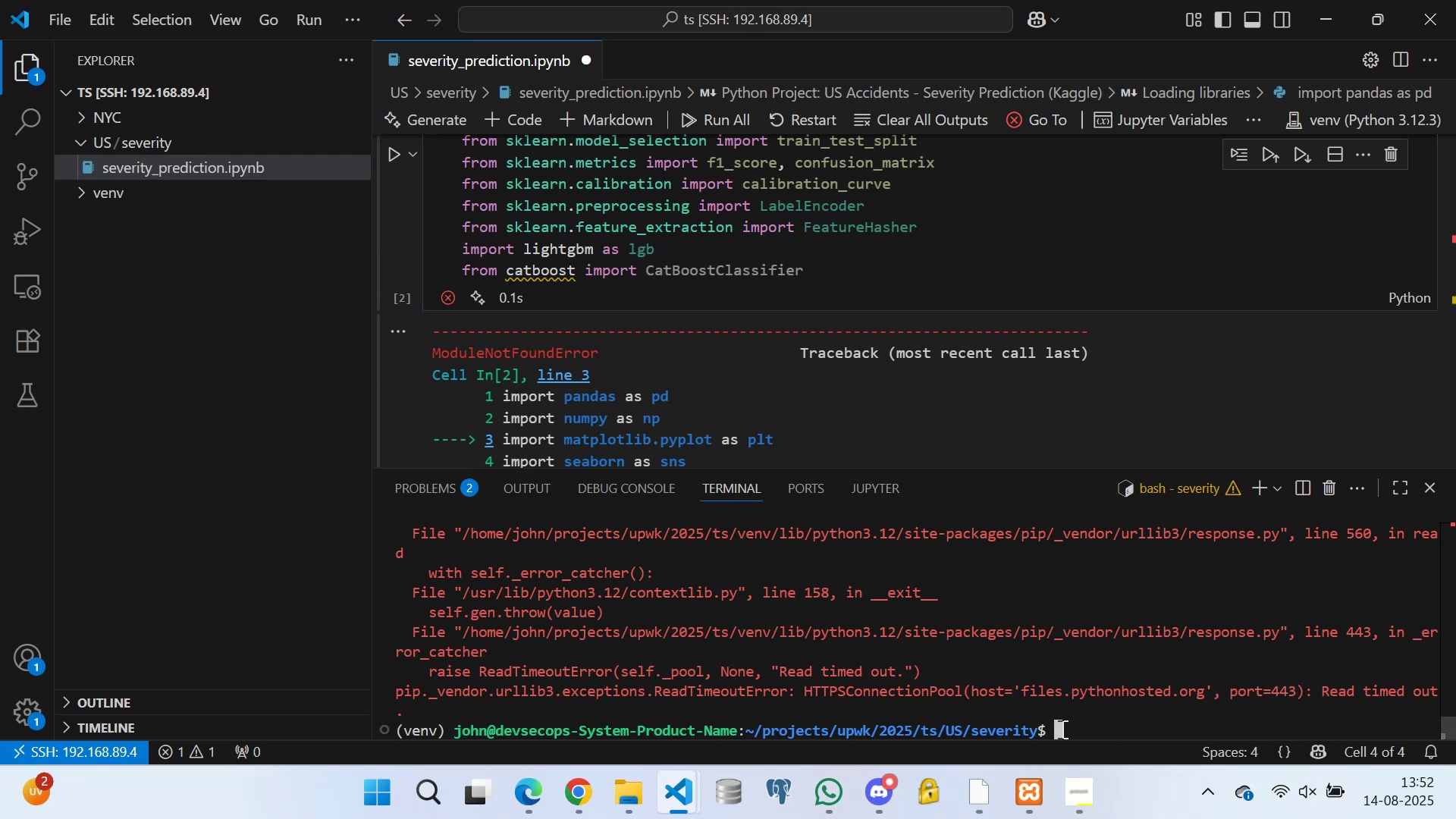 
key(ArrowUp)
 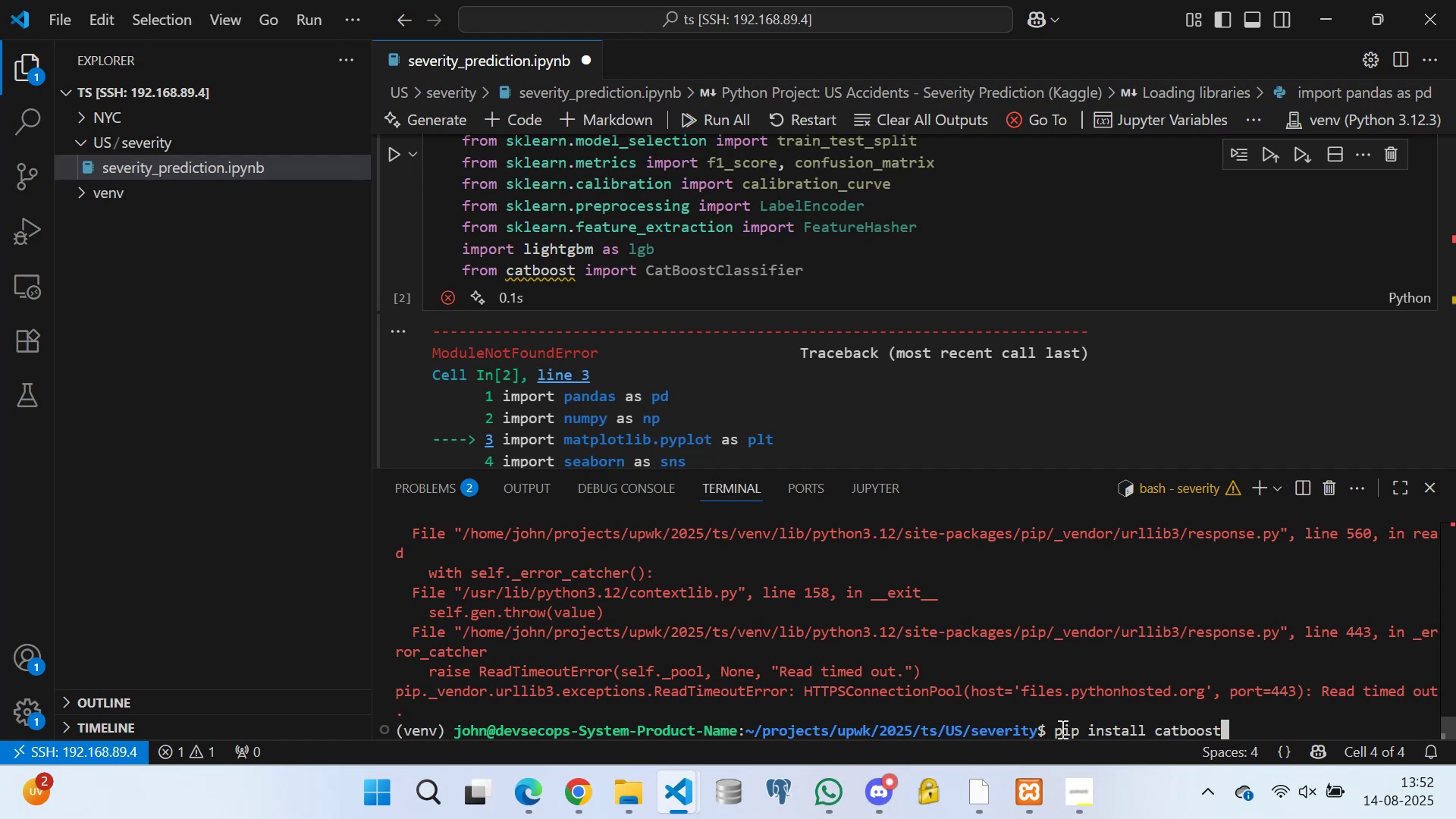 
key(Enter)
 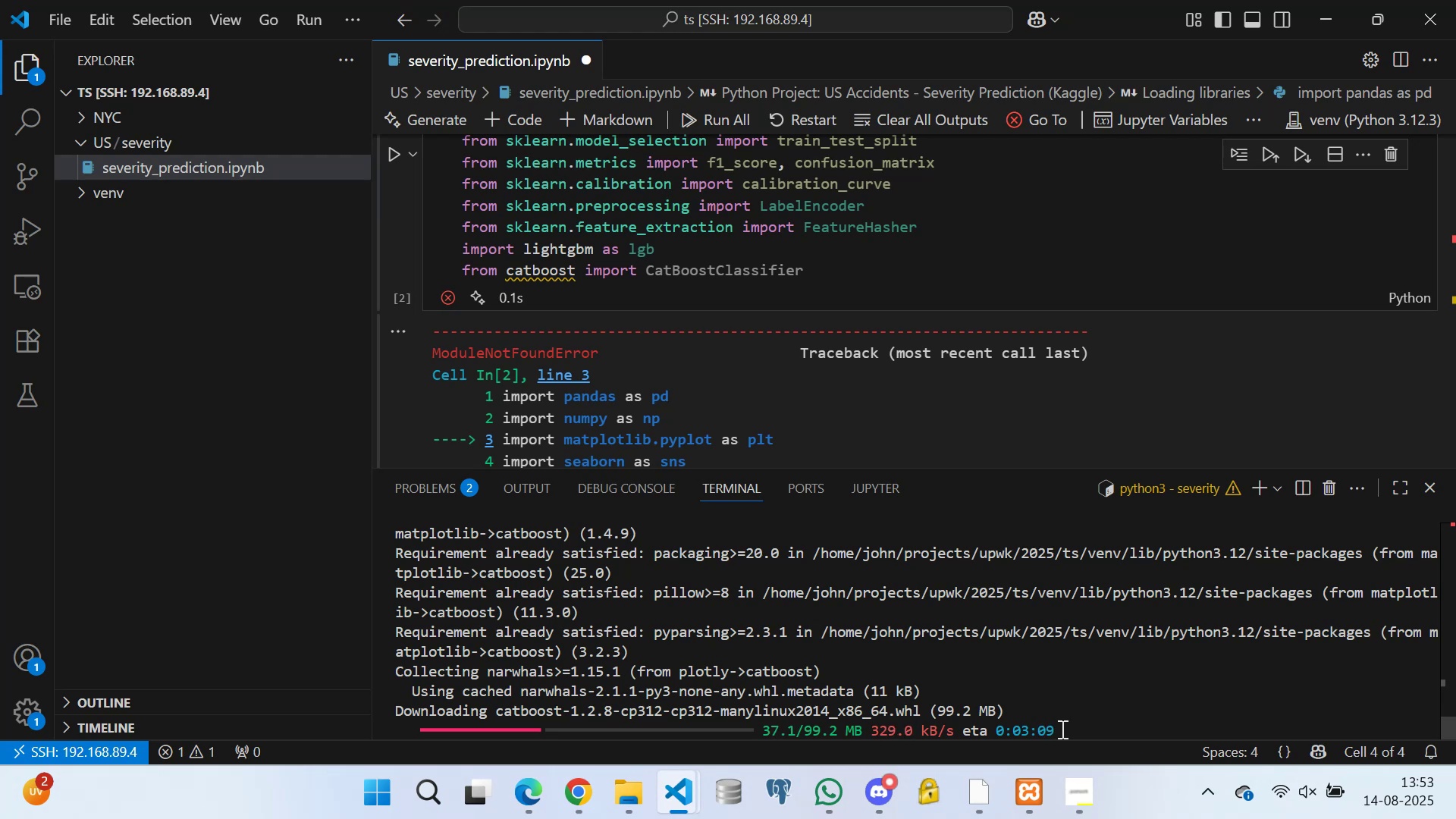 
wait(60.96)
 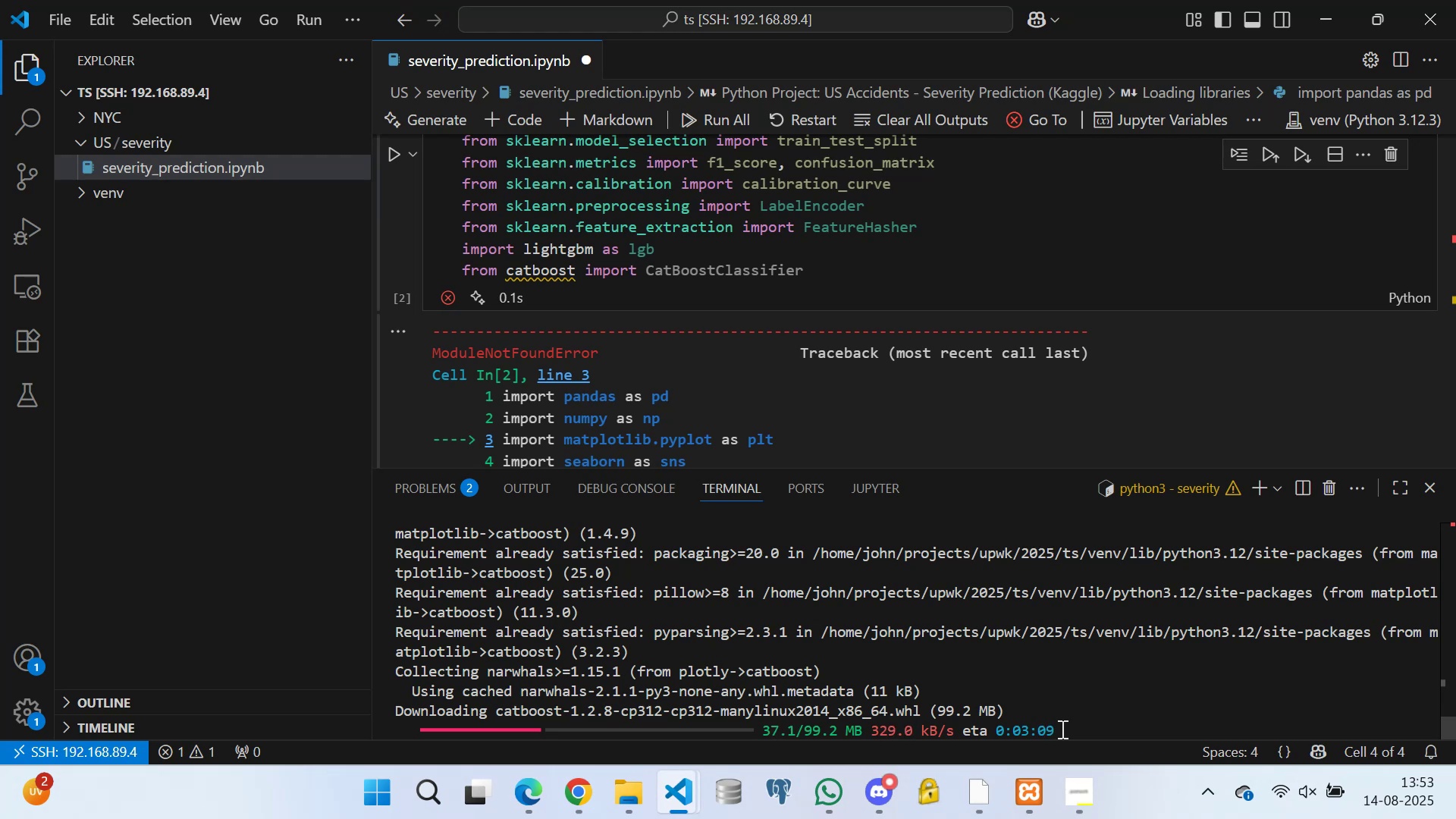 
left_click([878, 264])
 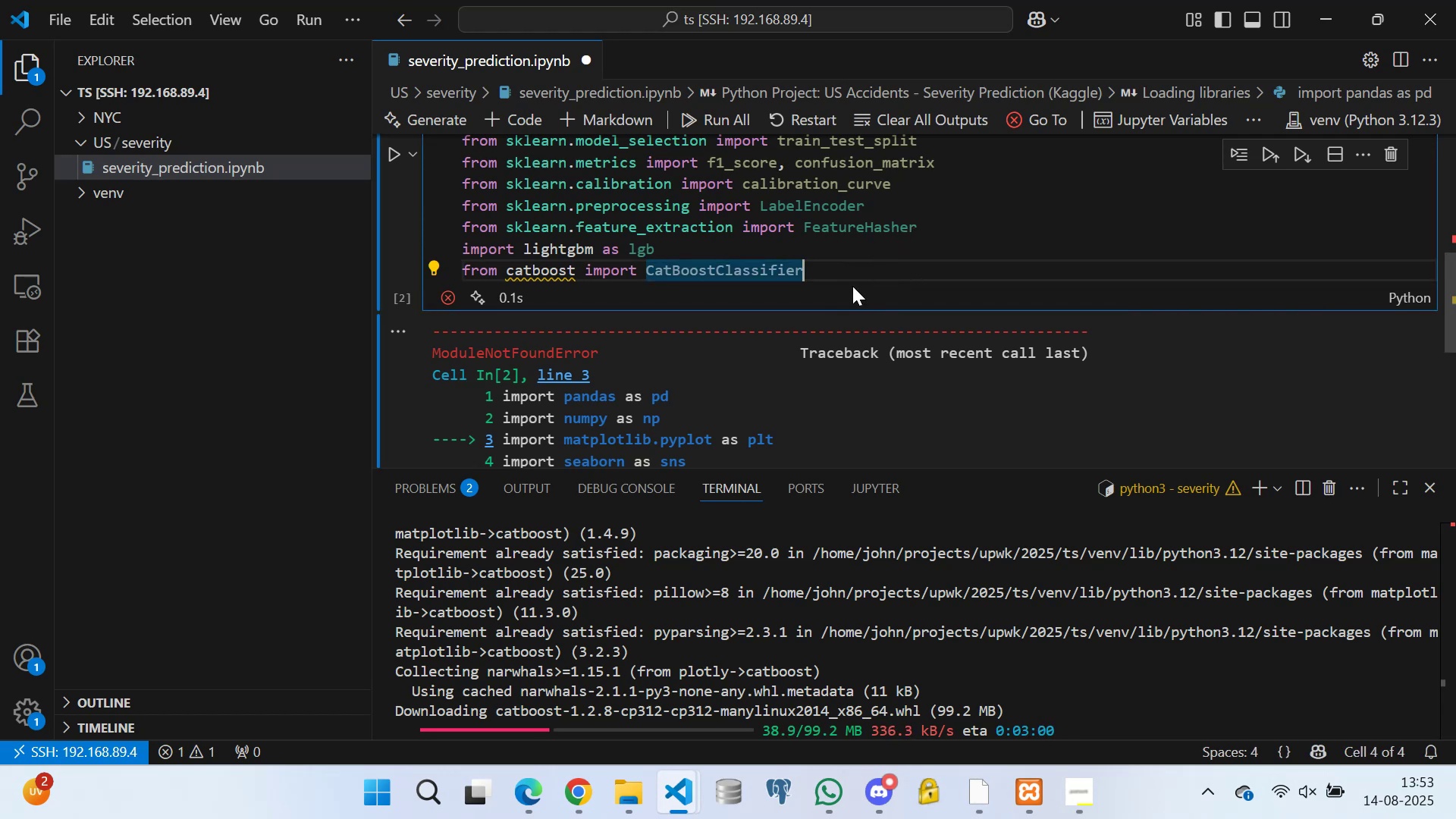 
left_click([852, 286])
 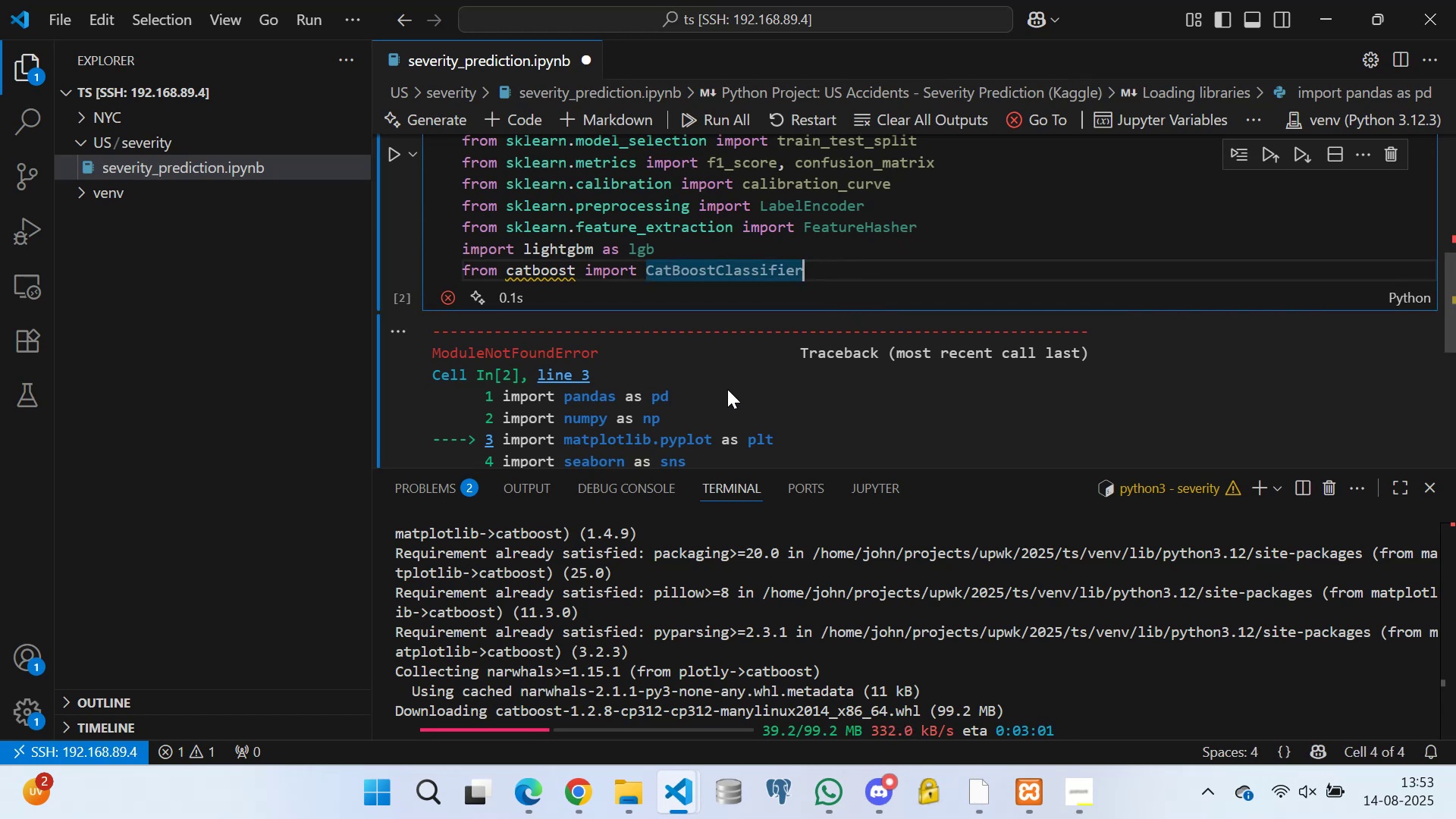 
left_click([727, 389])
 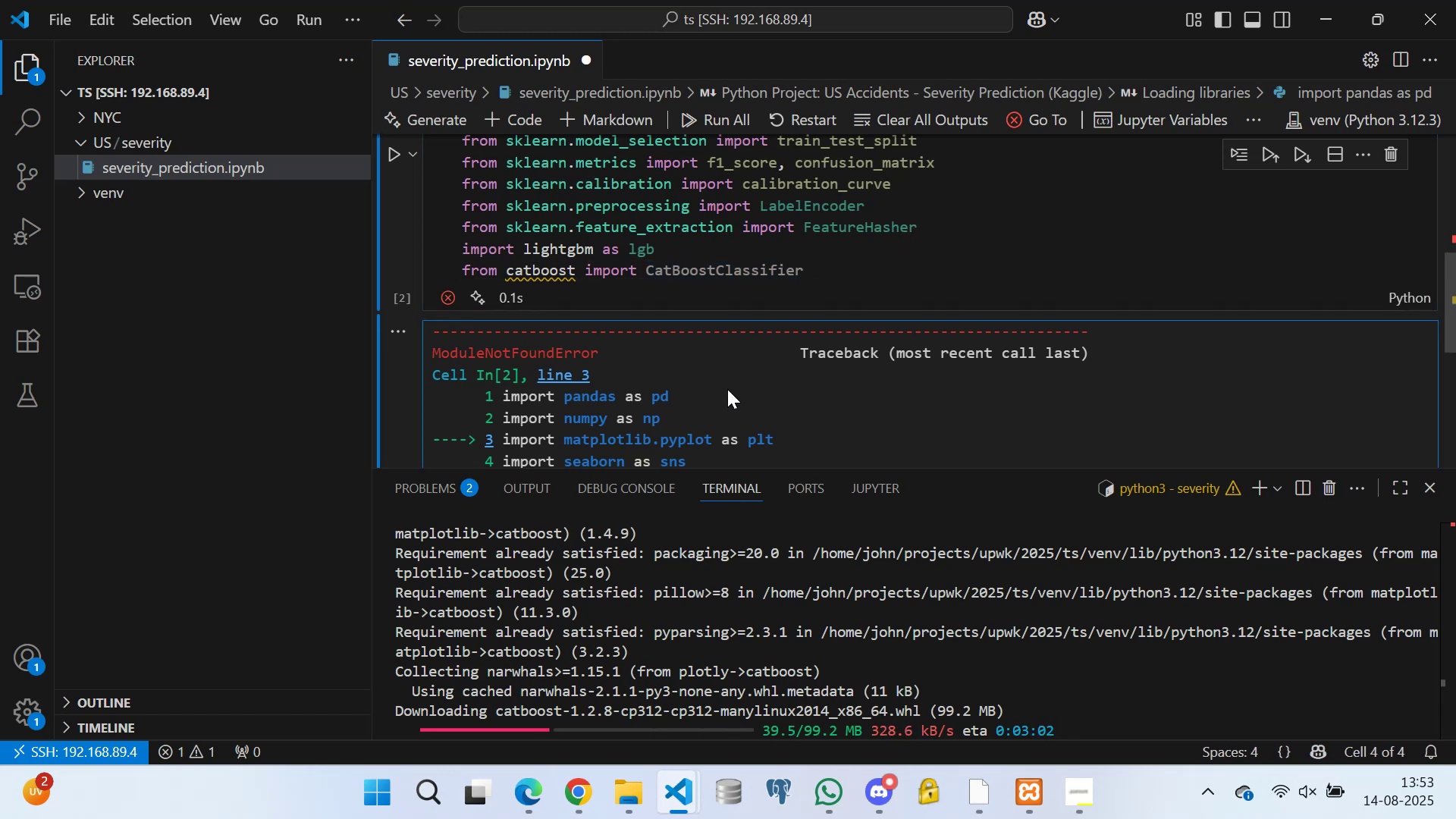 
double_click([727, 389])
 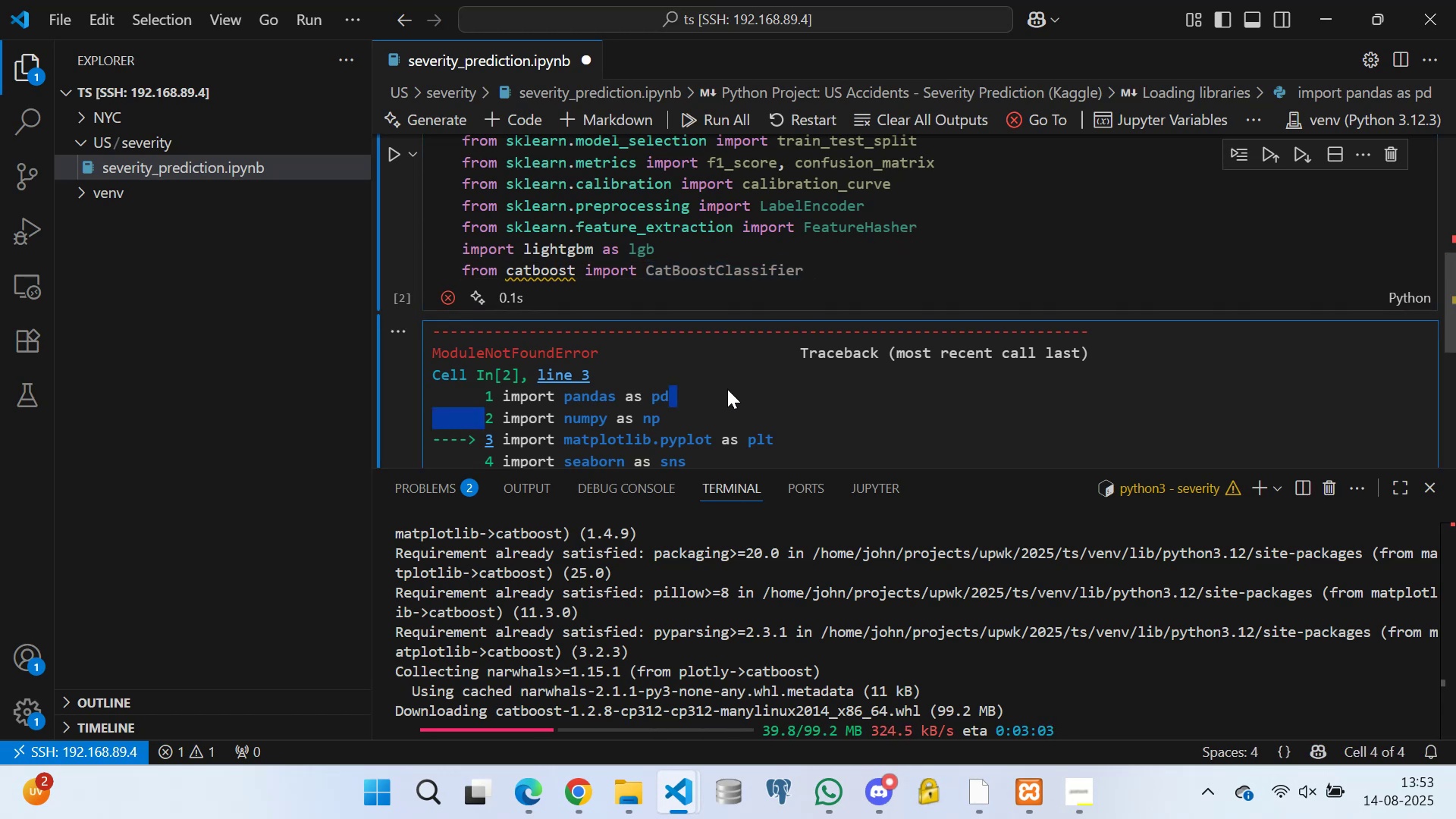 
type(hjjjjk)
 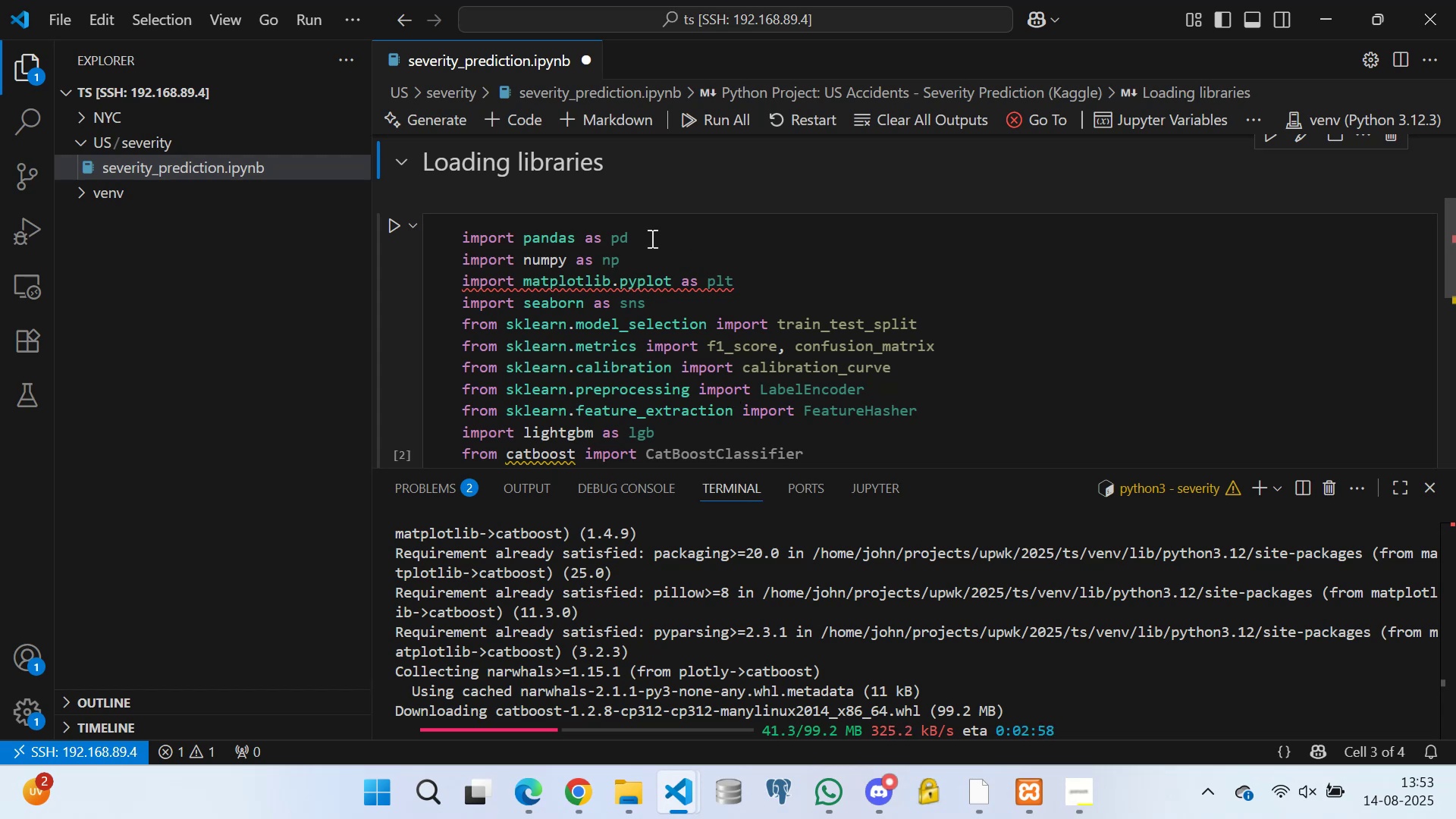 
left_click([636, 244])
 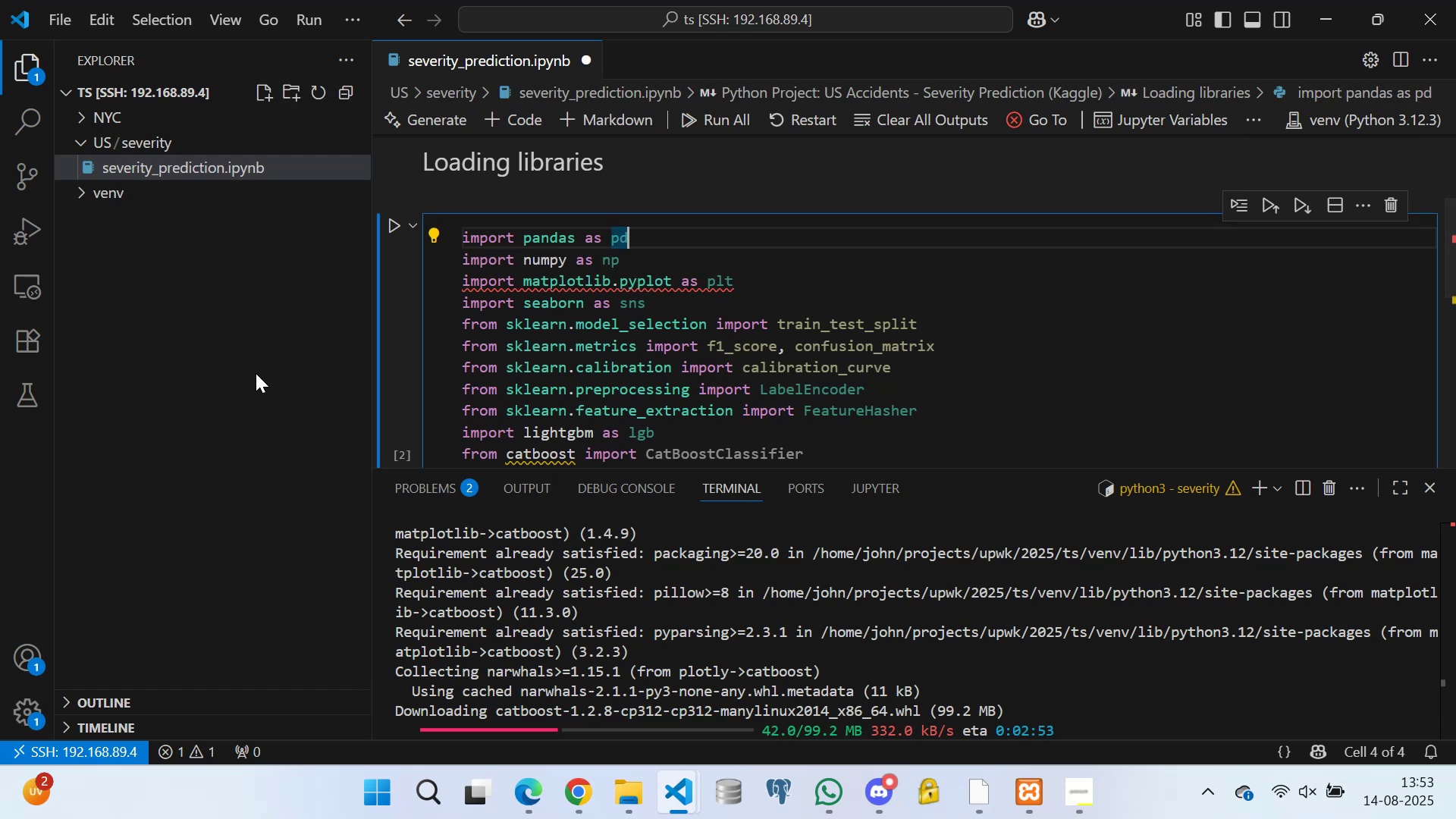 
left_click([256, 373])
 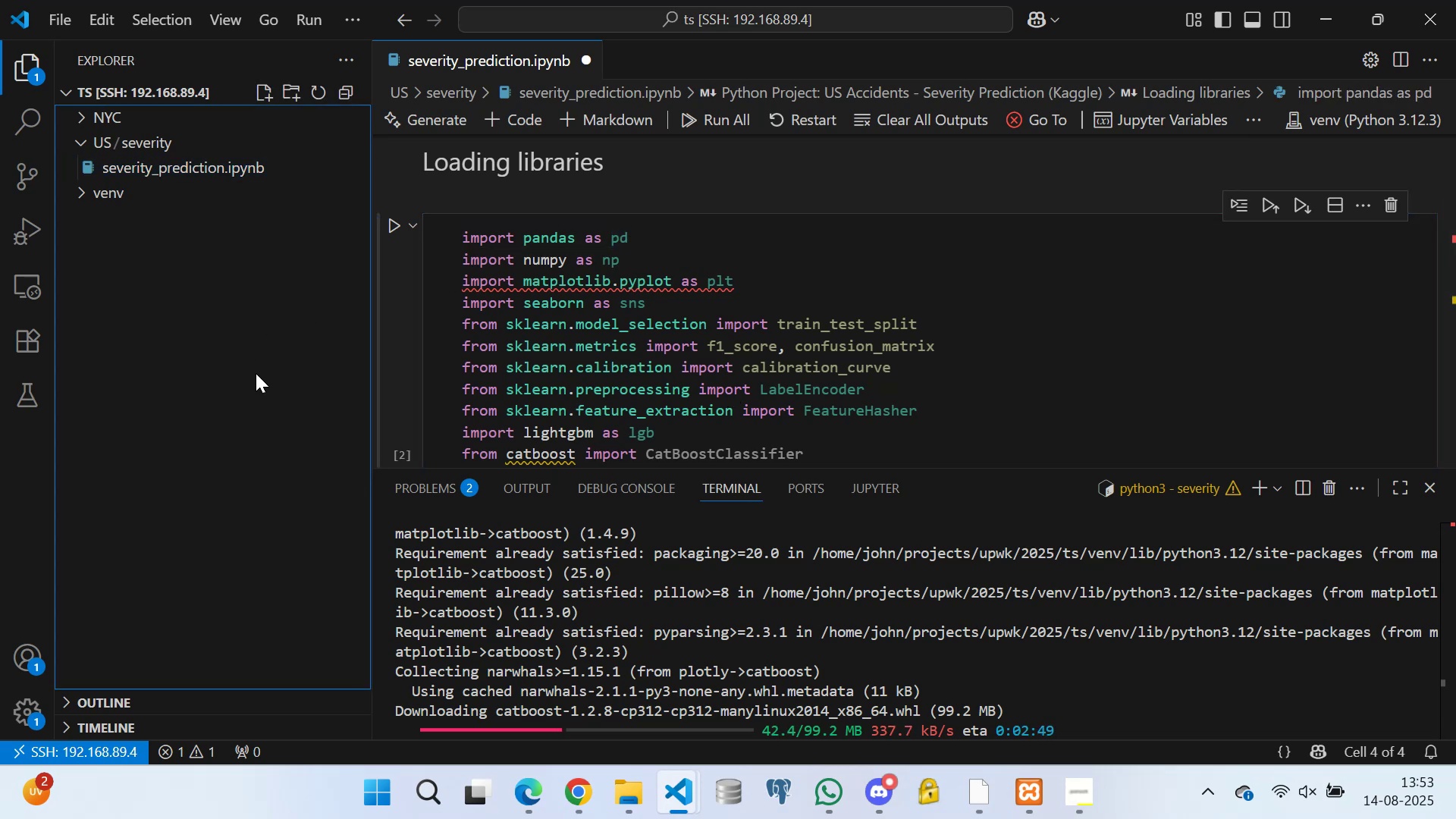 
left_click([256, 373])
 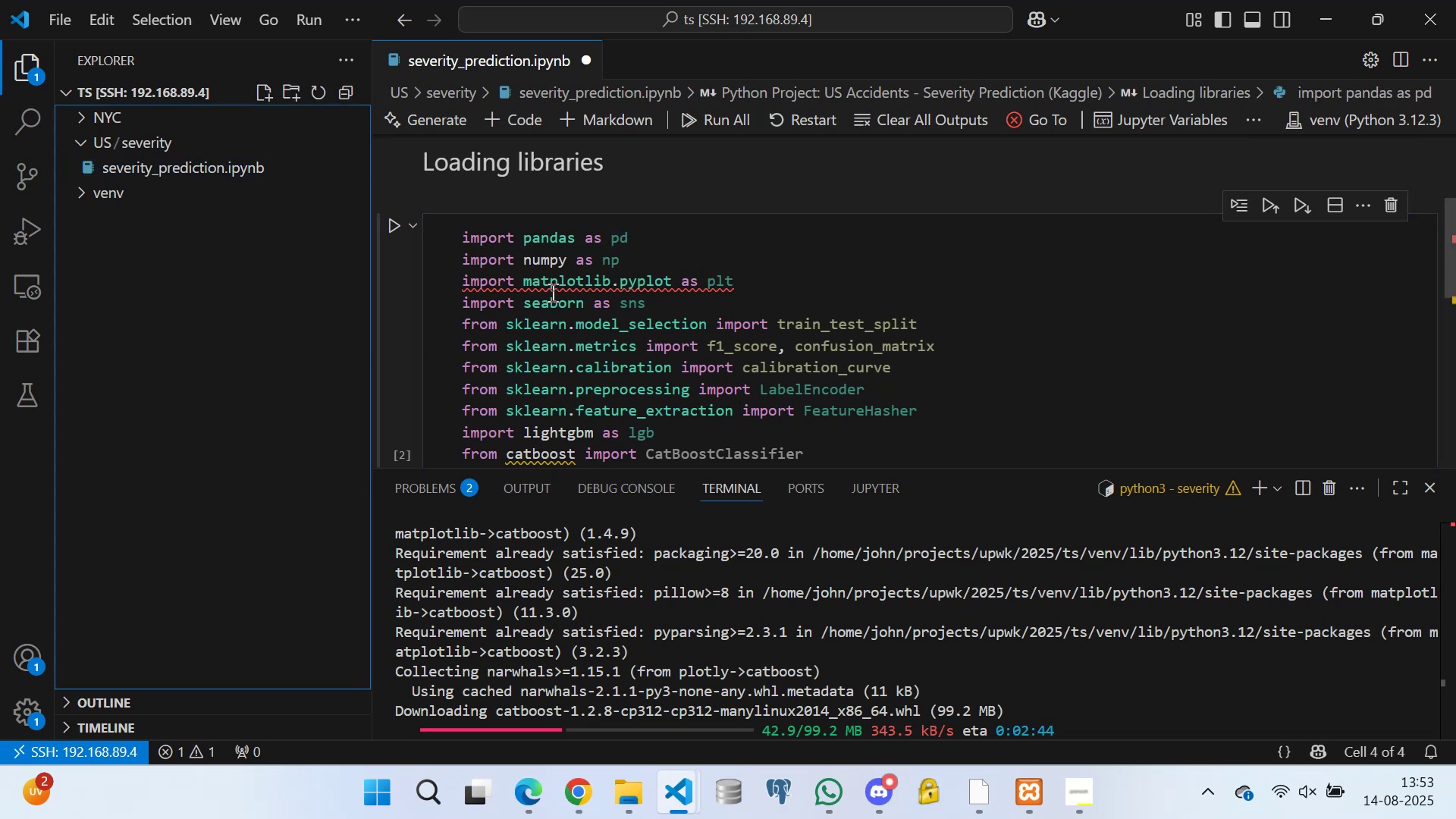 
left_click([551, 291])
 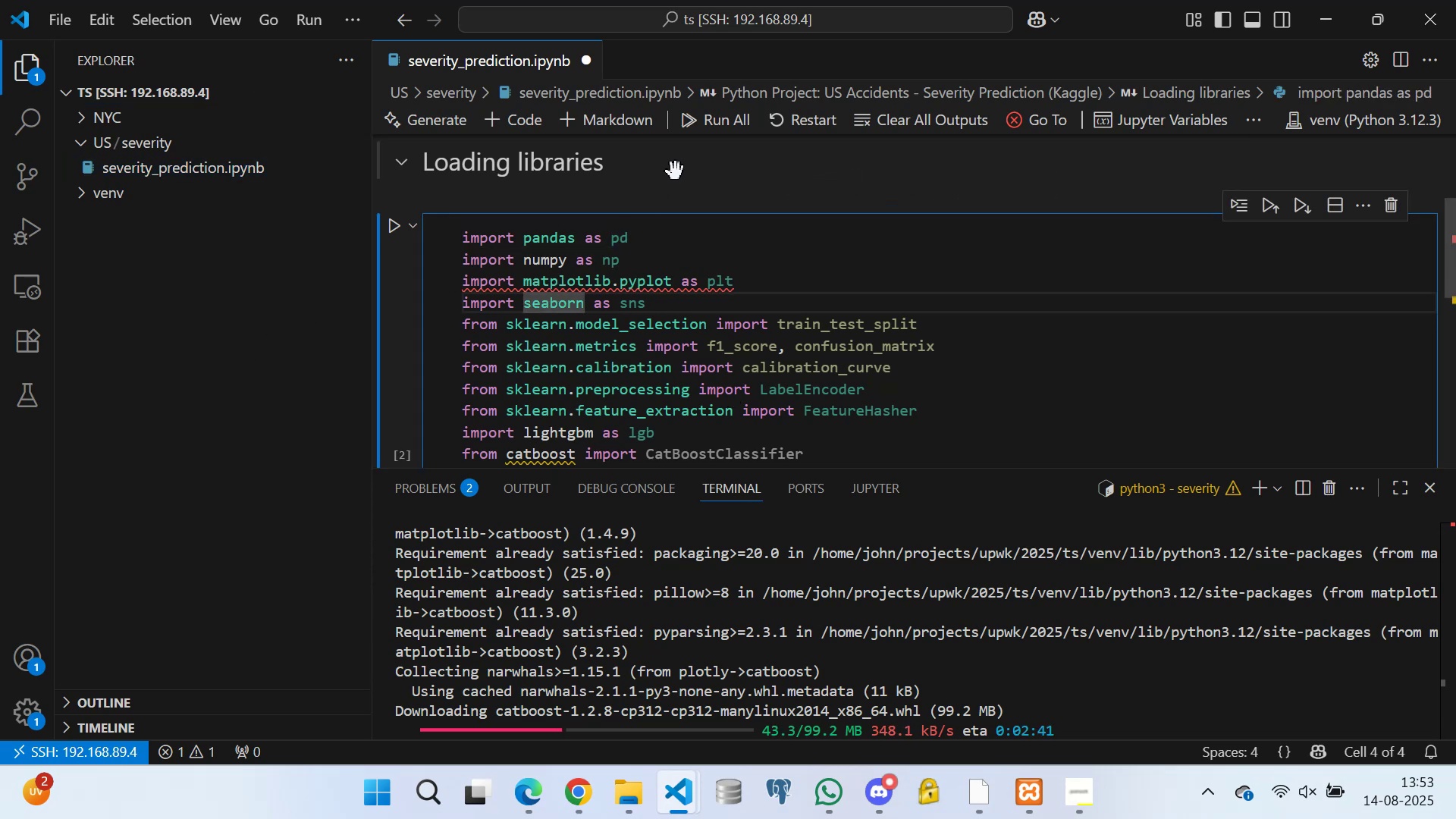 
left_click([676, 171])
 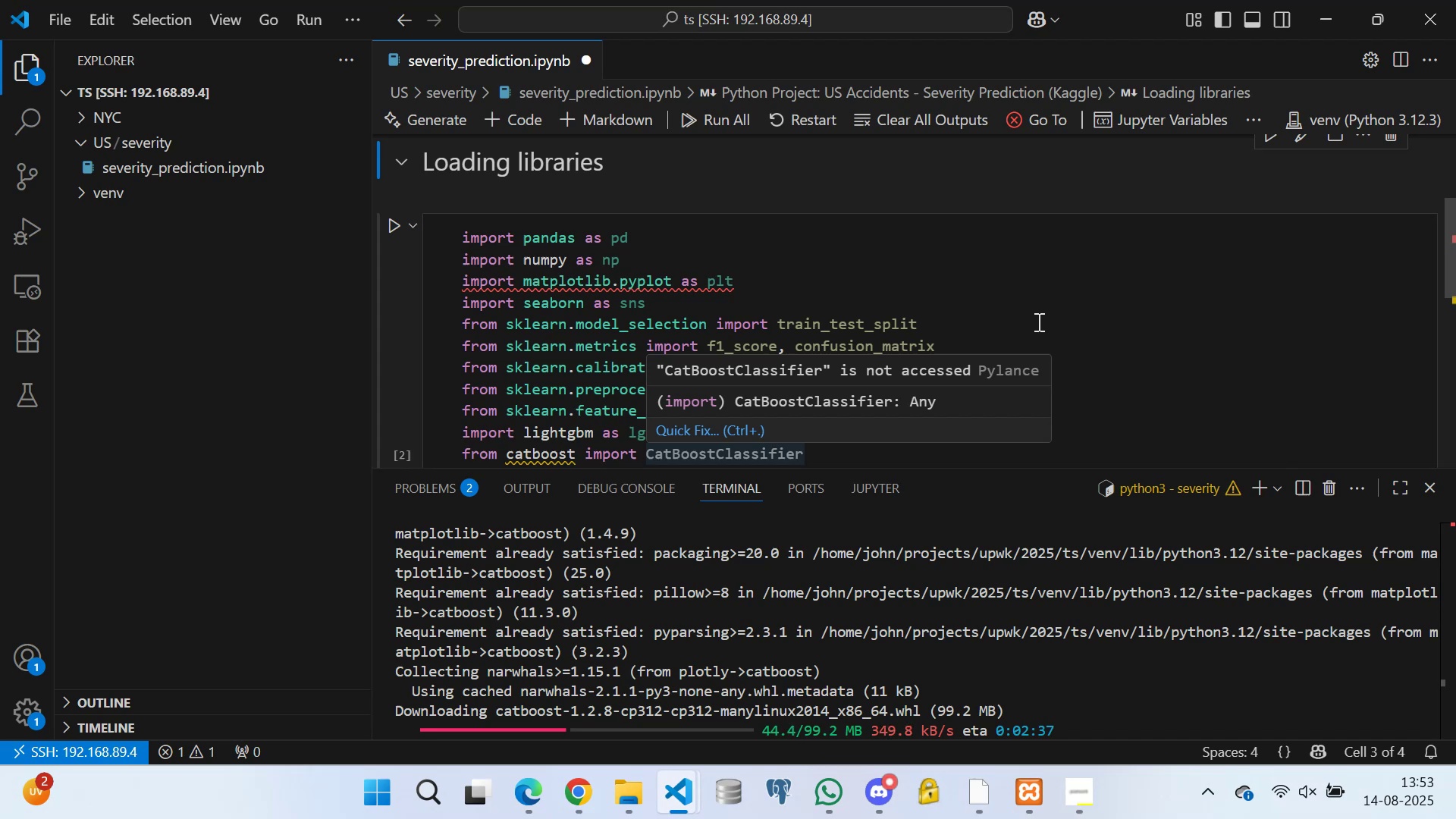 
left_click([921, 324])
 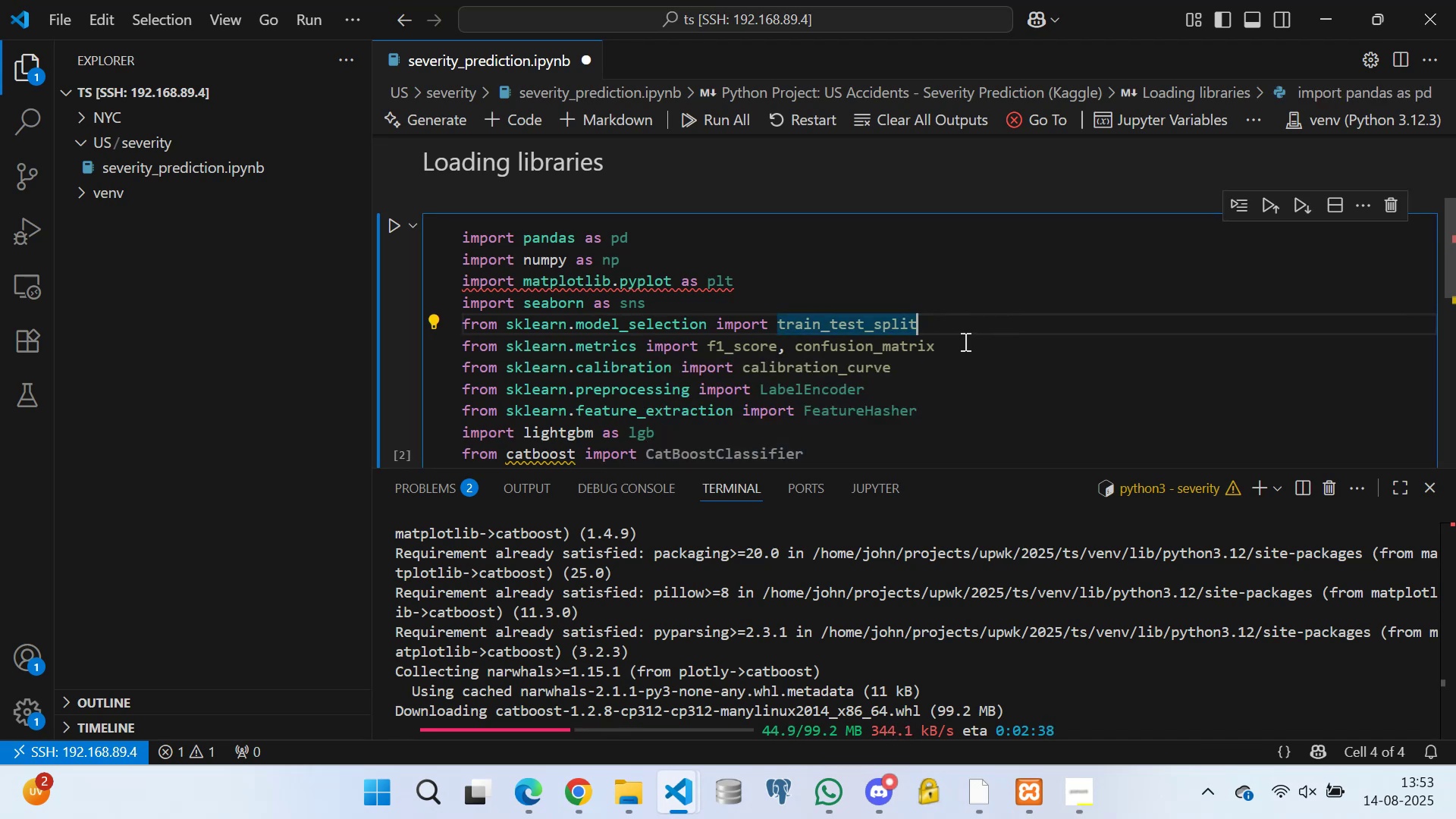 
left_click([964, 341])
 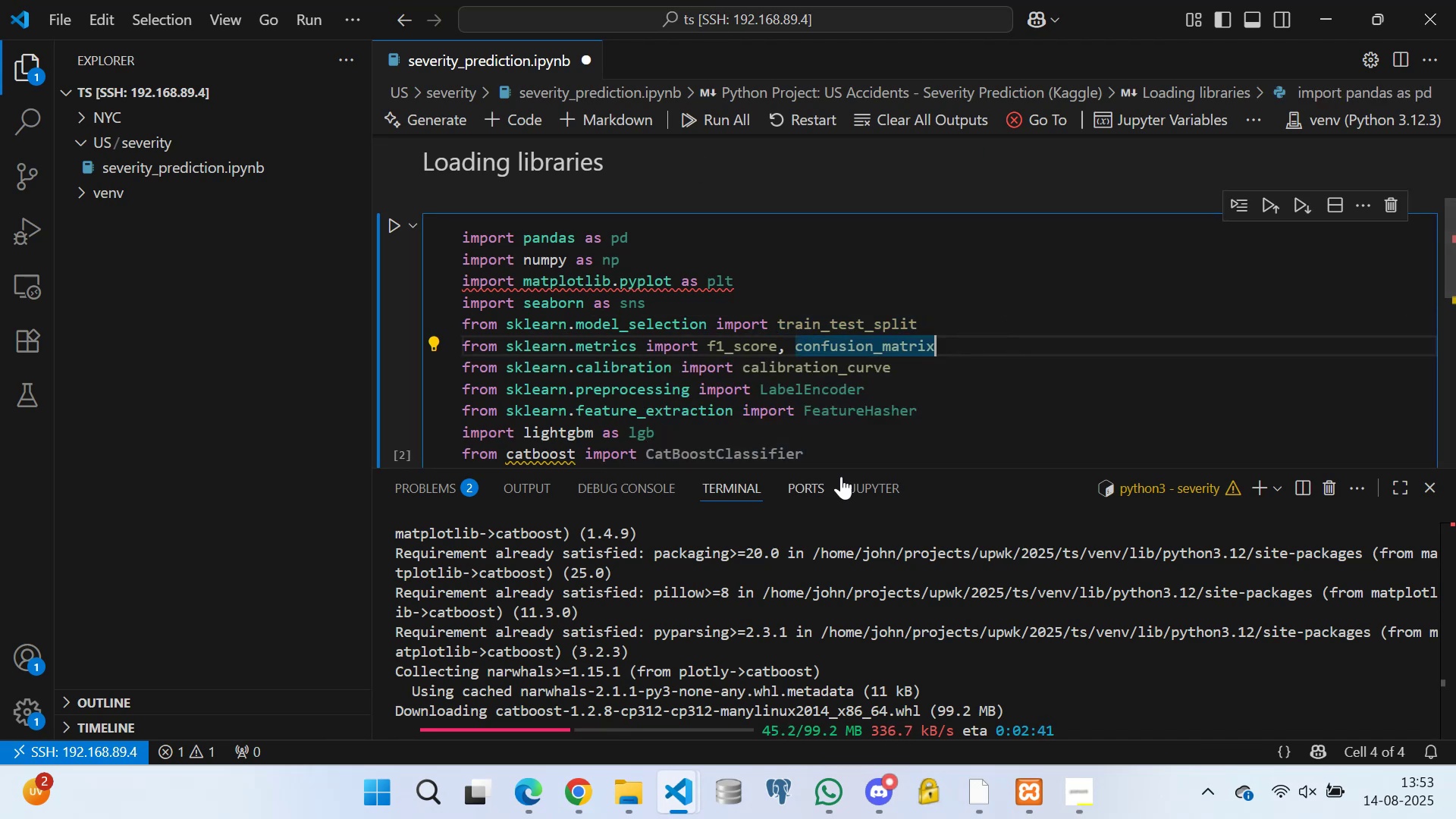 
scroll: coordinate [668, 329], scroll_direction: down, amount: 10.0
 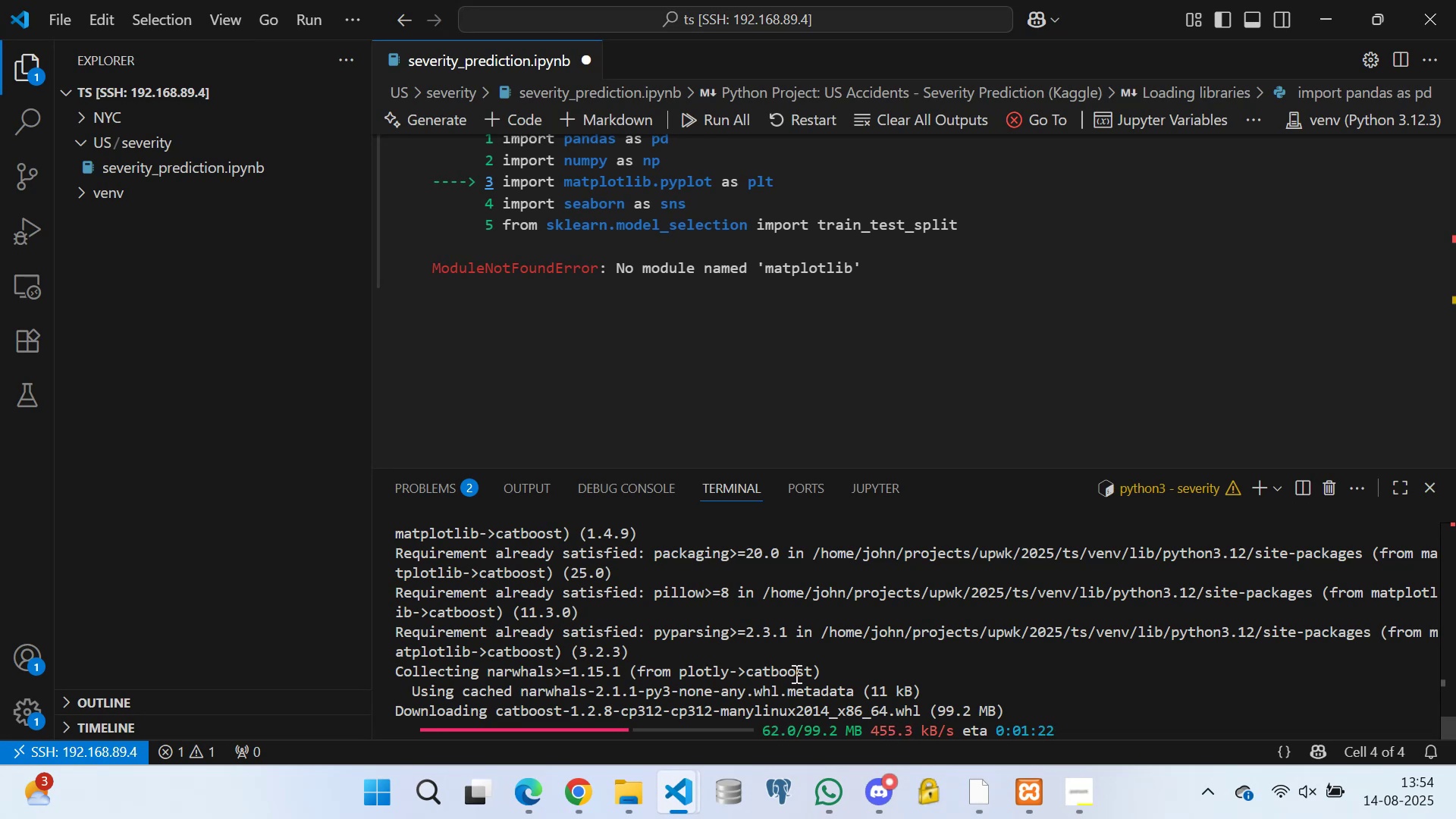 
wait(48.42)
 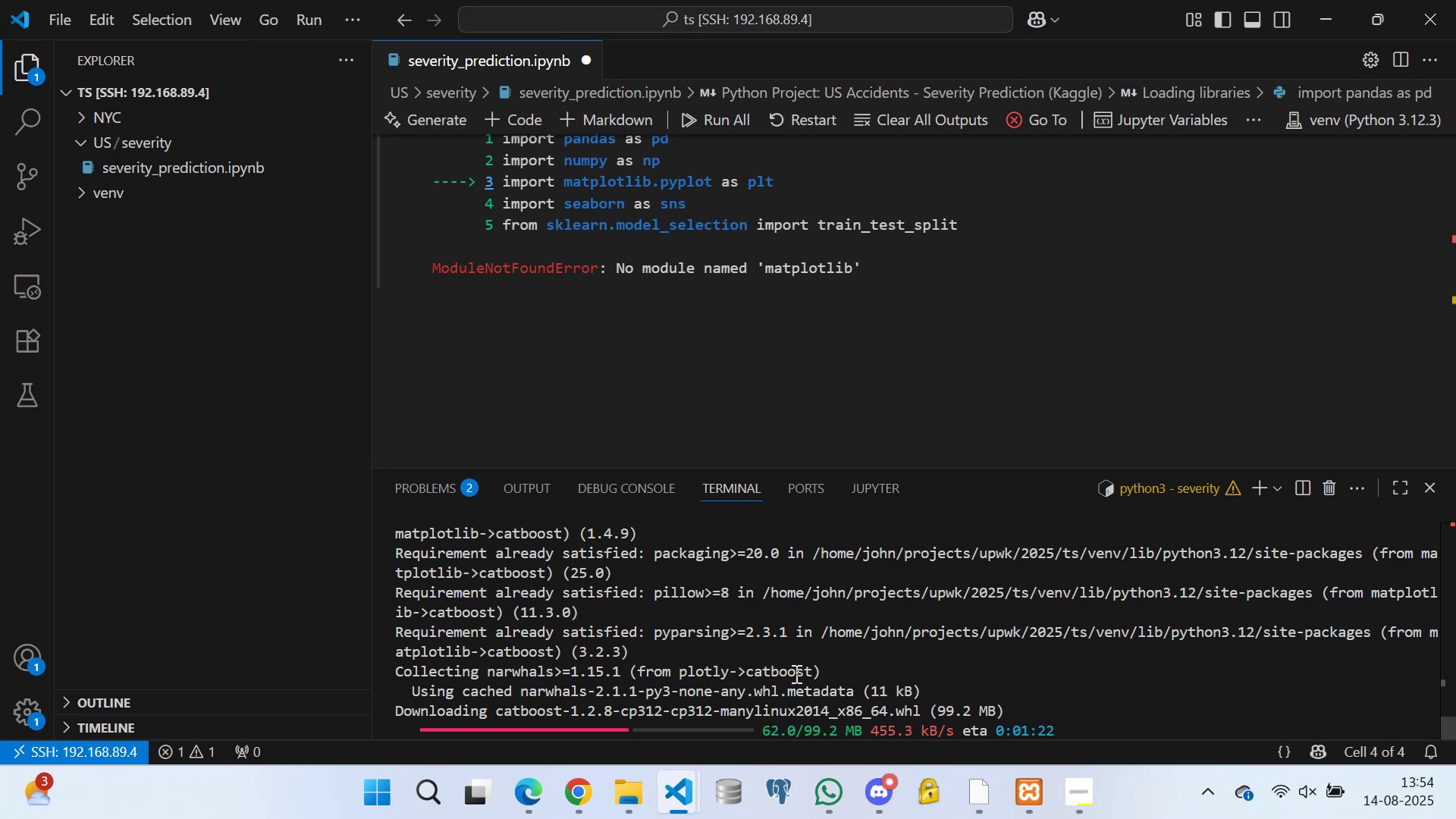 
left_click([769, 648])
 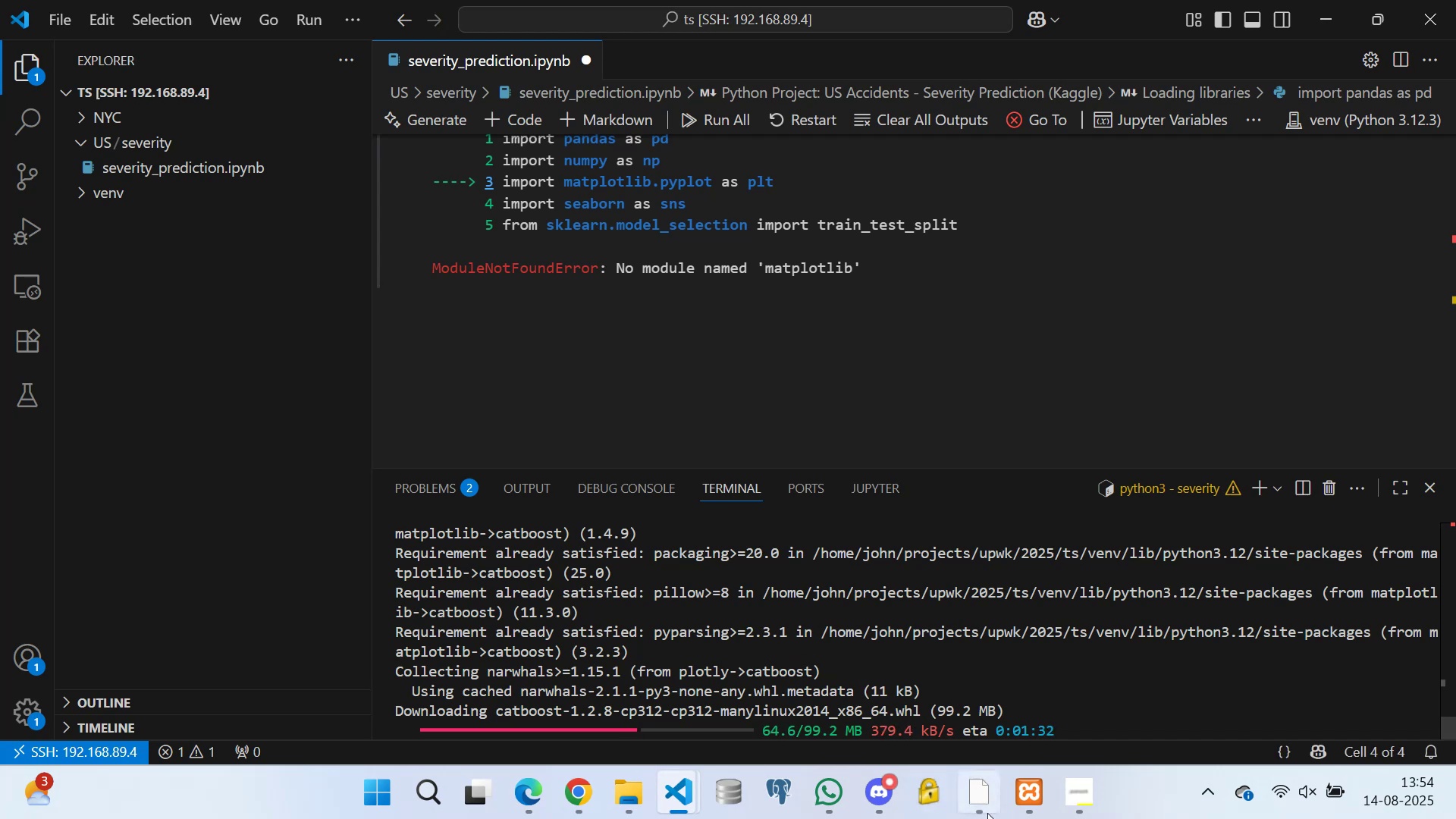 
left_click([977, 791])
 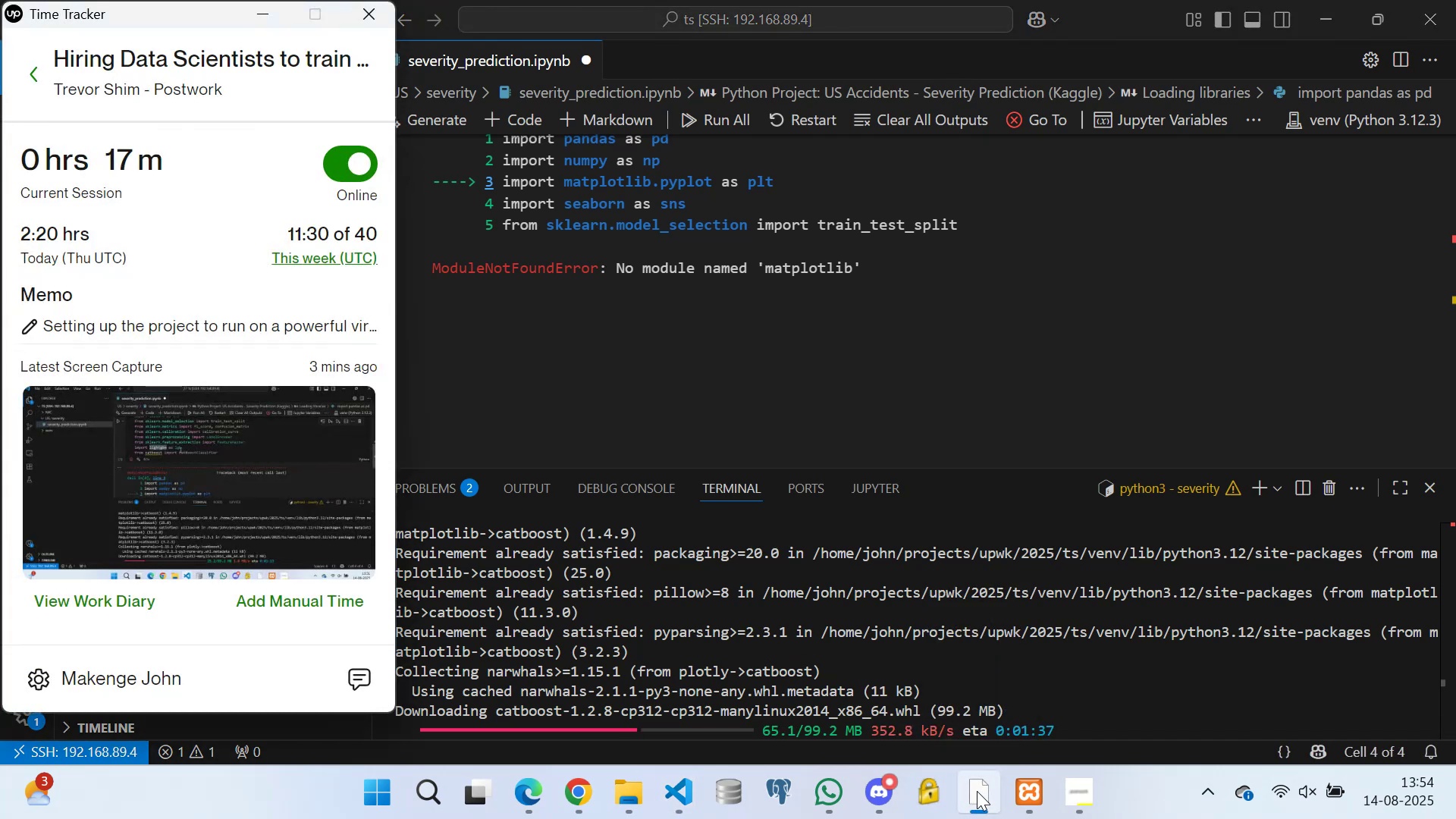 
left_click([977, 791])
 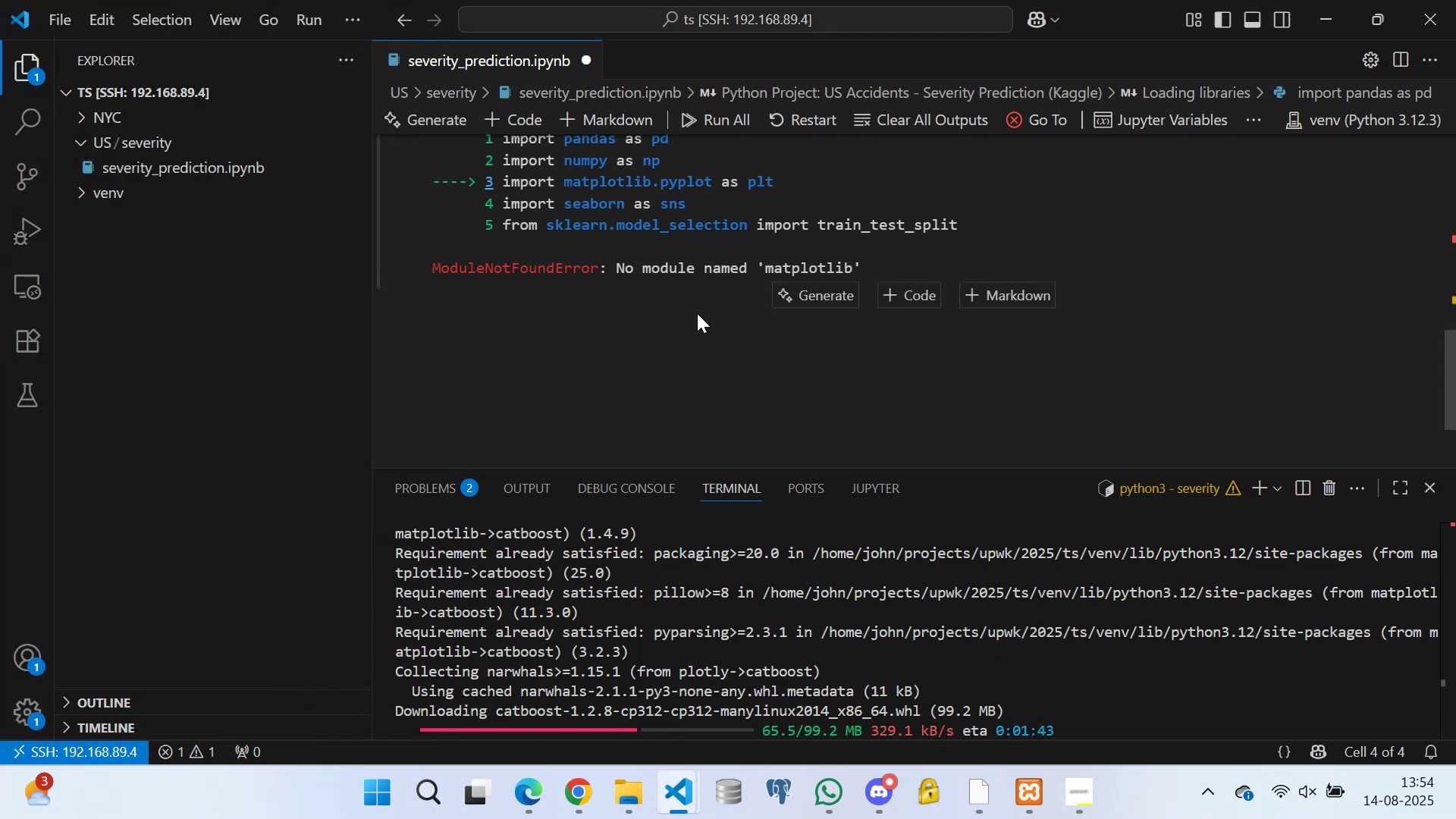 
left_click([660, 318])
 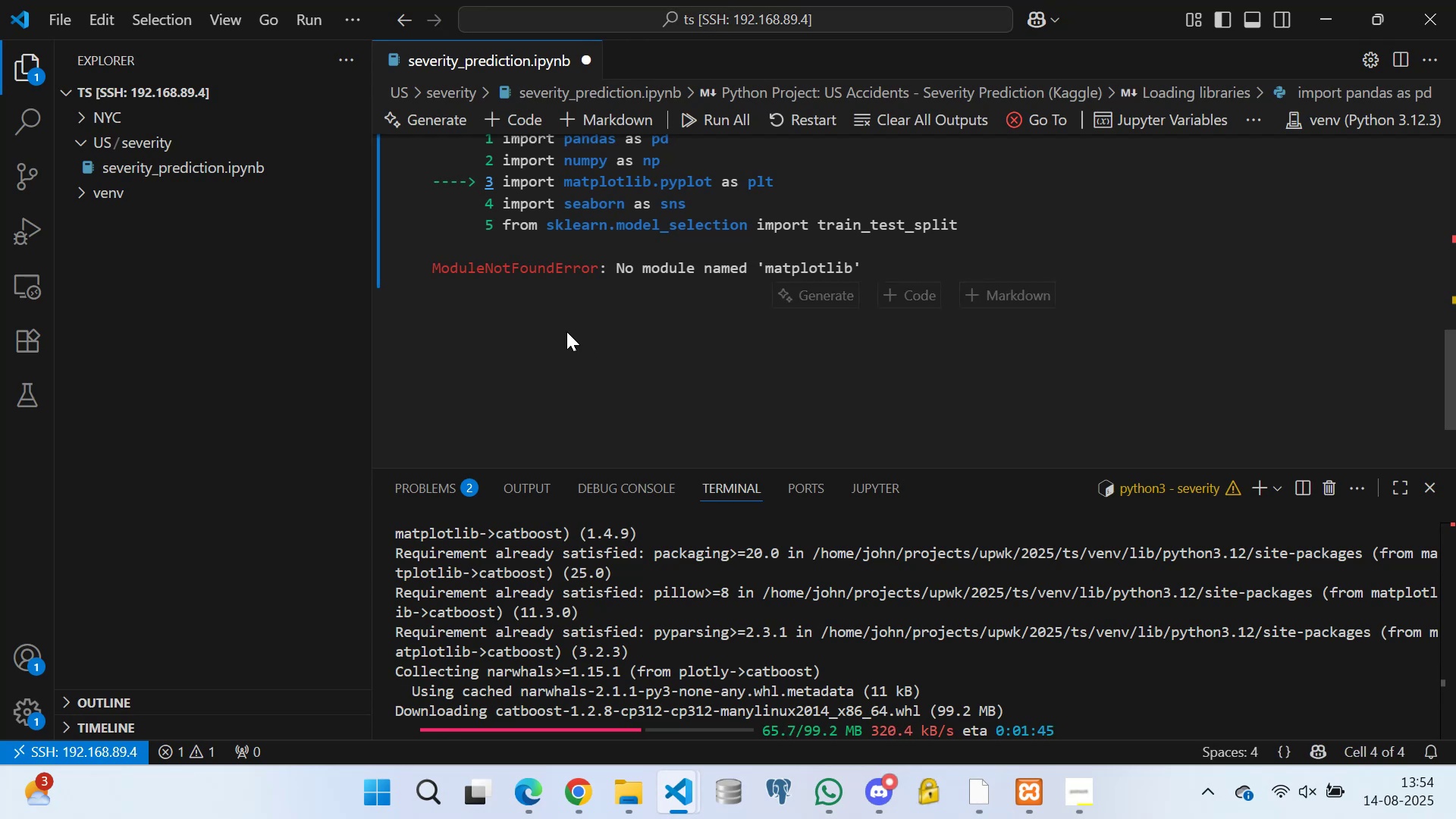 
double_click([566, 331])
 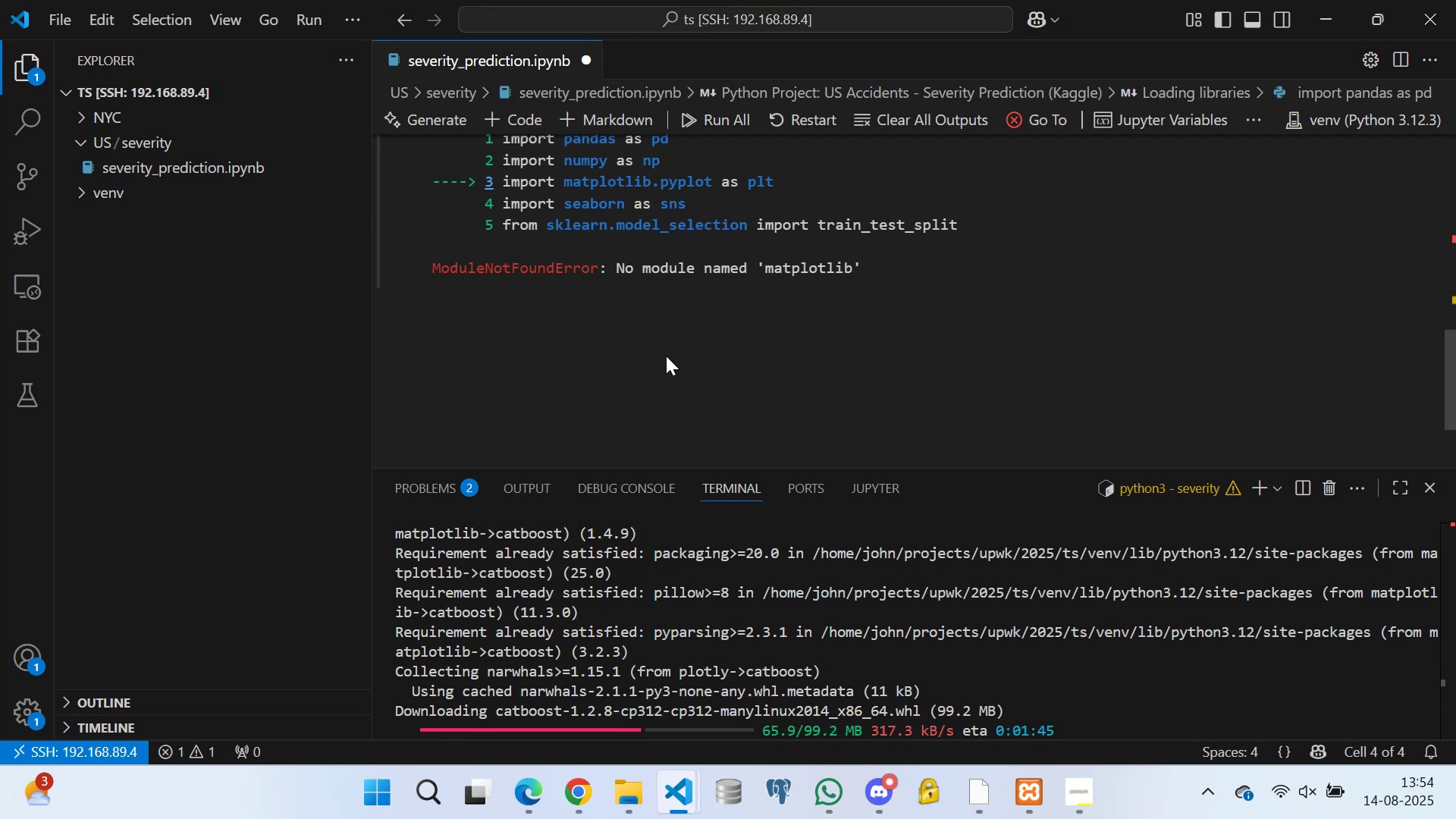 
left_click([666, 354])
 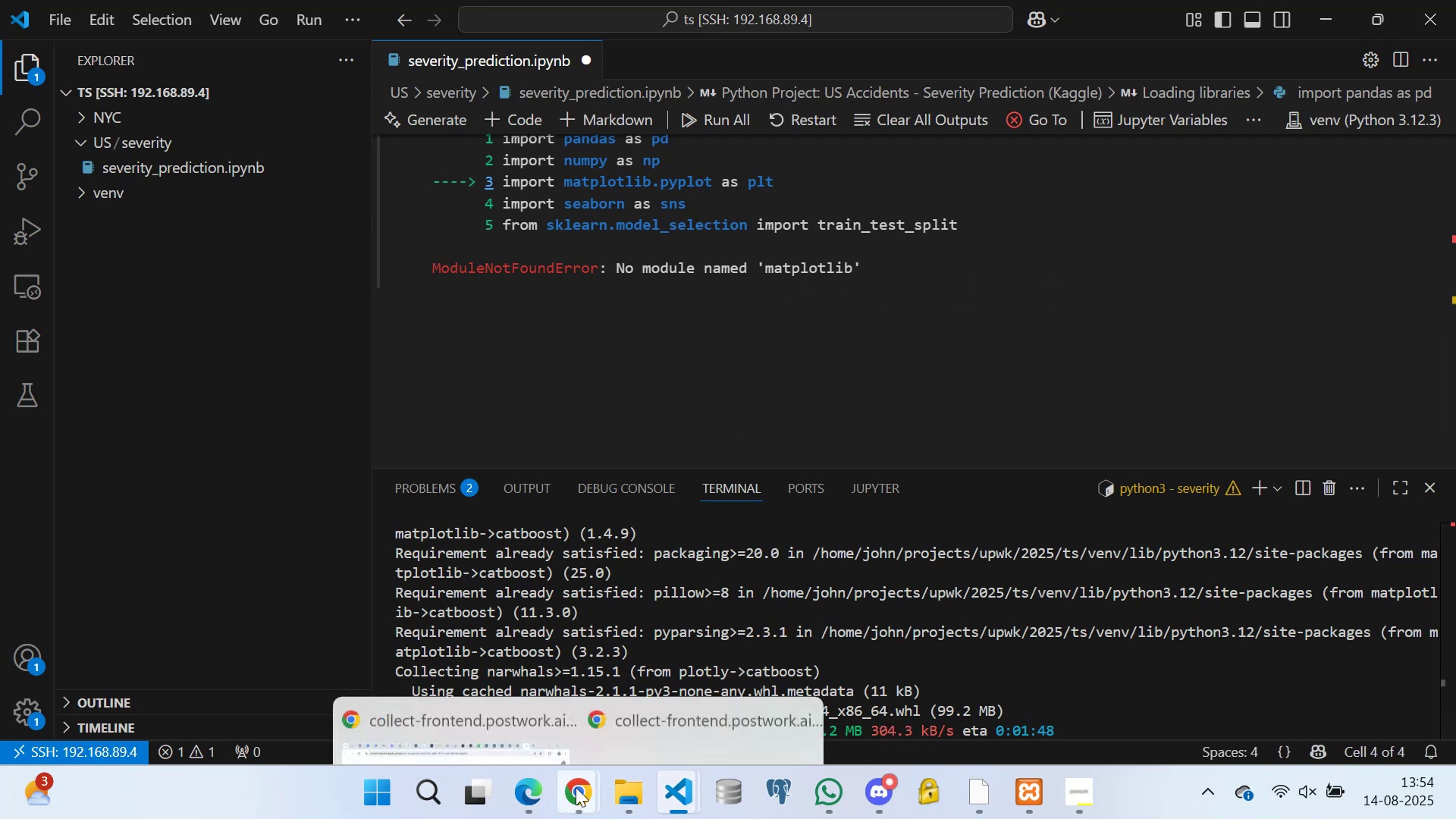 
left_click([542, 701])
 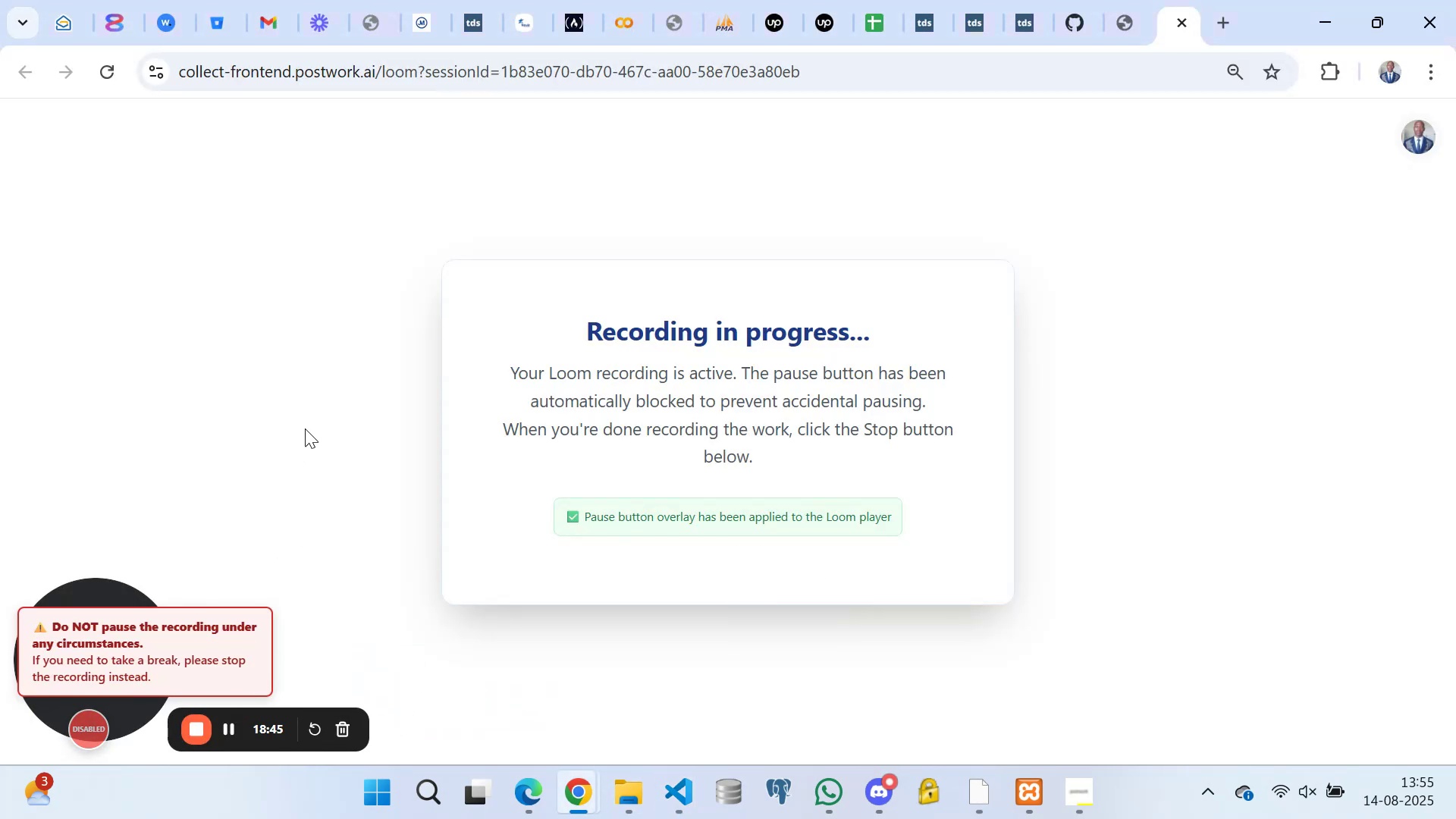 
scroll: coordinate [328, 435], scroll_direction: none, amount: 0.0
 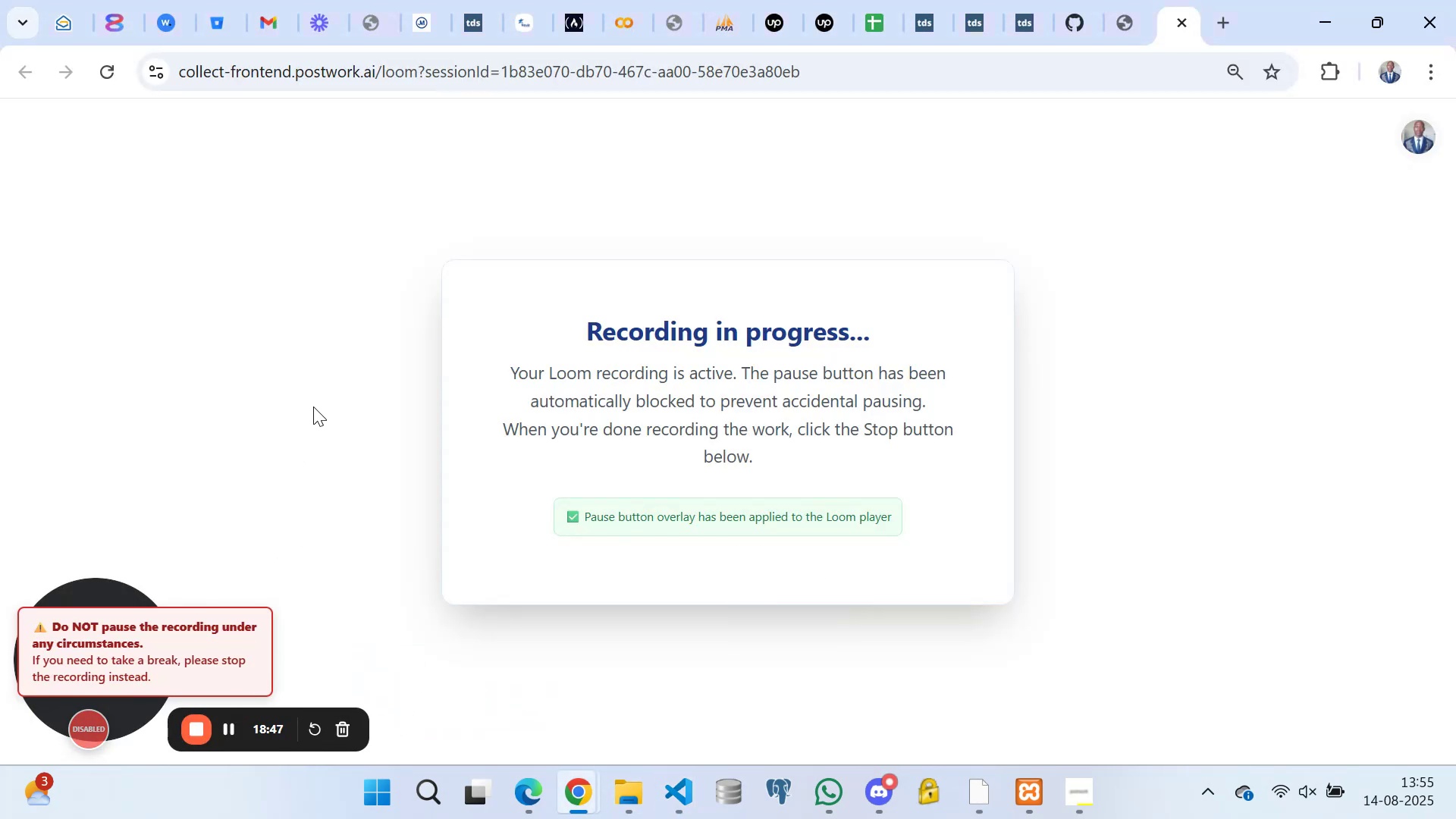 
scroll: coordinate [278, 388], scroll_direction: up, amount: 2.0
 